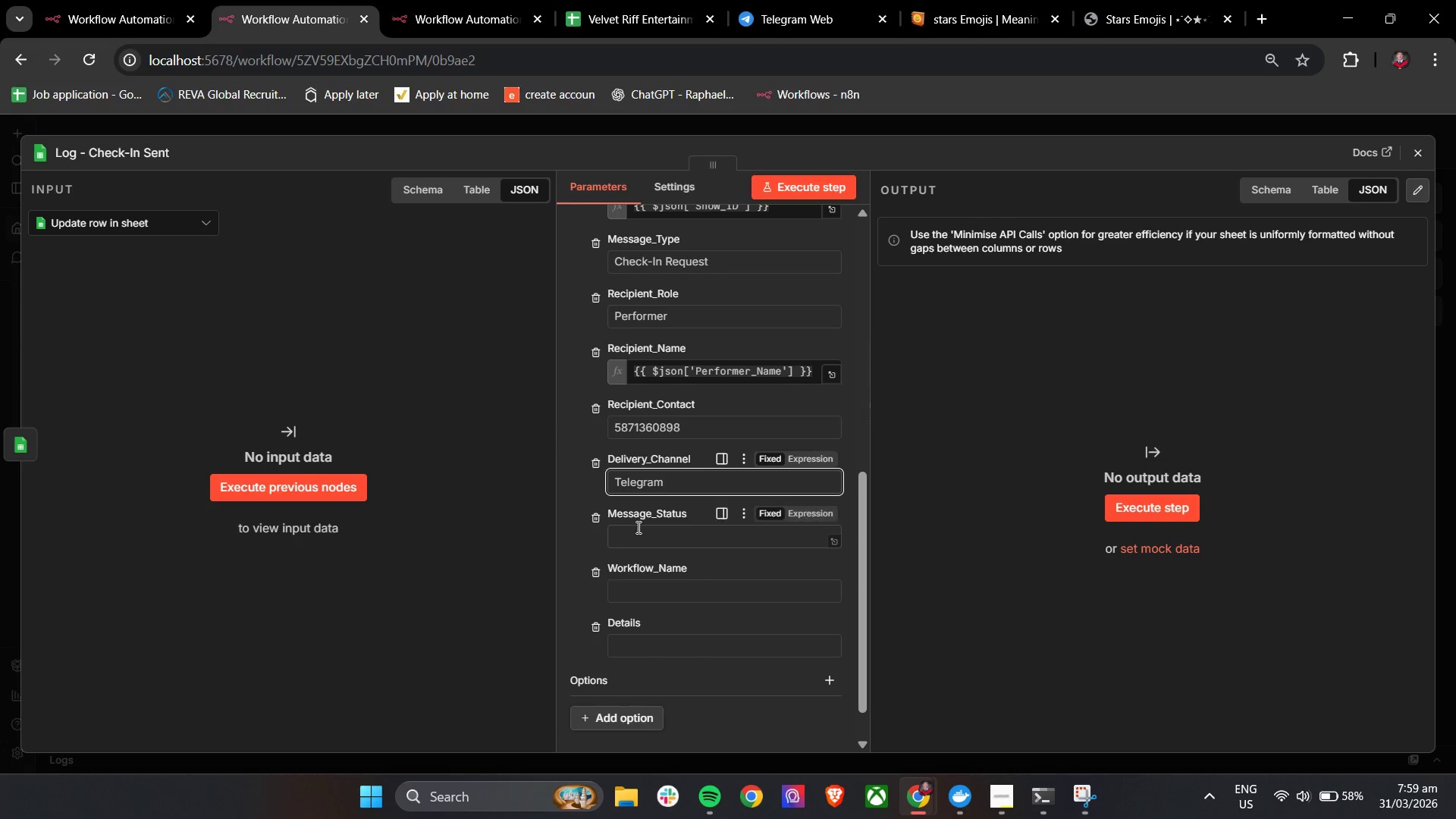 
left_click([637, 528])
 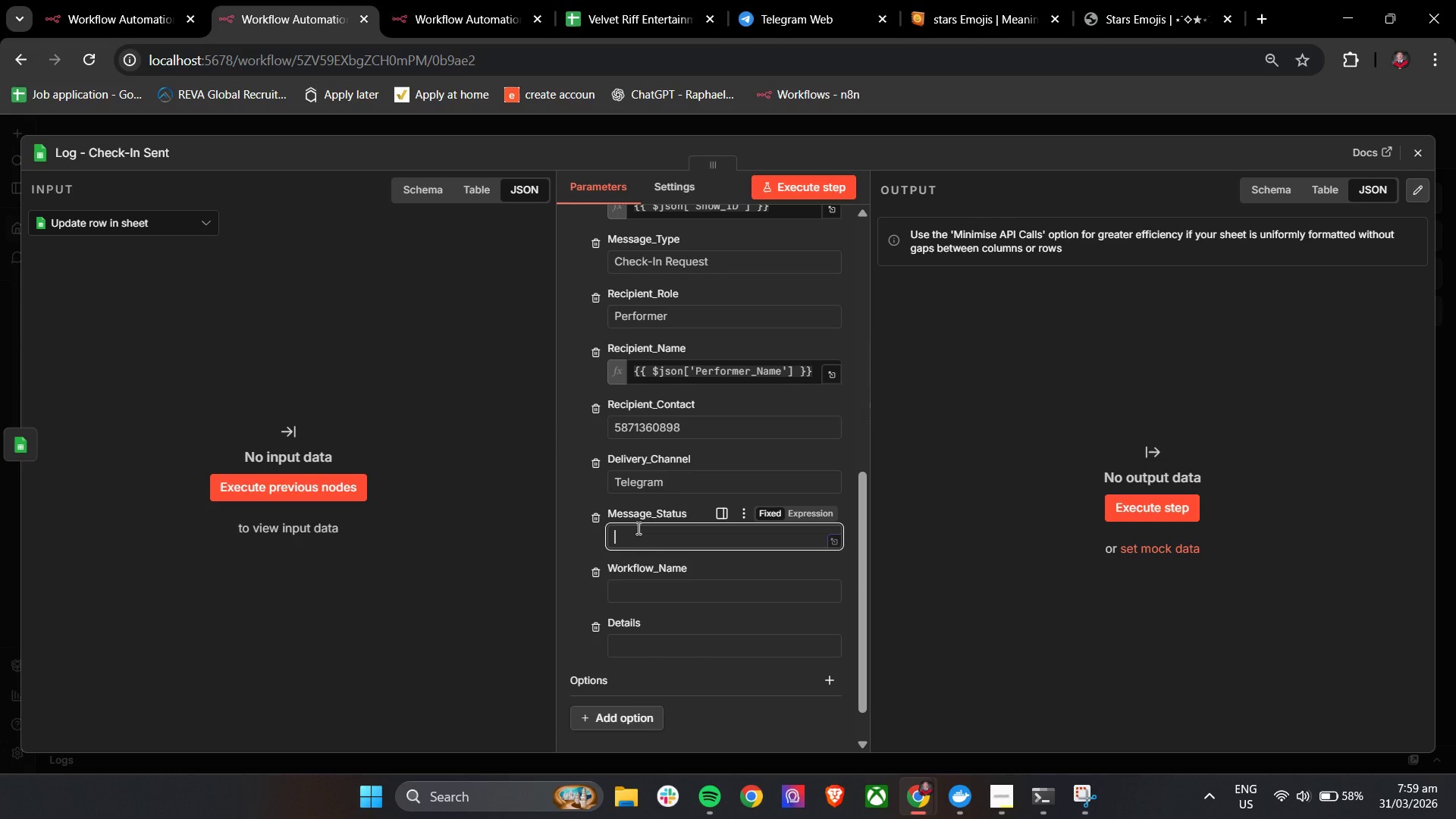 
type(Sent)
 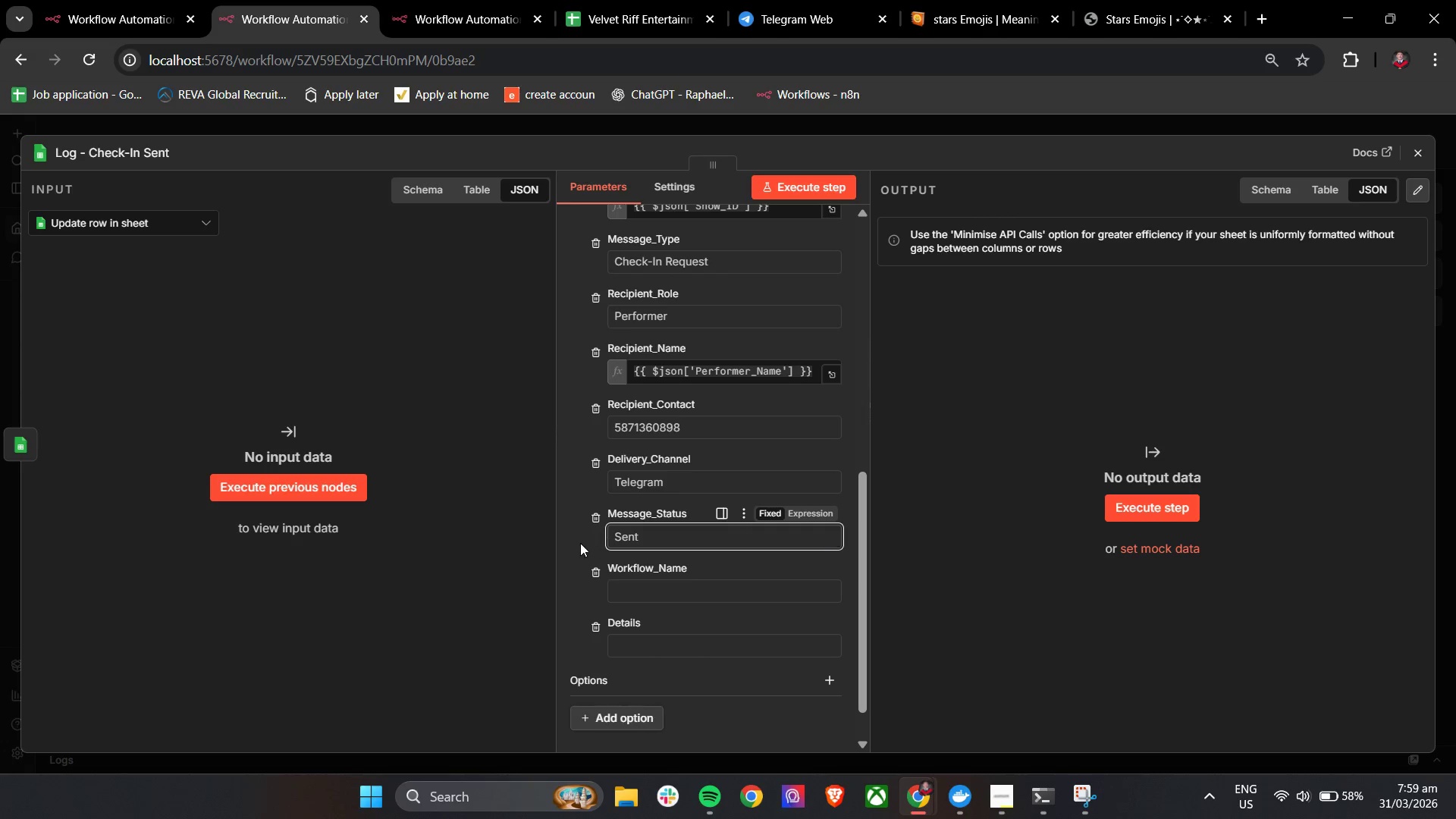 
left_click([562, 536])
 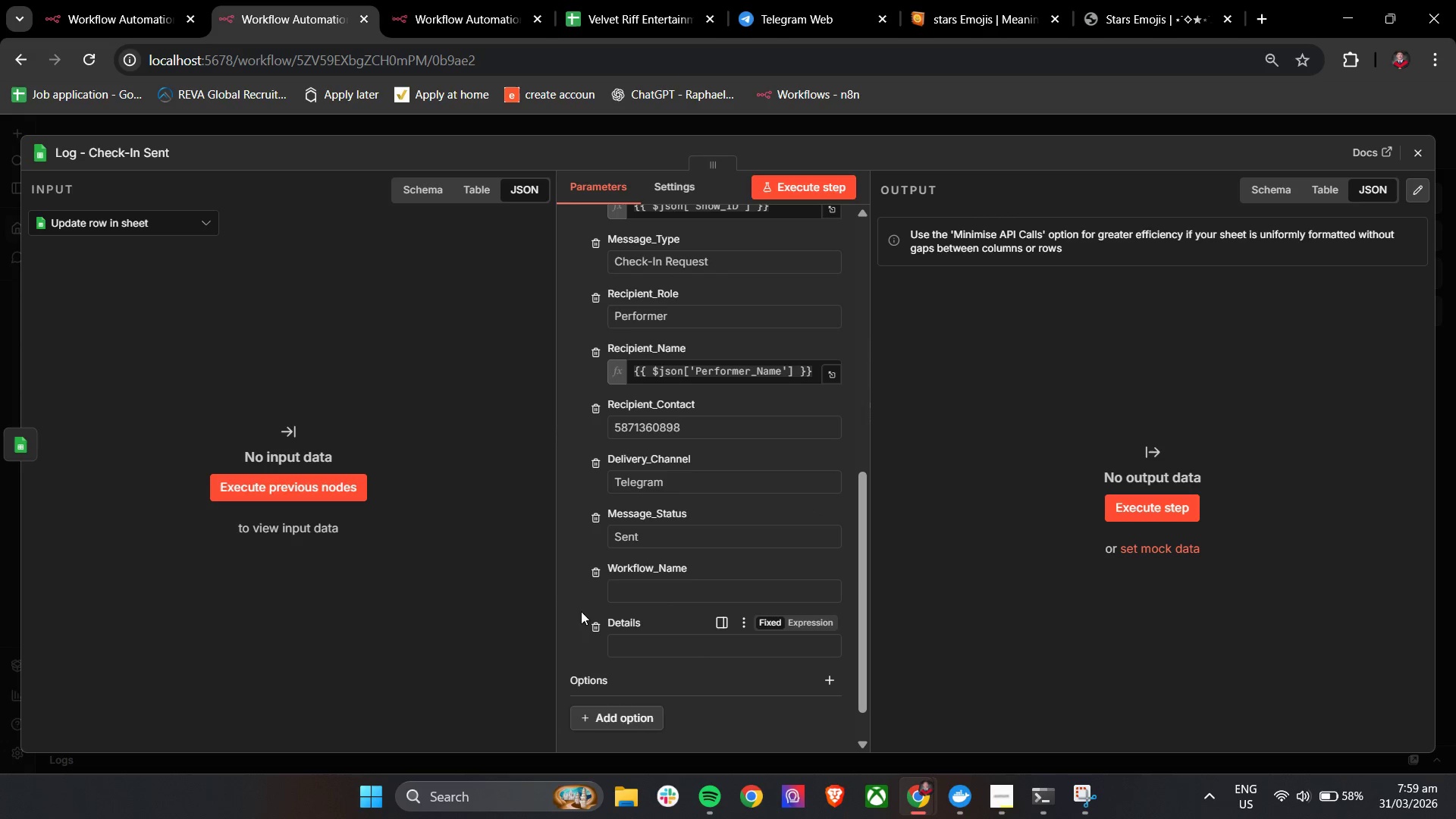 
left_click([648, 595])
 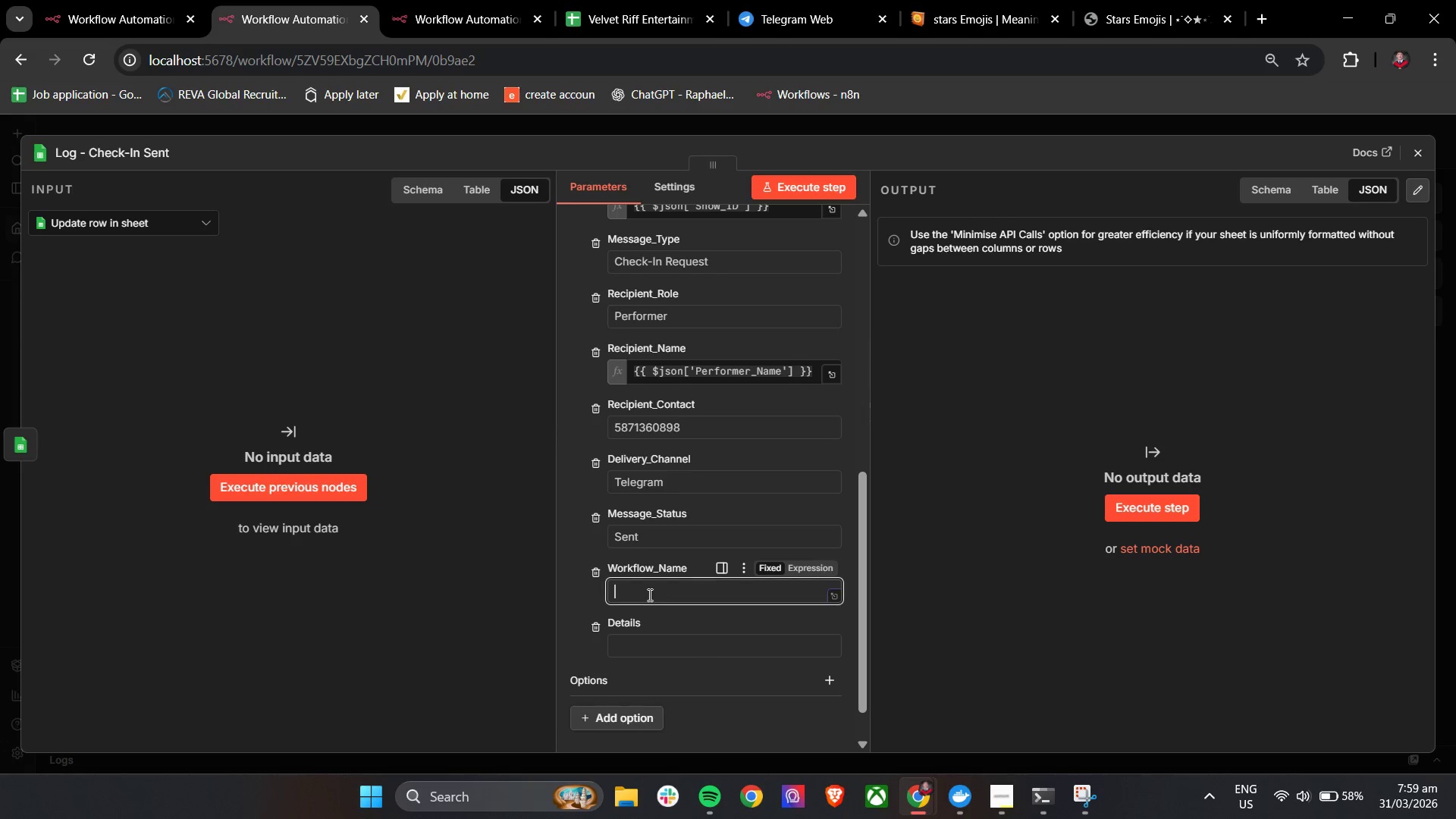 
type(Arrival Verification)
key(Tab)
 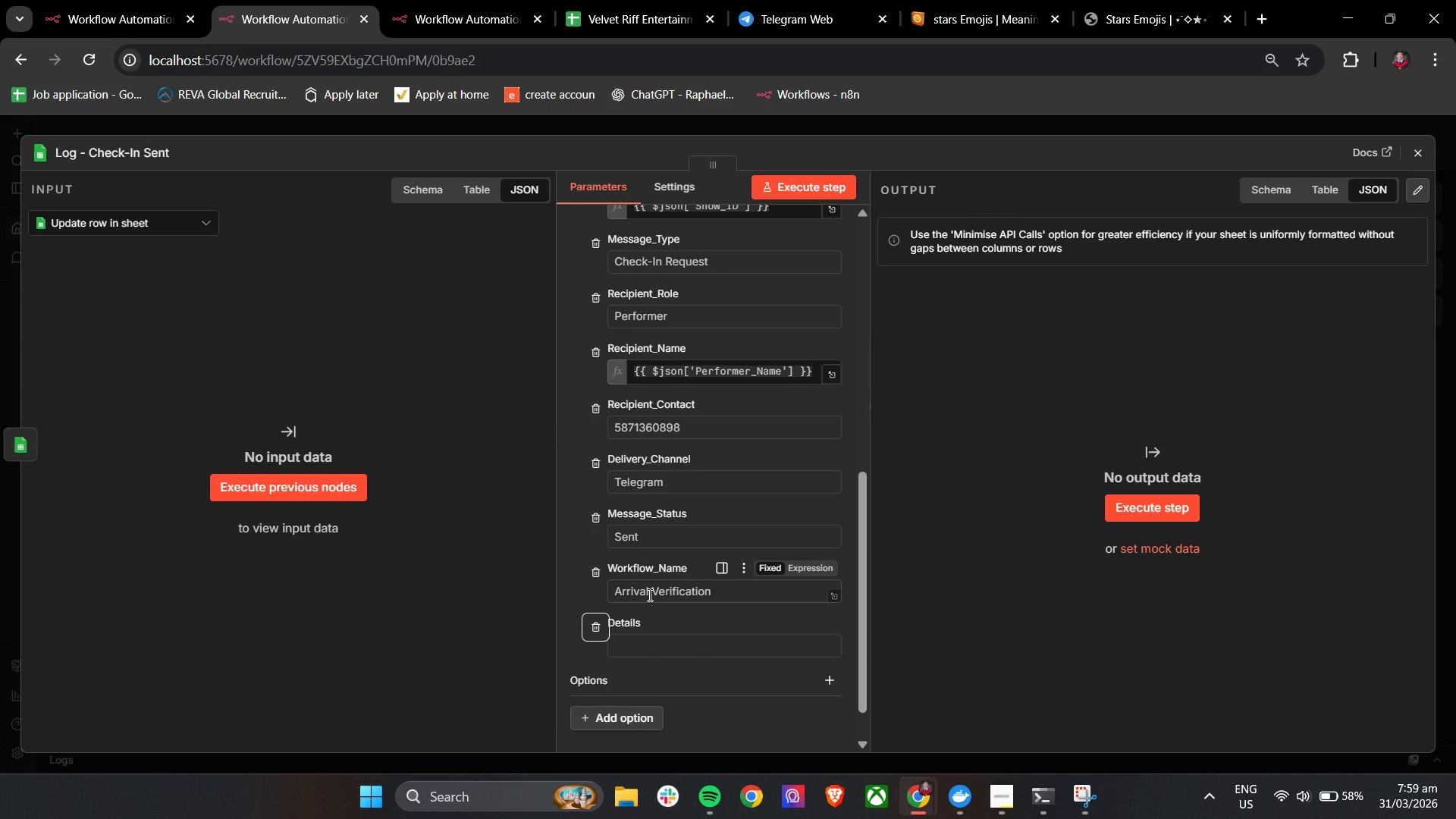 
double_click([644, 641])
 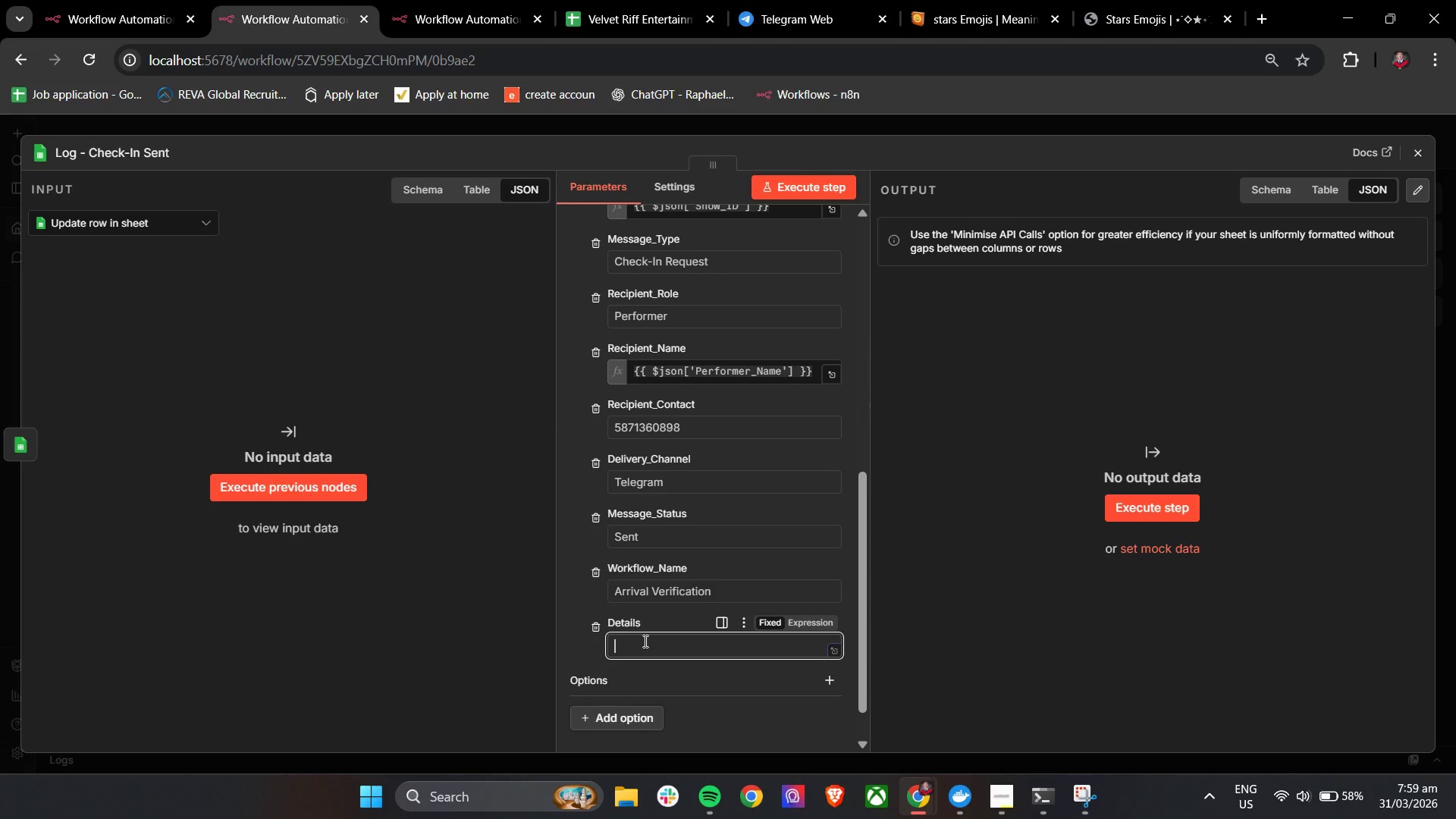 
type(Initial Cehck)
key(Backspace)
key(Backspace)
key(Backspace)
key(Backspace)
type(heck-In requres)
key(Backspace)
key(Backspace)
key(Backspace)
type(est sent to performer)
 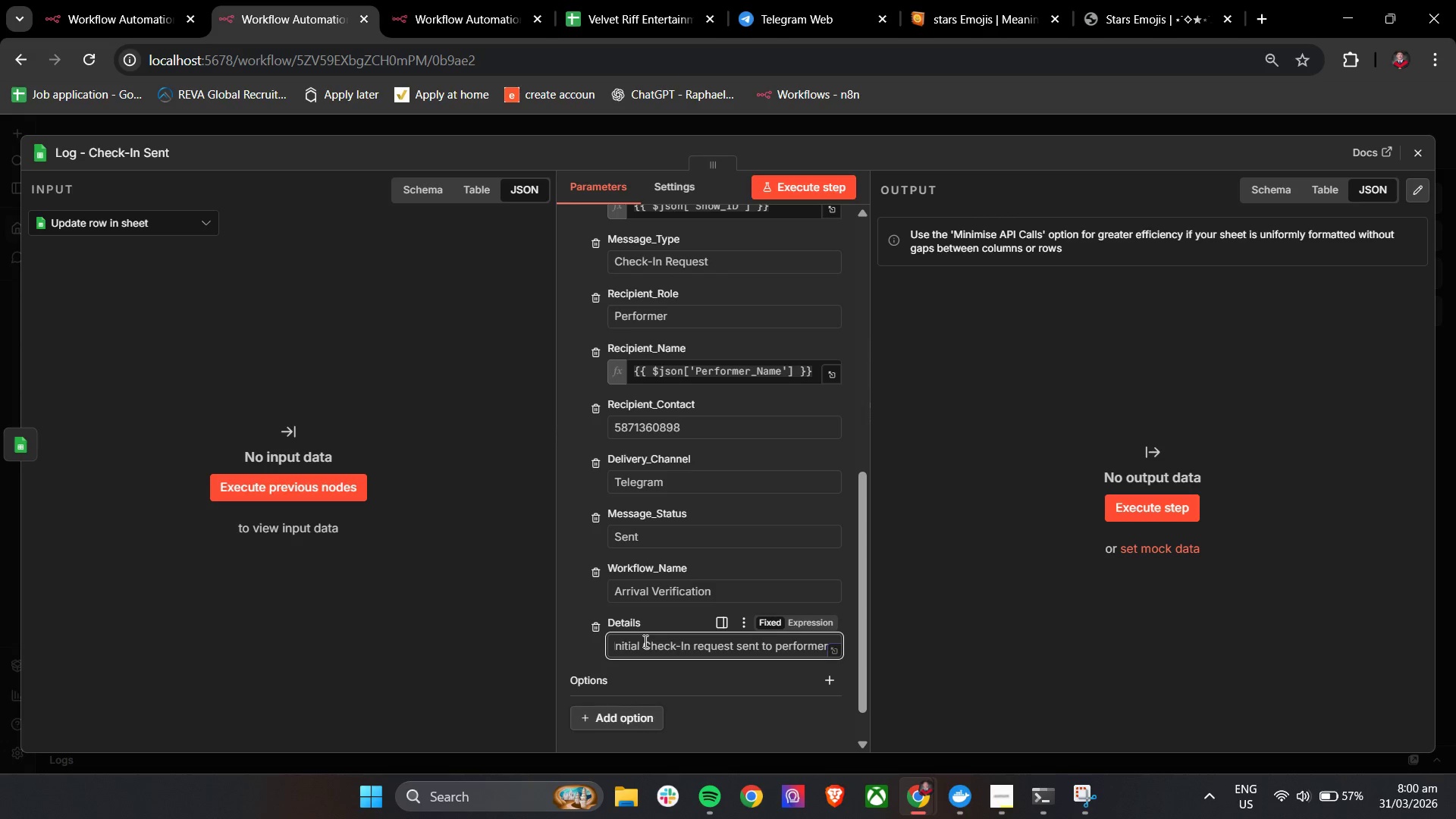 
left_click([569, 639])
 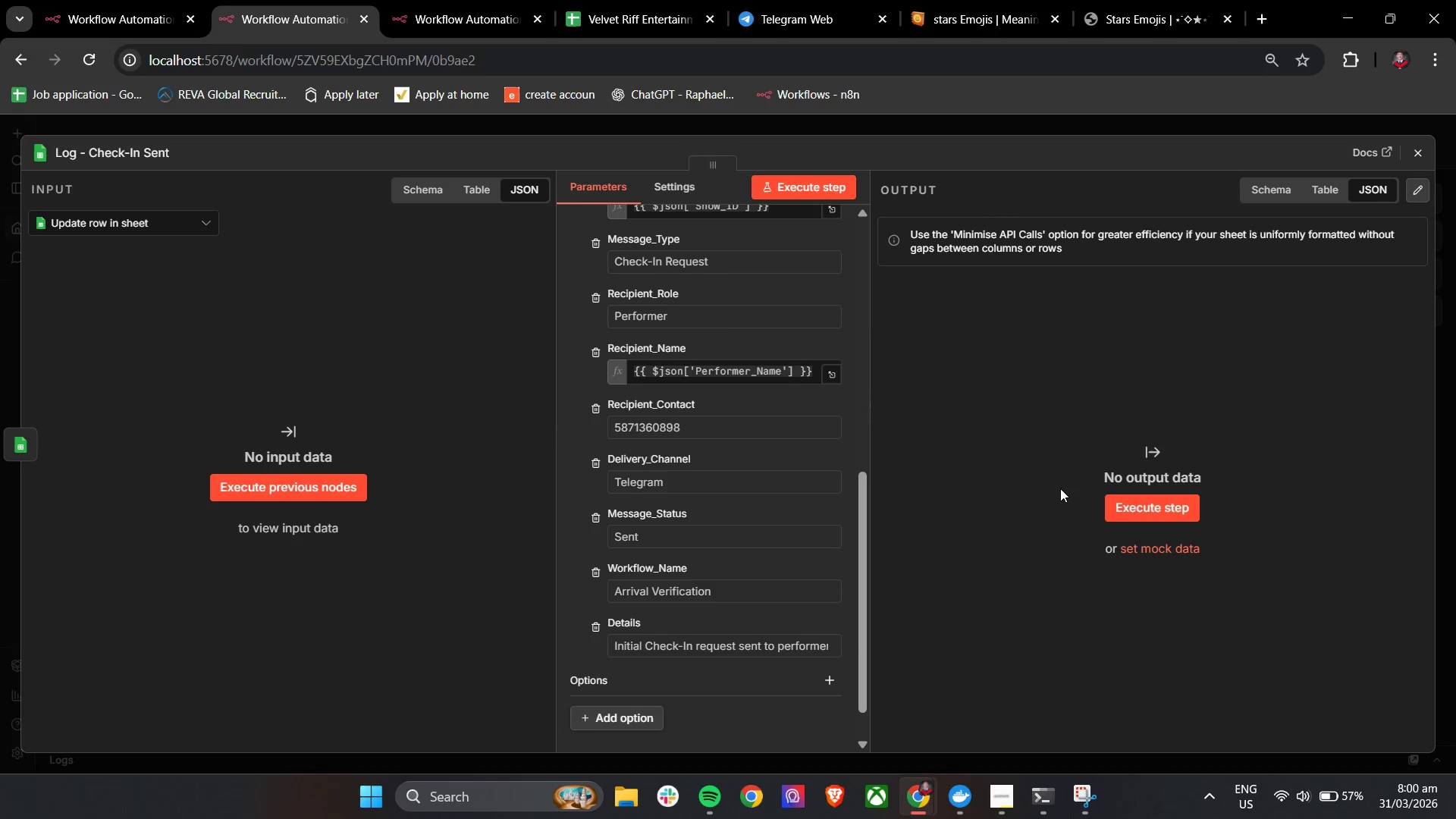 
wait(12.7)
 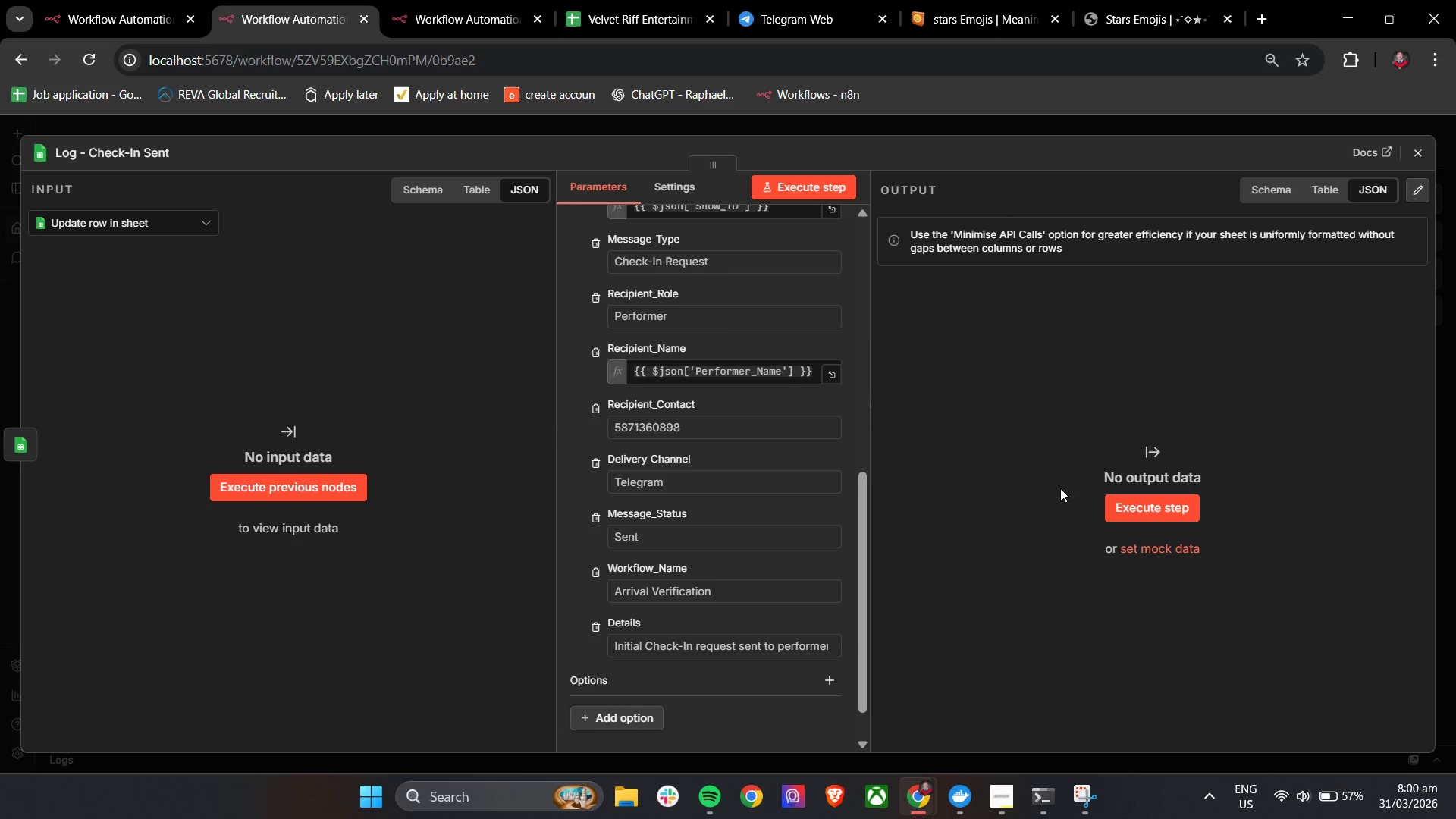 
left_click_drag(start_coordinate=[861, 493], to_coordinate=[862, 456])
 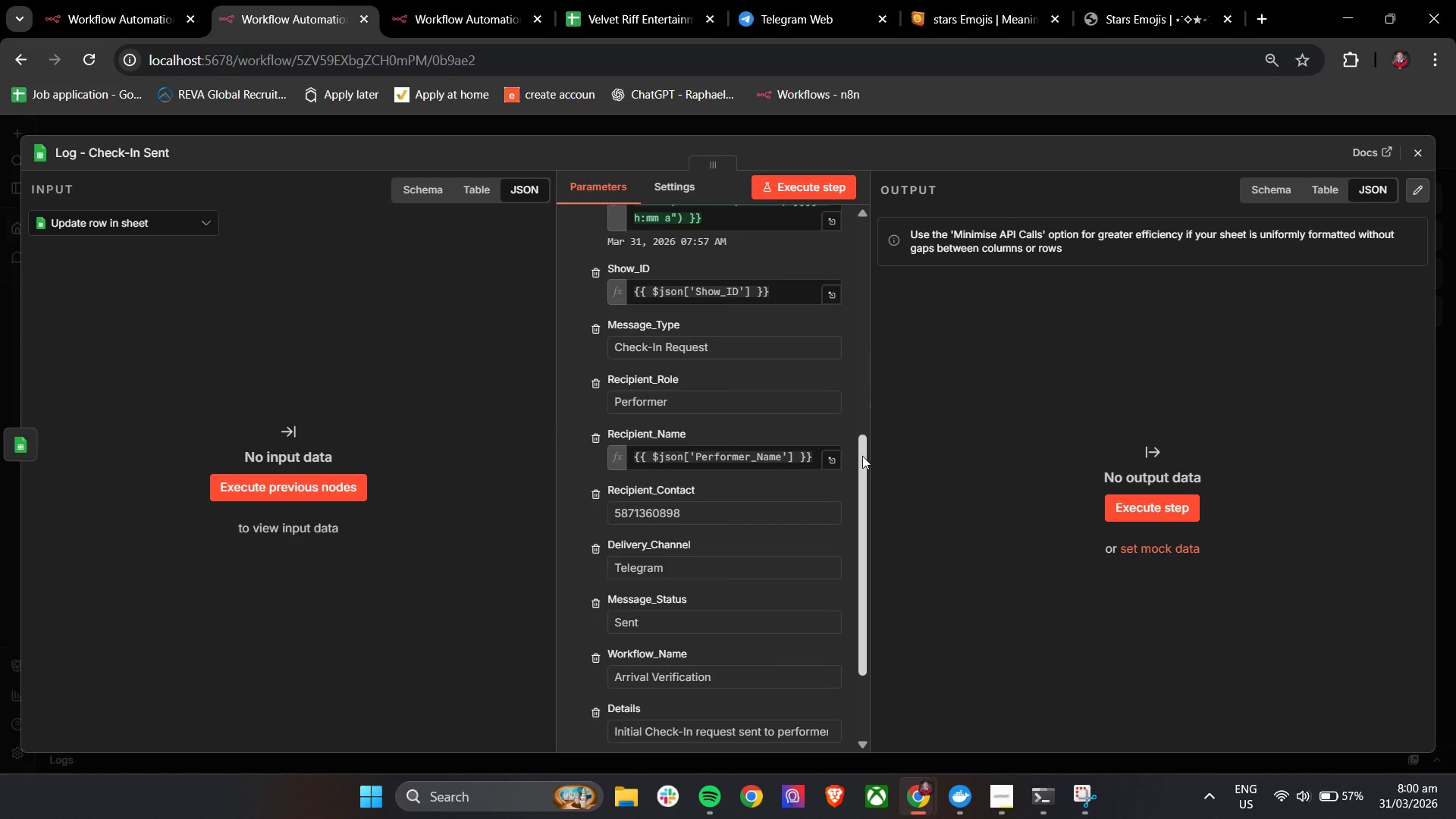 
left_click([853, 455])
 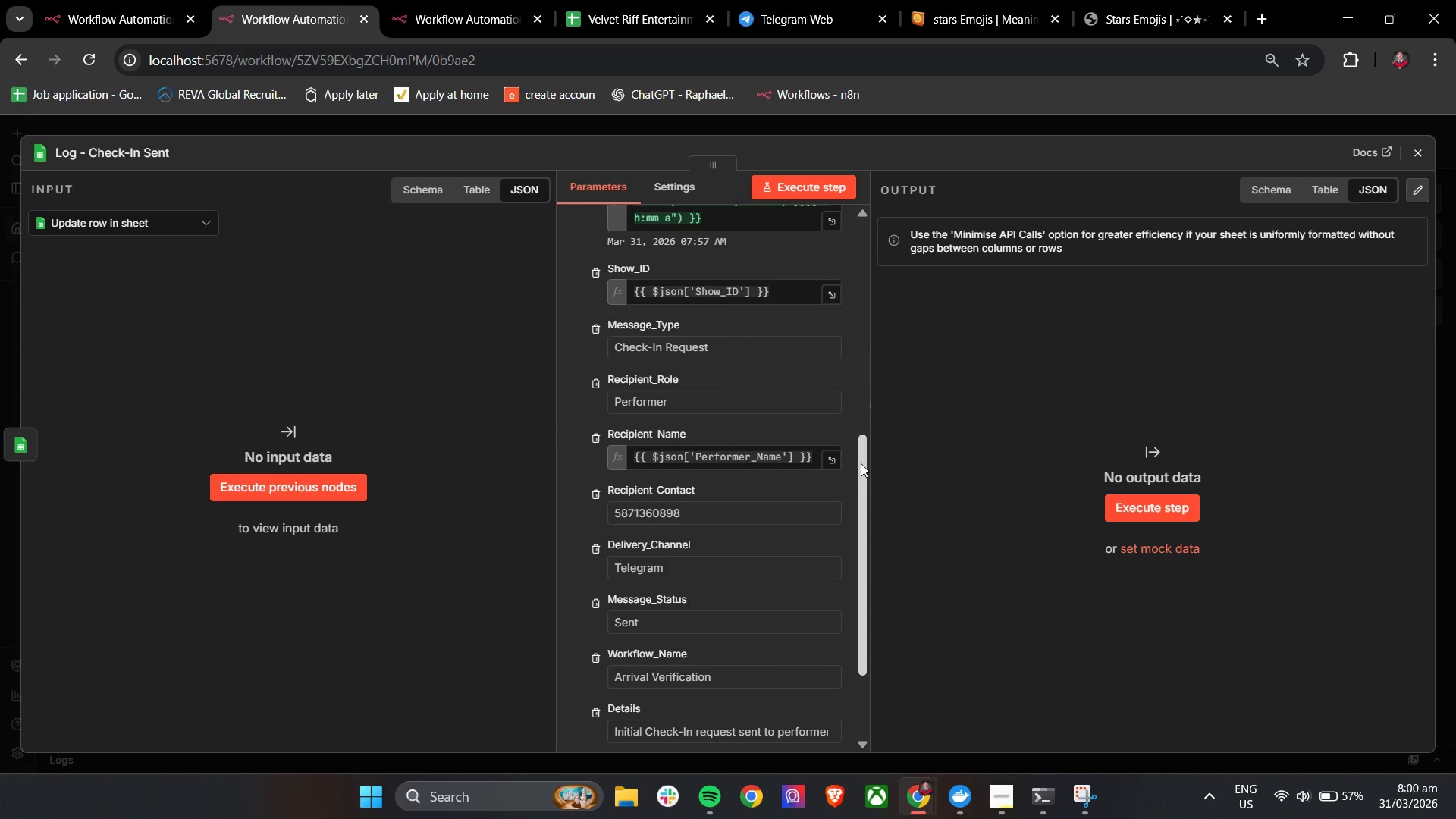 
left_click_drag(start_coordinate=[861, 463], to_coordinate=[850, 322])
 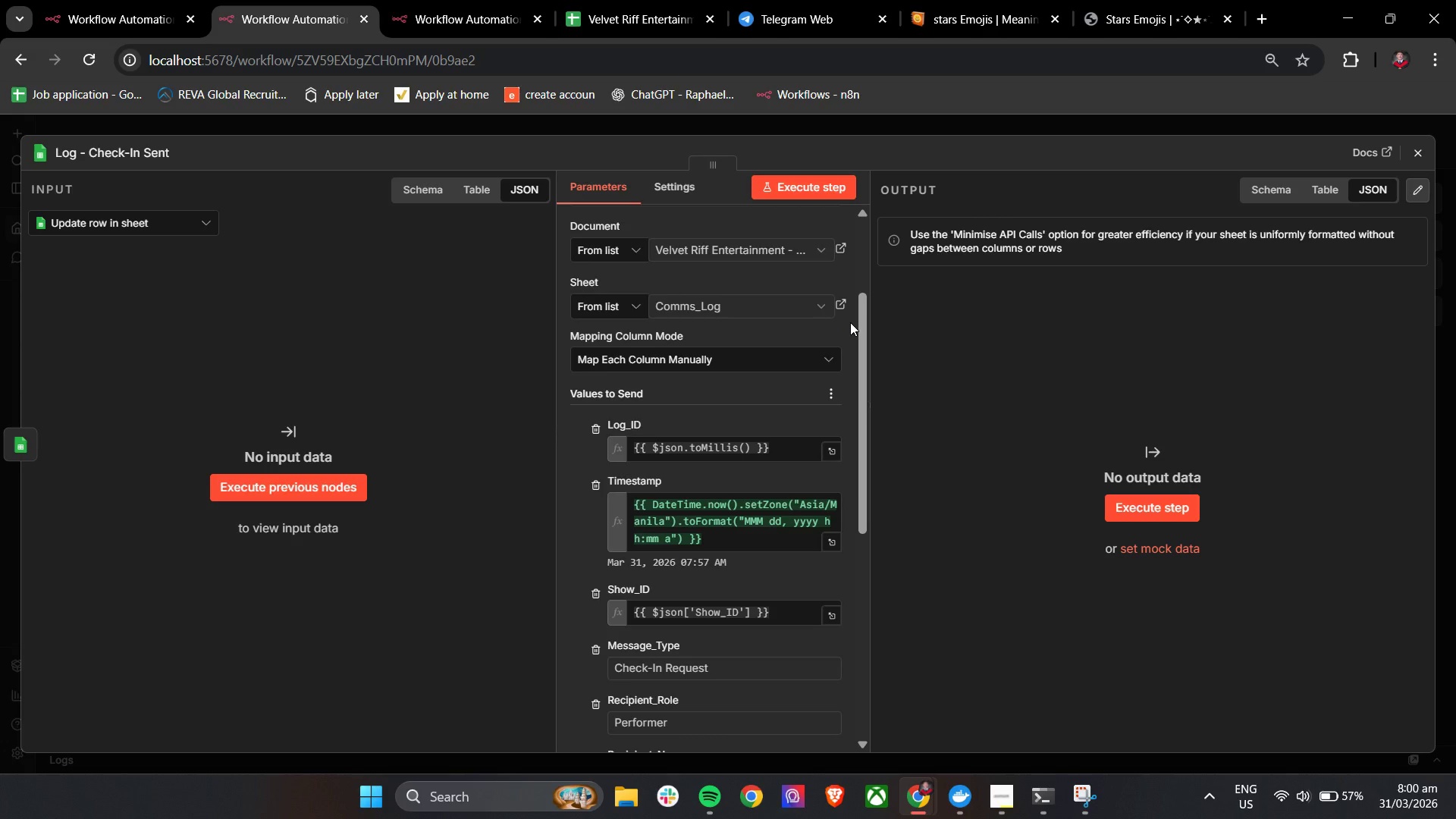 
wait(6.64)
 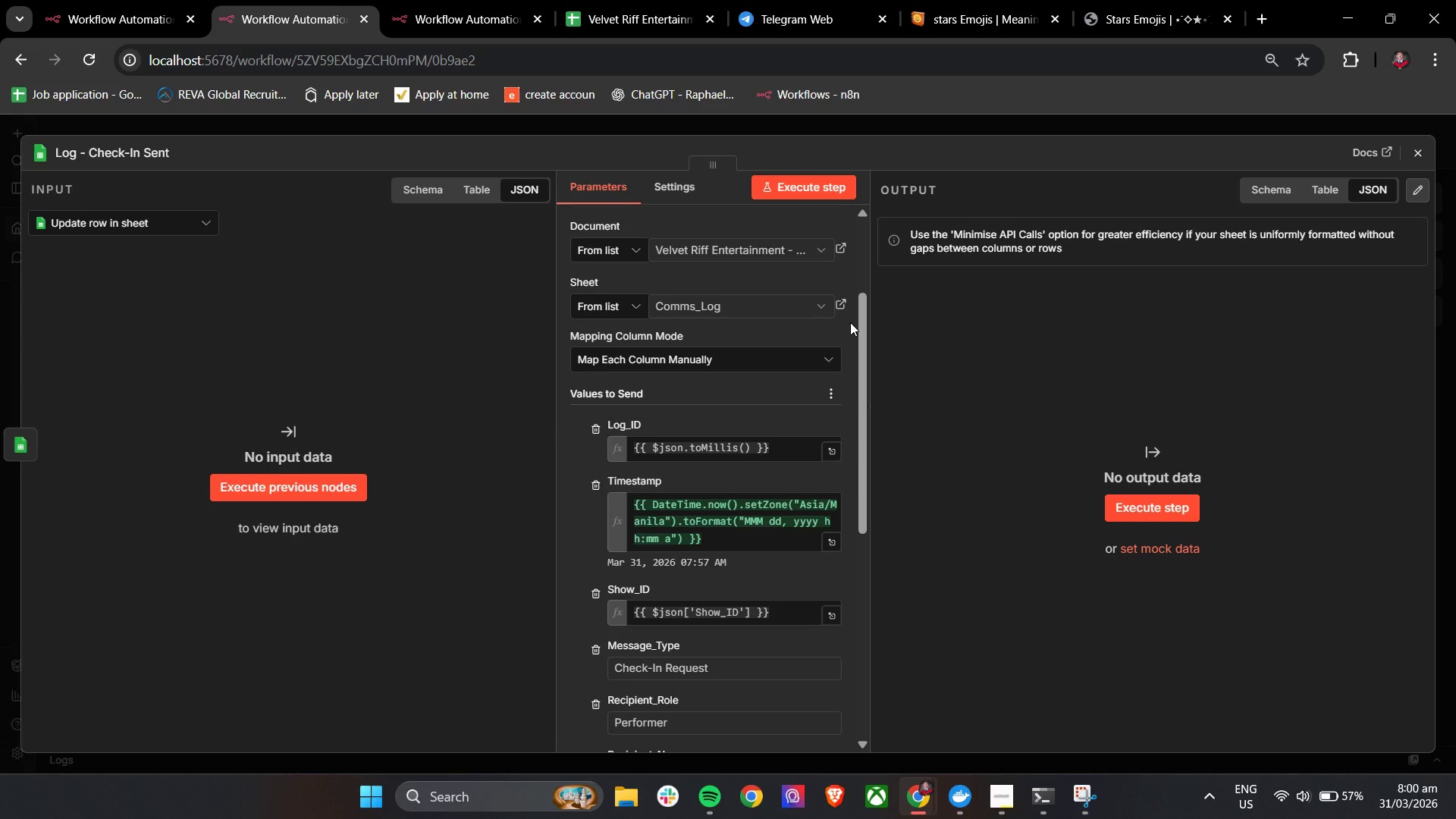 
left_click_drag(start_coordinate=[862, 323], to_coordinate=[860, 526])
 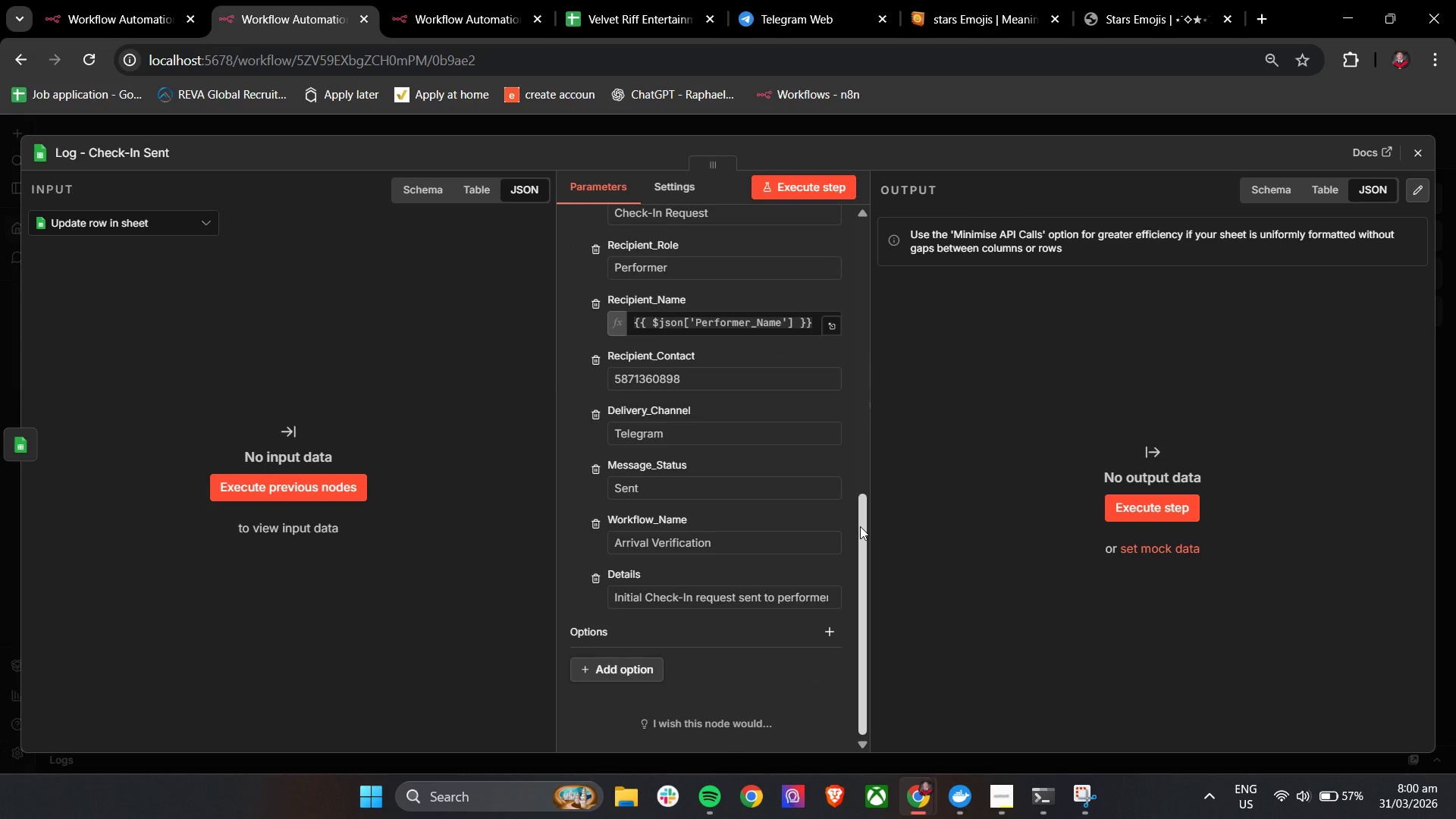 
wait(5.03)
 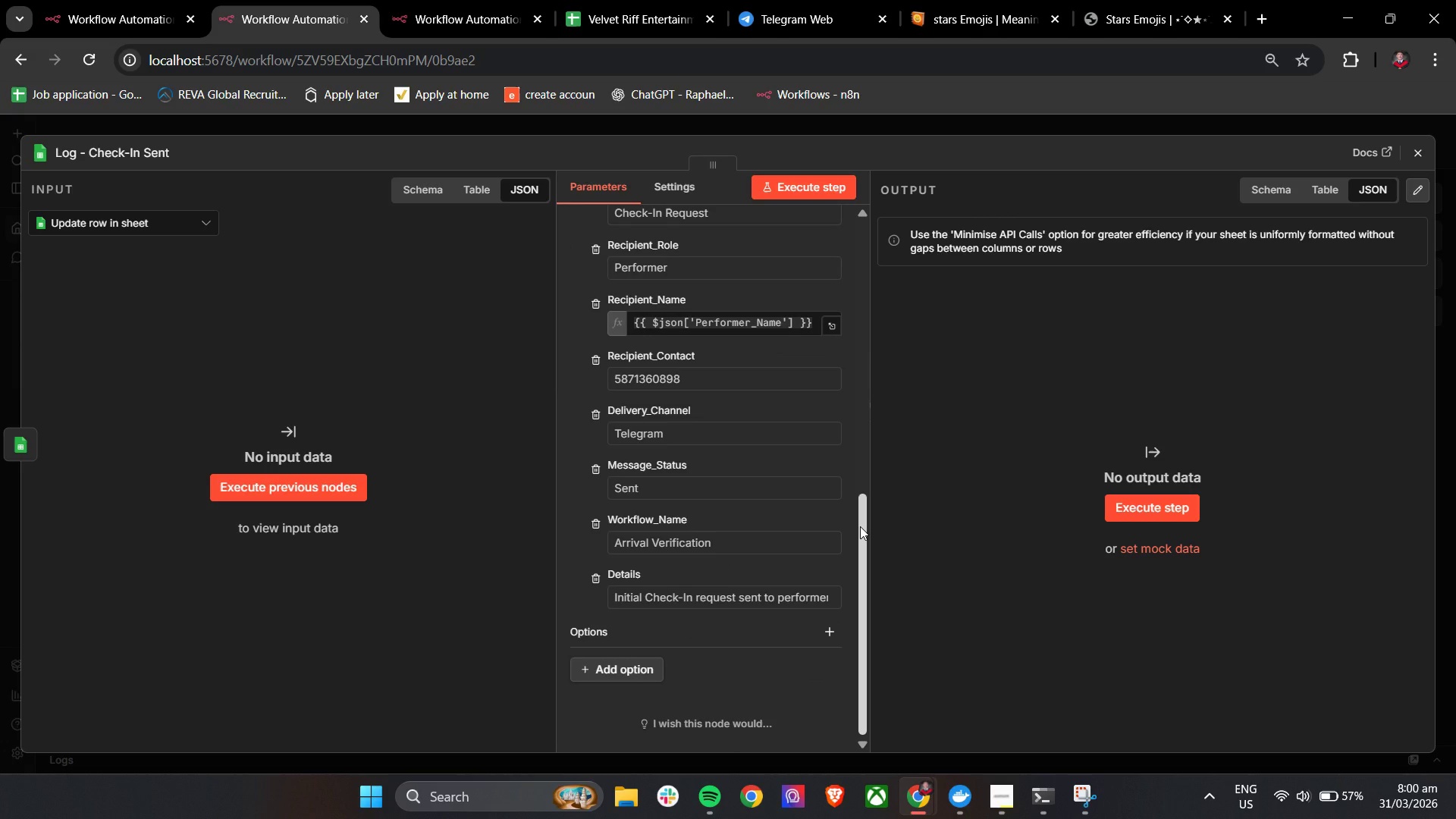 
left_click([601, 0])
 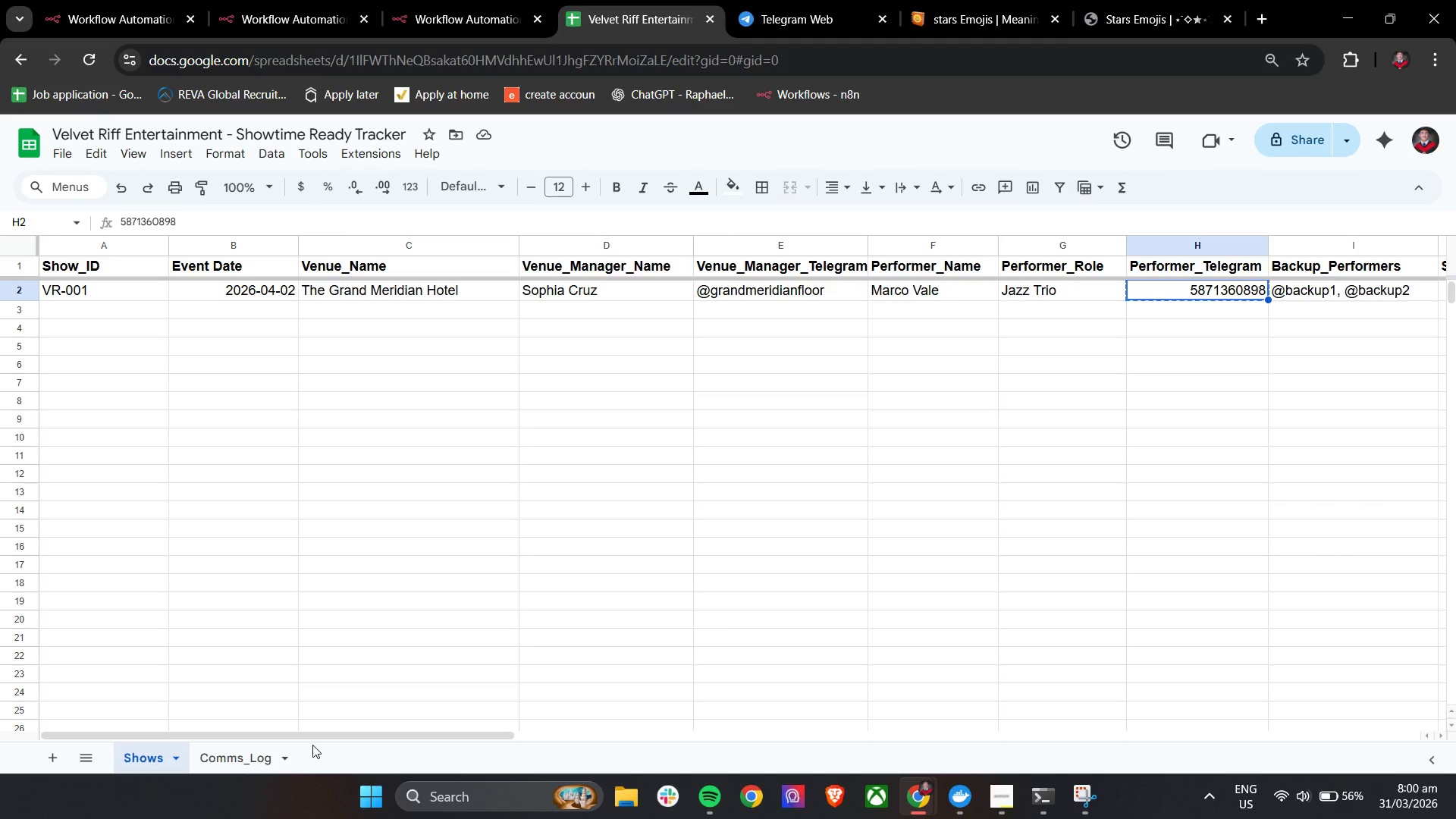 
wait(12.3)
 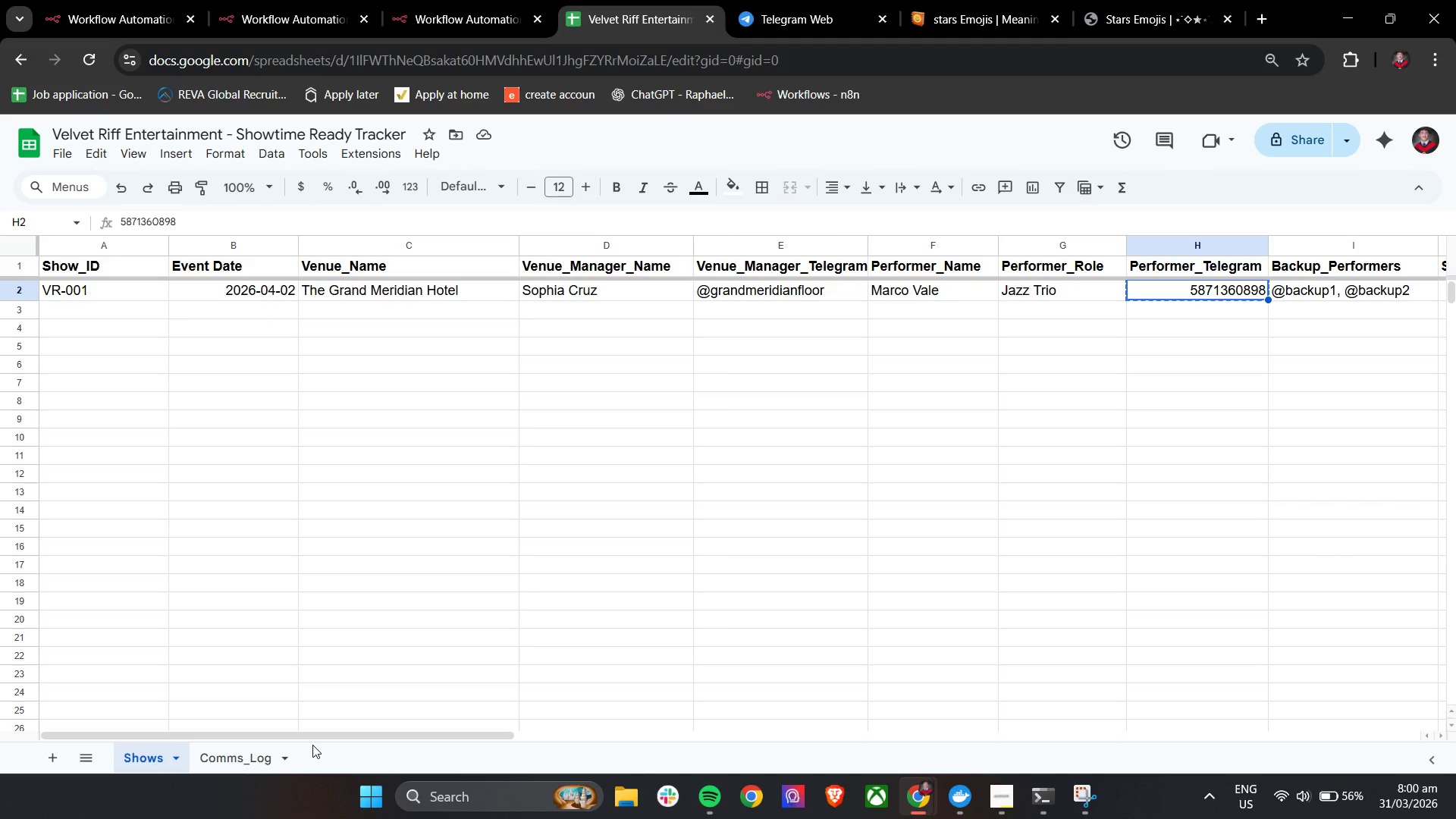 
left_click_drag(start_coordinate=[318, 733], to_coordinate=[733, 728])
 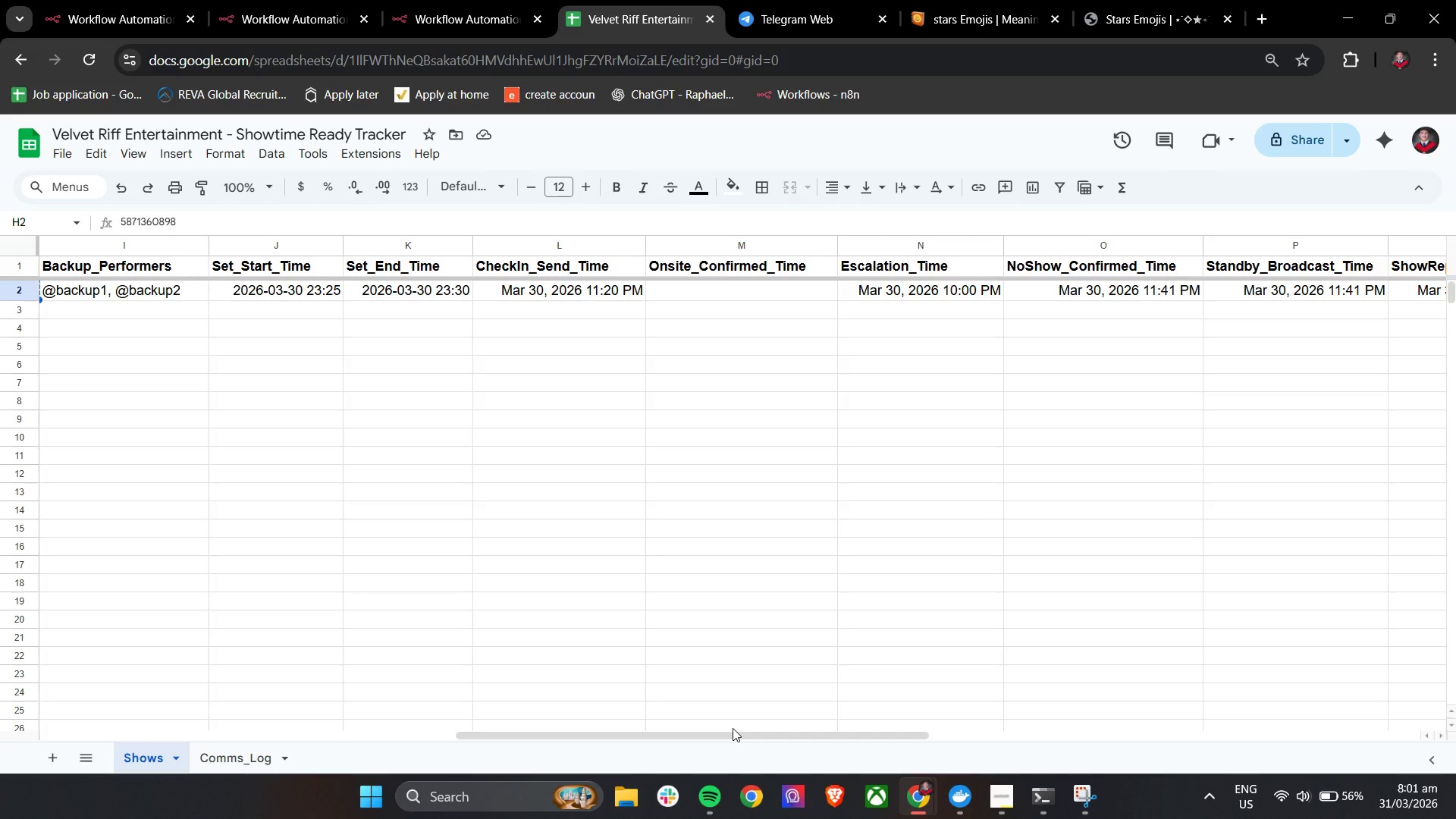 
wait(8.73)
 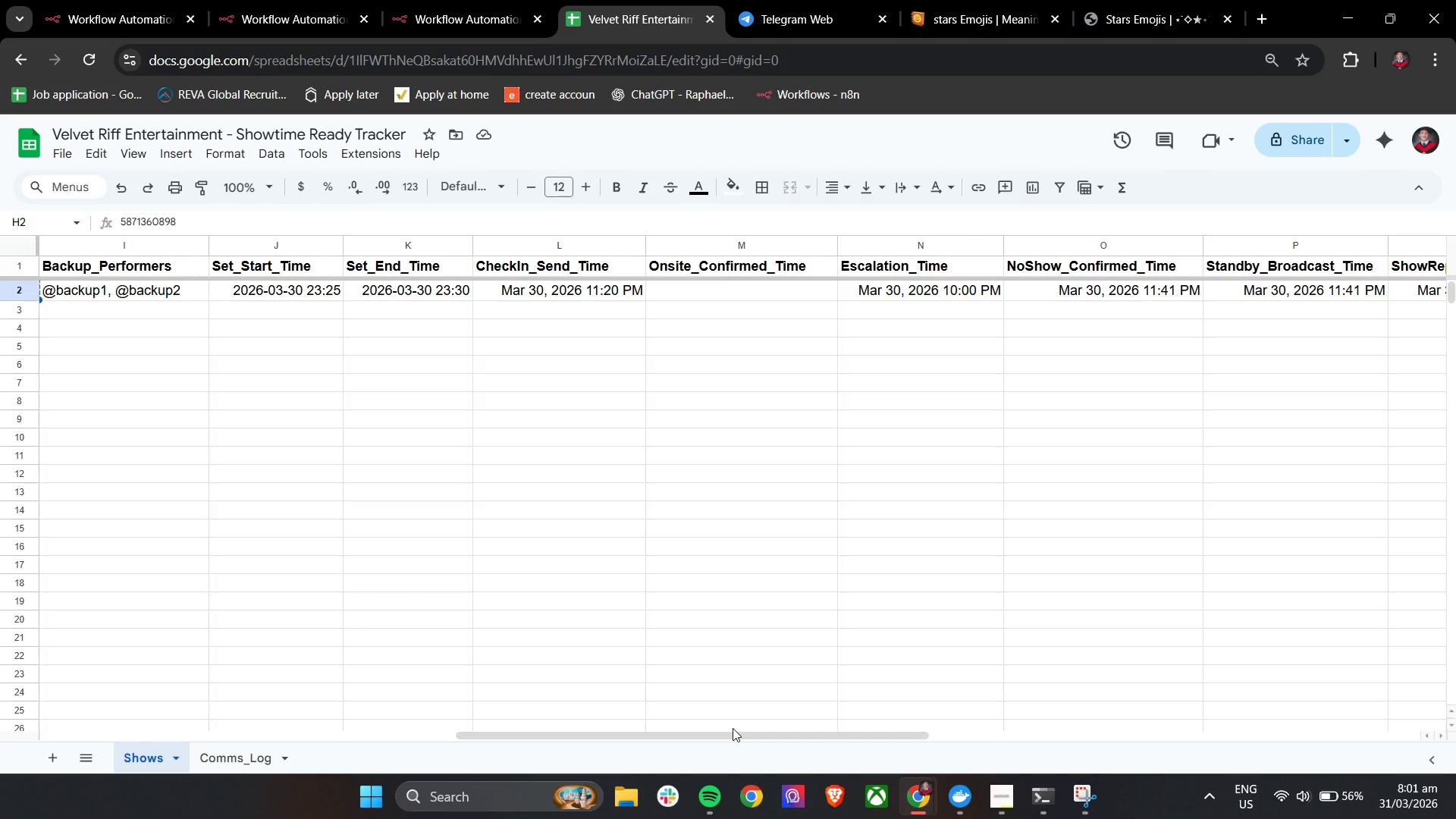 
left_click_drag(start_coordinate=[733, 736], to_coordinate=[1130, 763])
 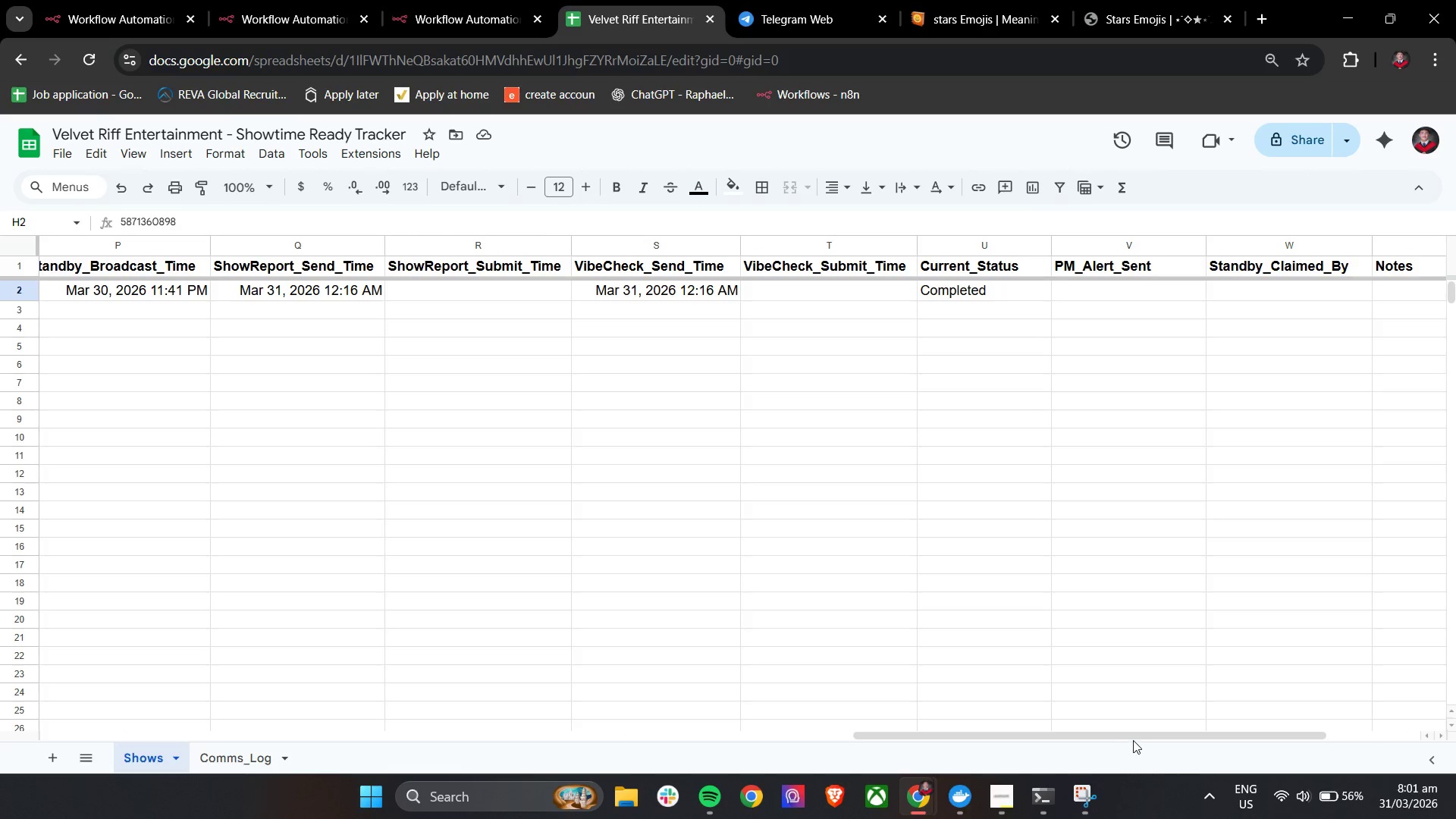 
left_click_drag(start_coordinate=[1133, 737], to_coordinate=[1127, 736])
 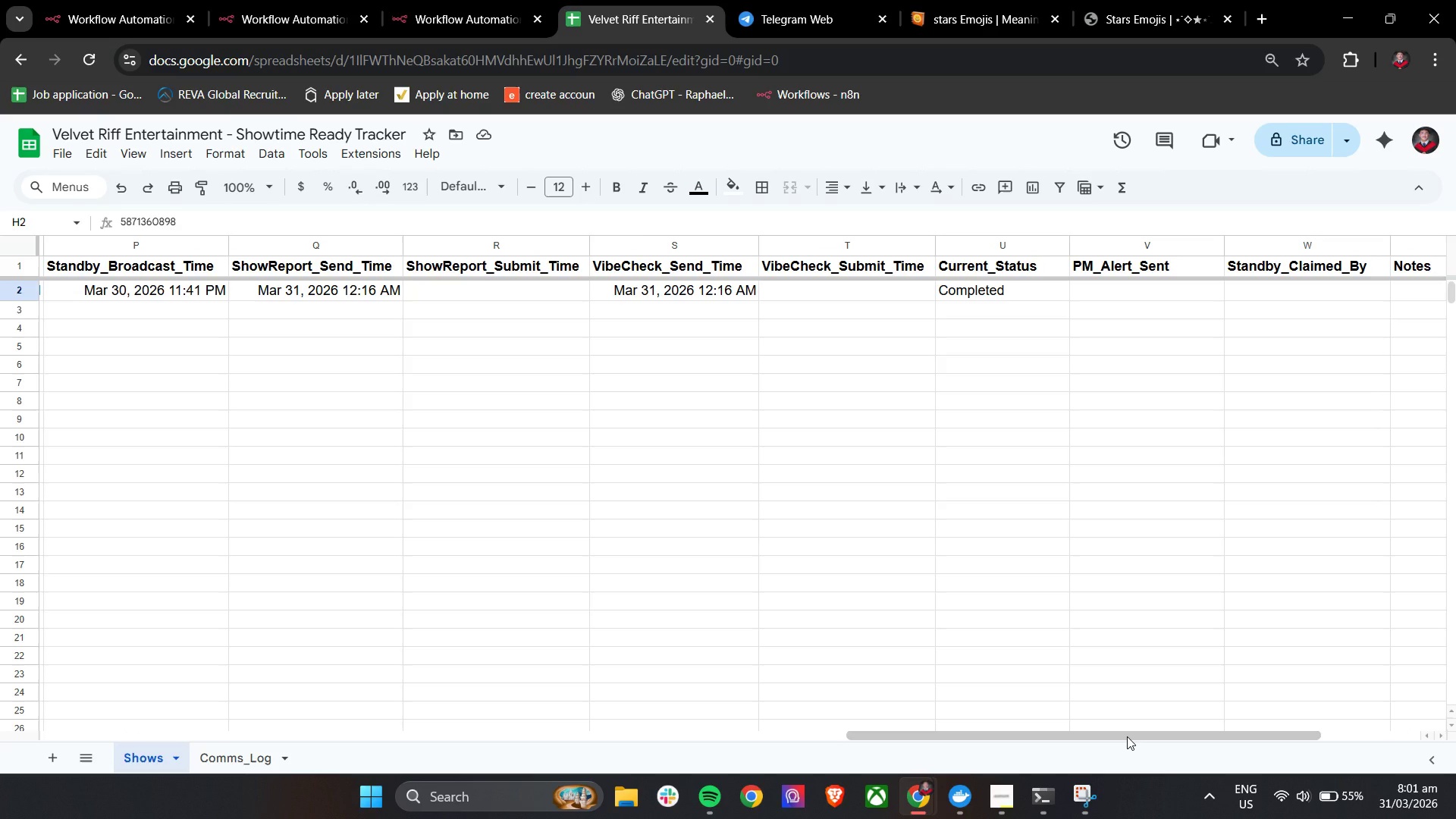 
wait(34.05)
 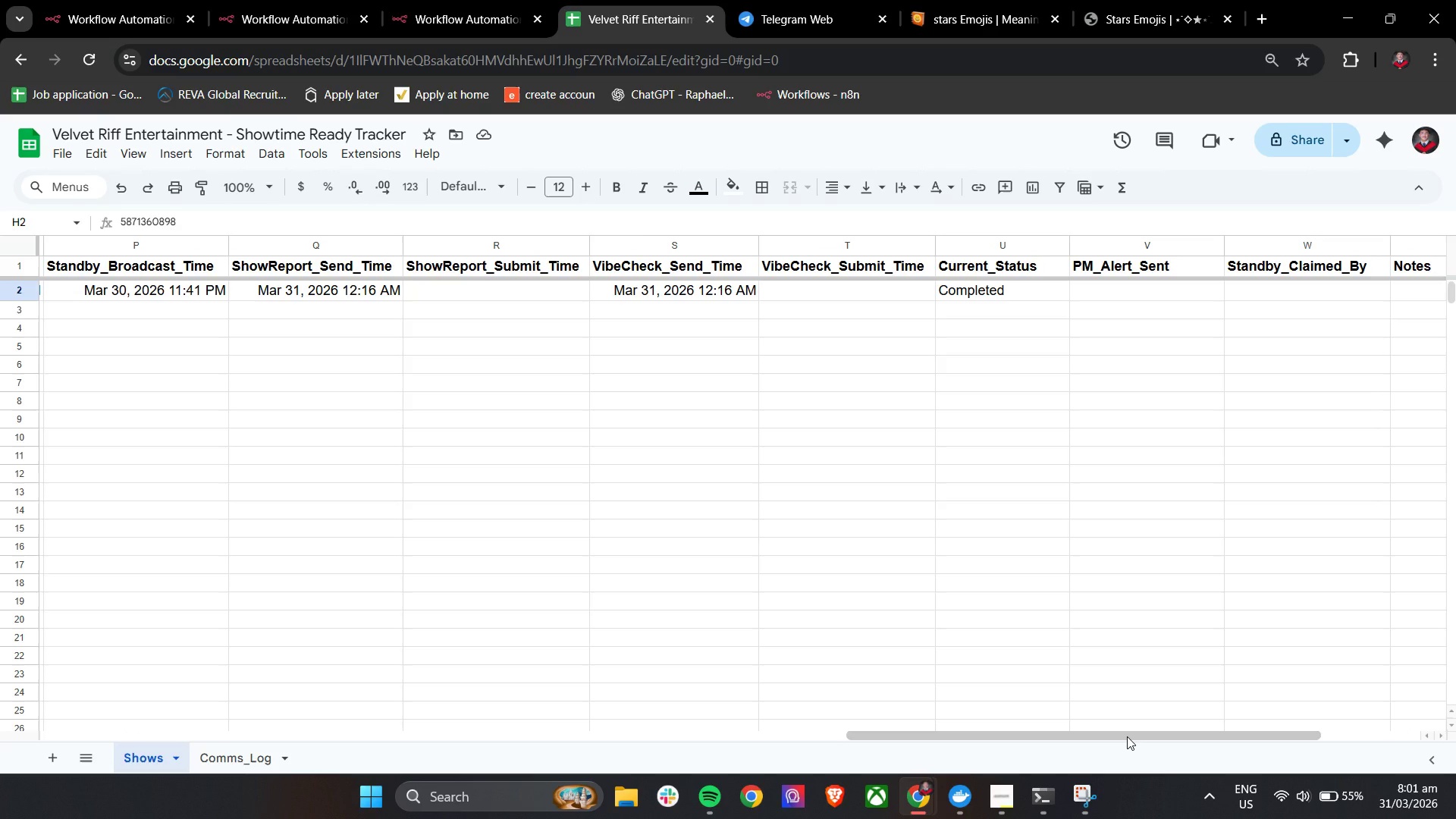 
left_click_drag(start_coordinate=[1127, 736], to_coordinate=[240, 810])
 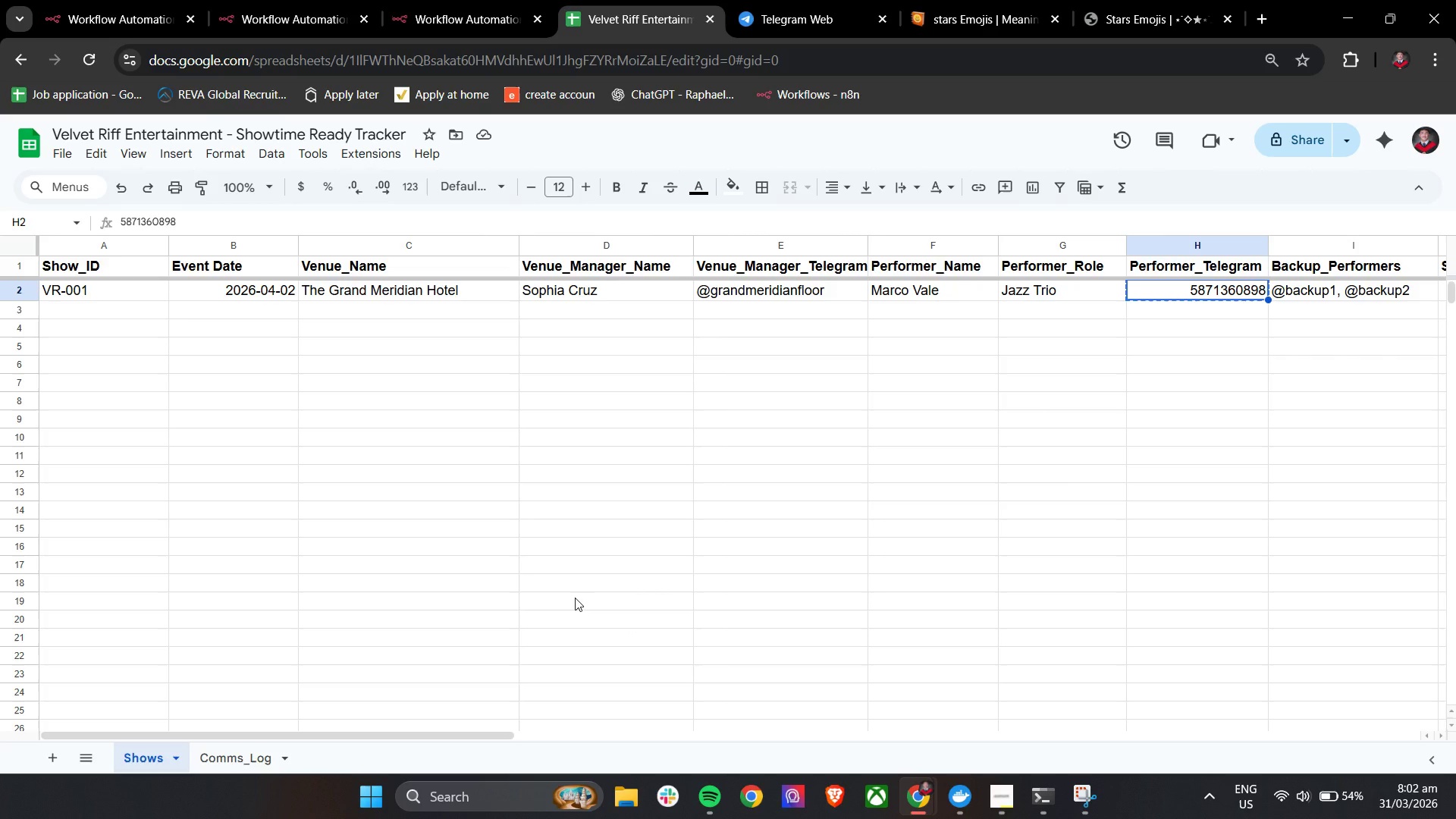 
wait(41.16)
 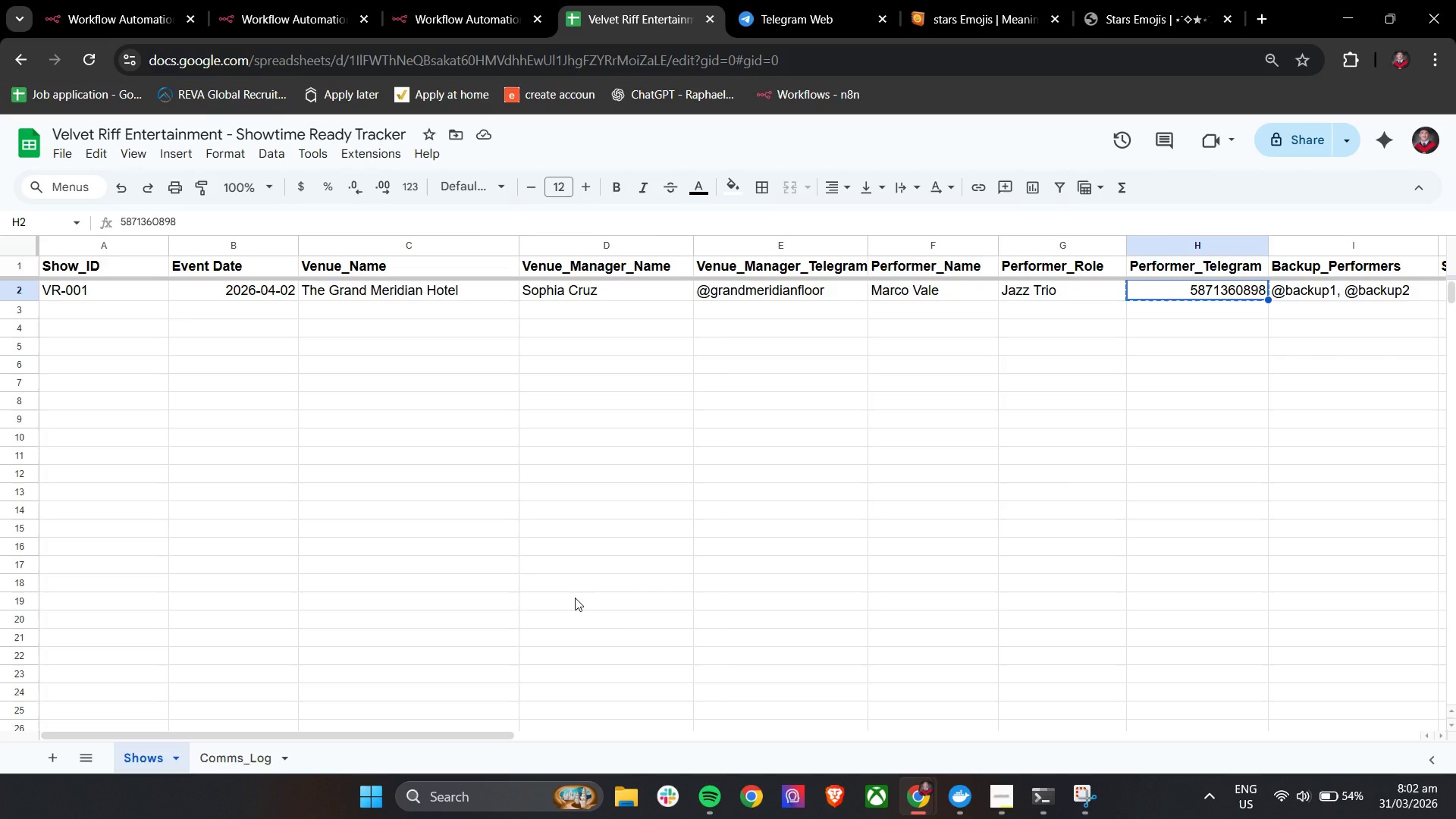 
hold_key(key=ShiftLeft, duration=1.52)
hold_key(key=ShiftLeft, duration=1.52)
scroll: coordinate [568, 613], scroll_direction: down, amount: 6.0
 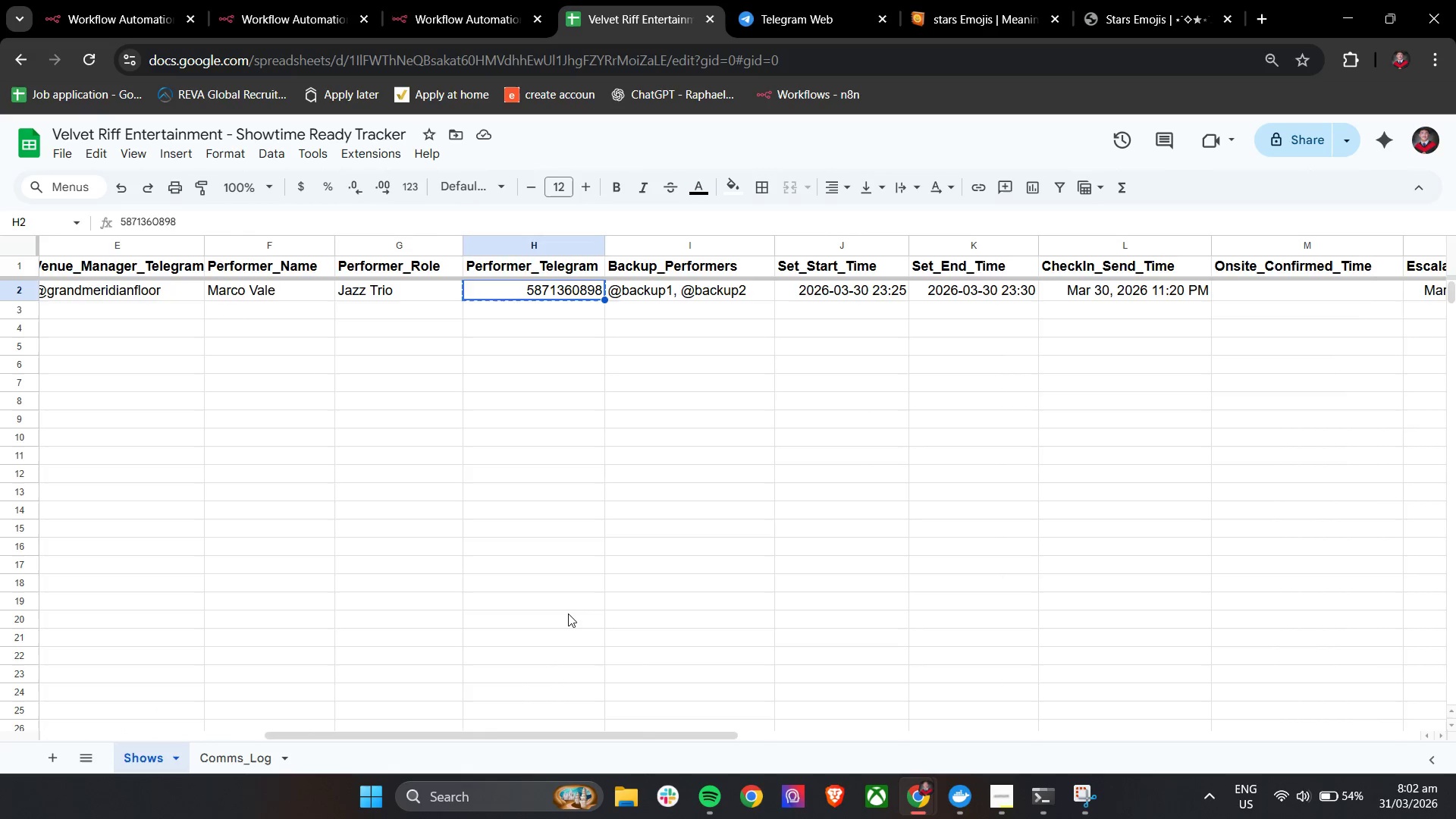 
hold_key(key=ShiftLeft, duration=1.51)
 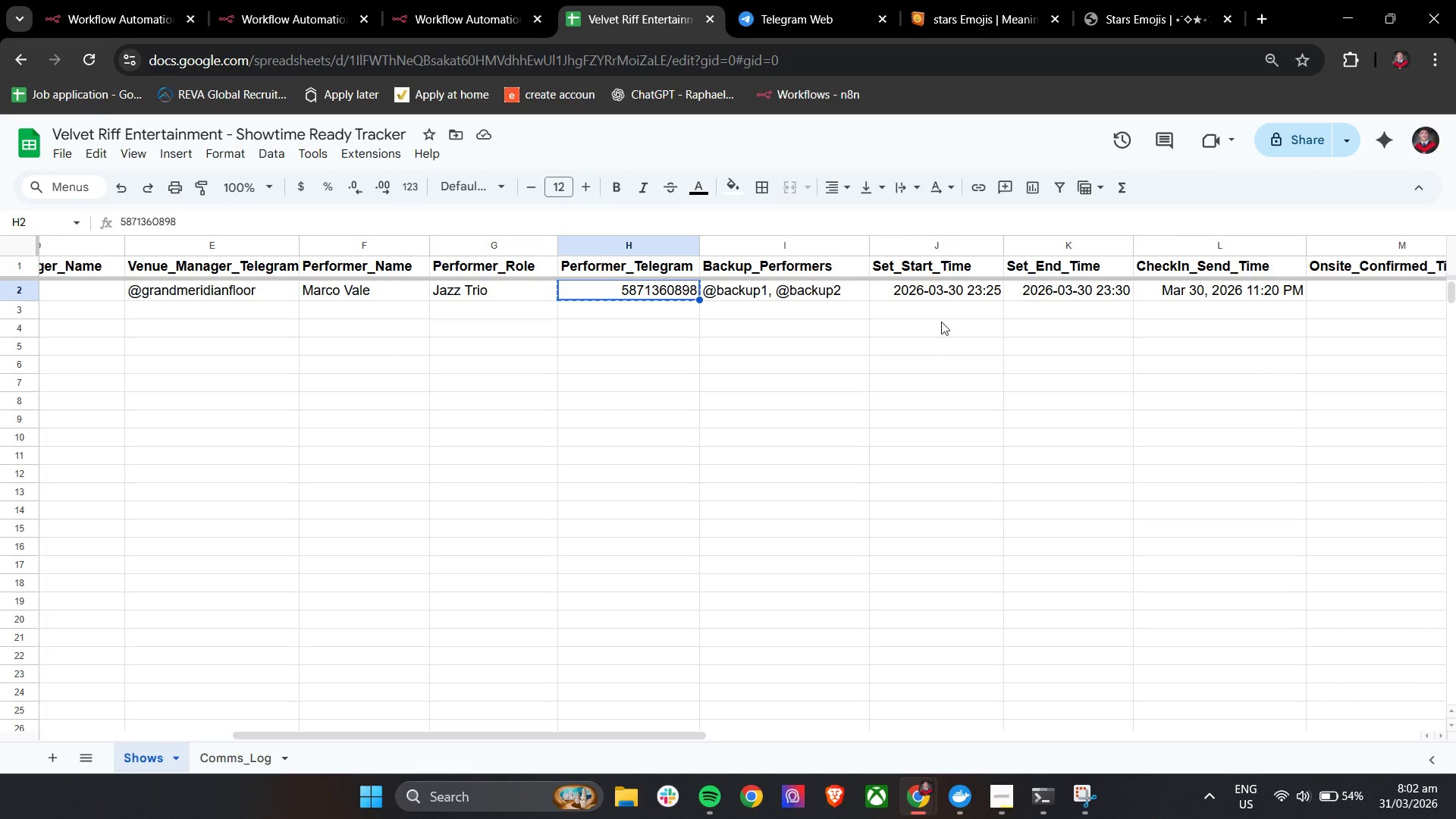 
key(Shift+ShiftLeft)
 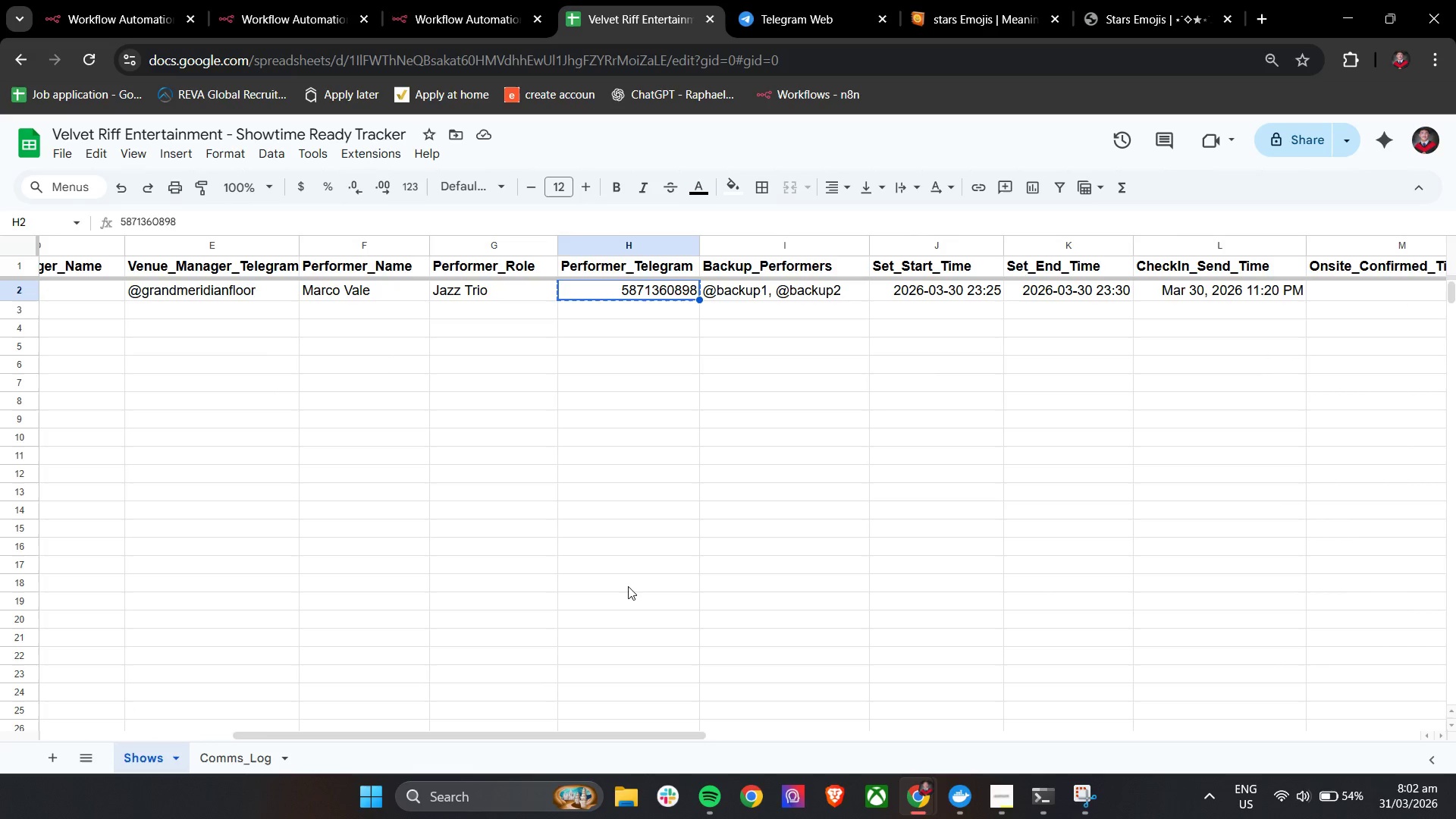 
key(Shift+ShiftLeft)
 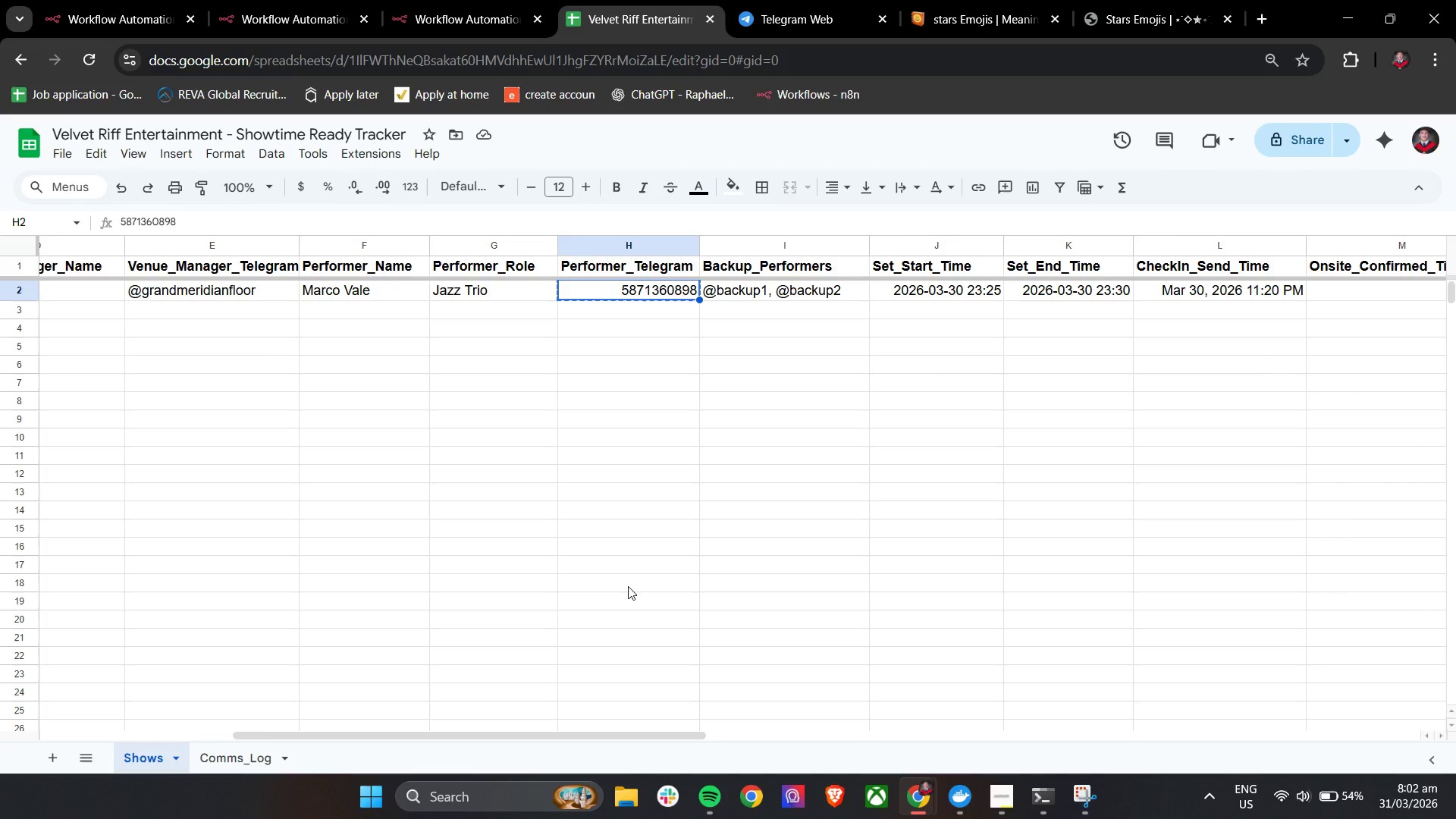 
scroll: coordinate [568, 613], scroll_direction: up, amount: 3.0
 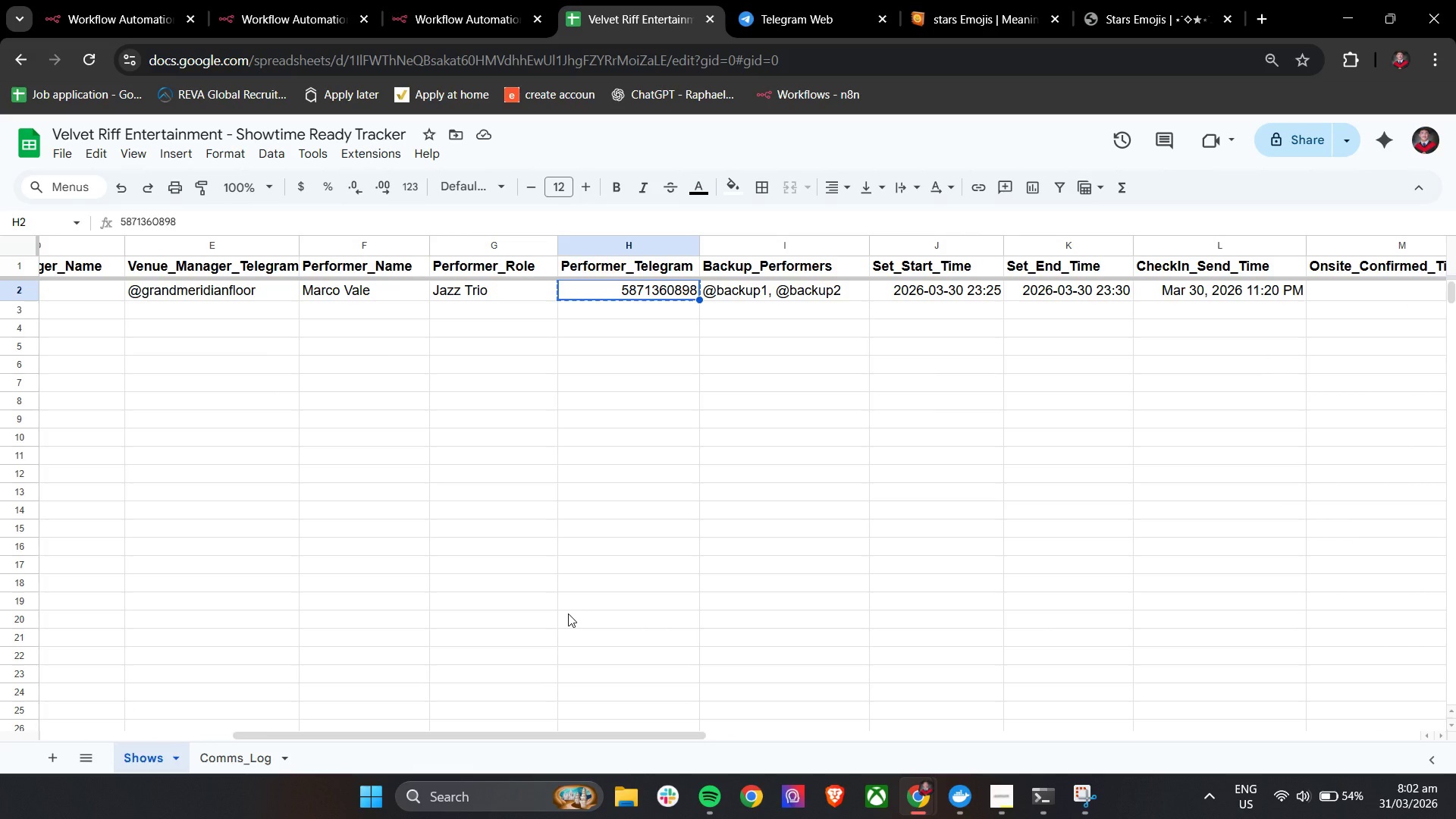 
key(Shift+ShiftLeft)
 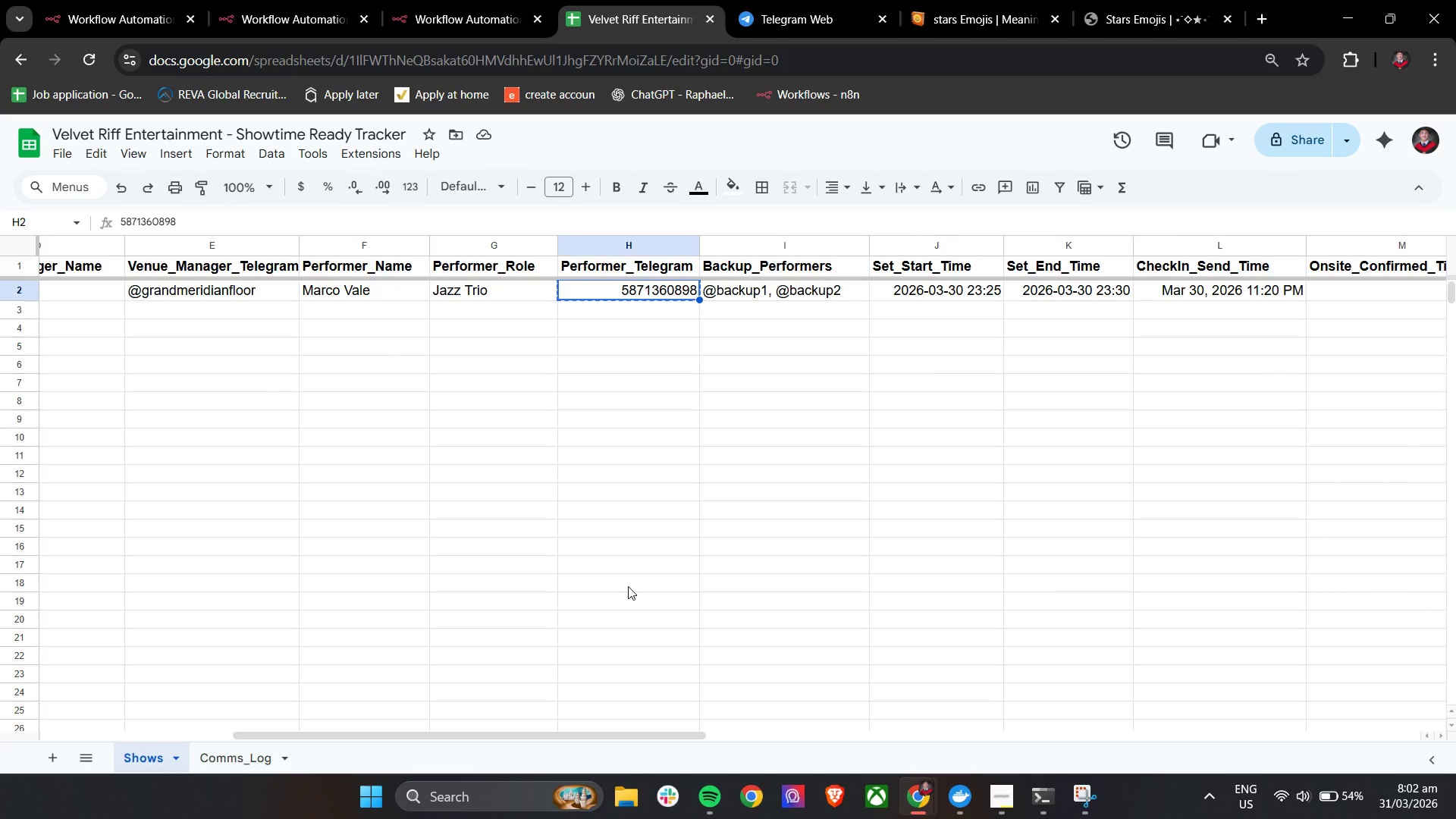 
key(Shift+ShiftLeft)
 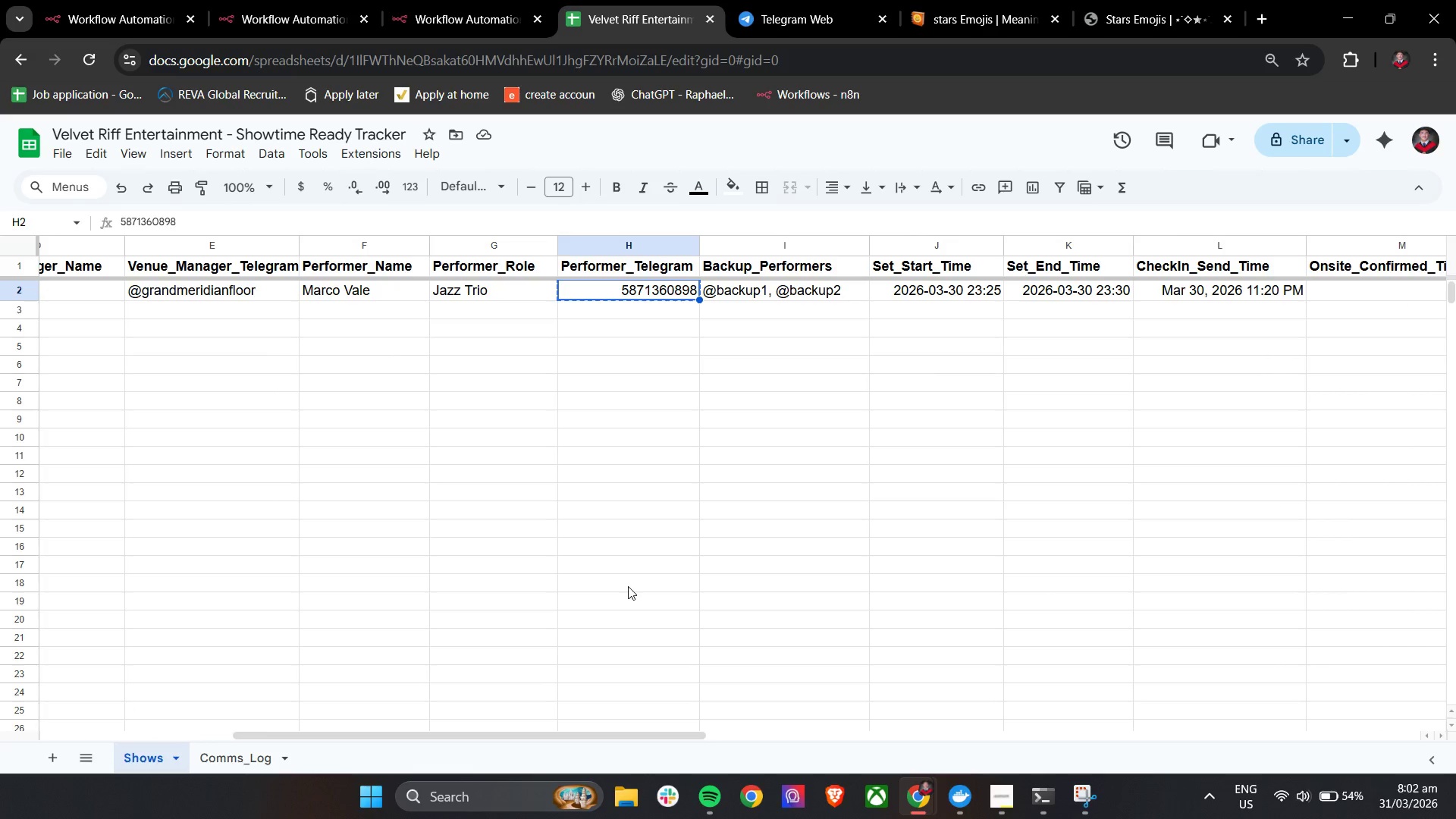 
key(Shift+ShiftLeft)
 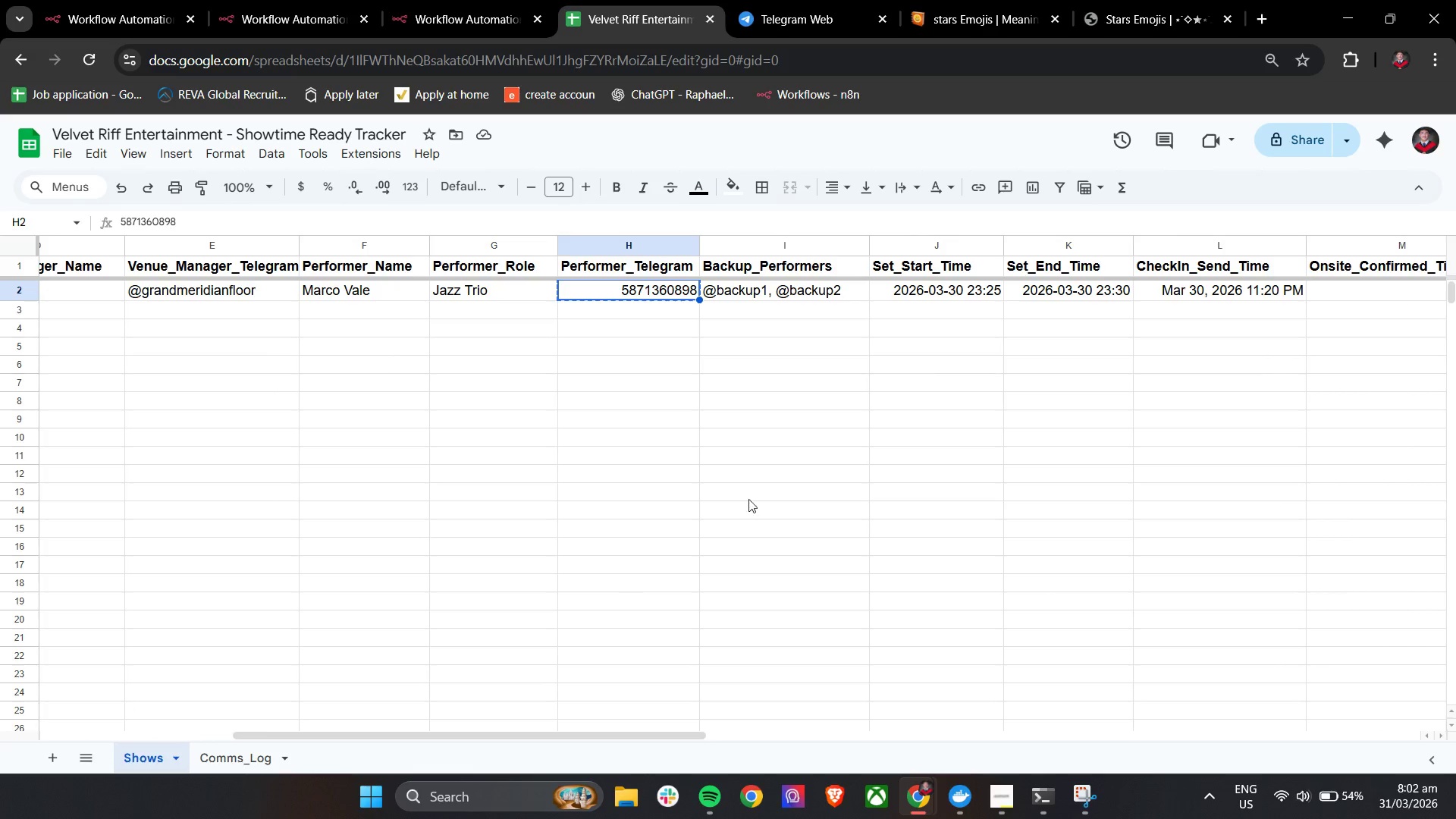 
key(Shift+ShiftLeft)
 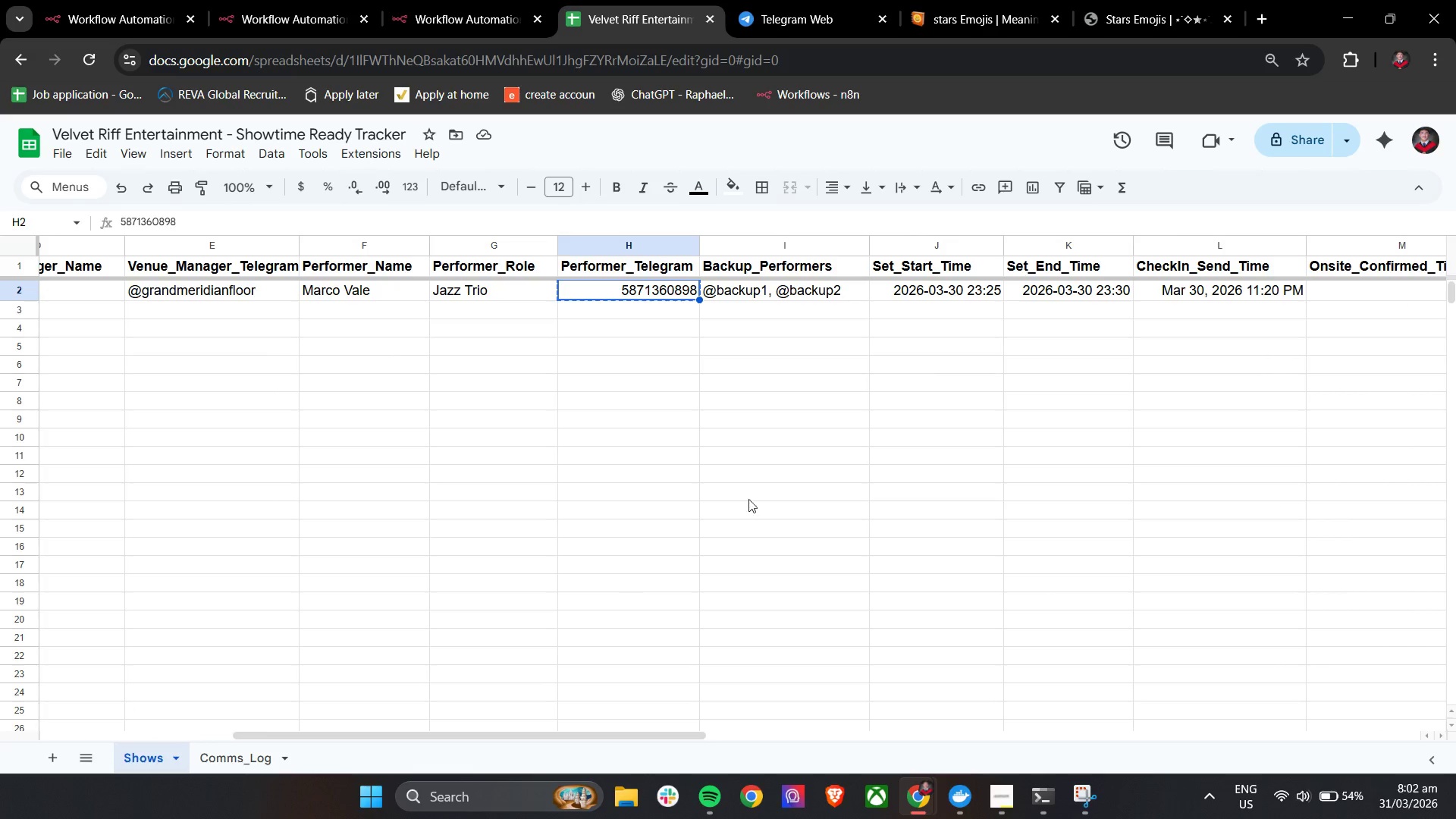 
key(Shift+ShiftLeft)
 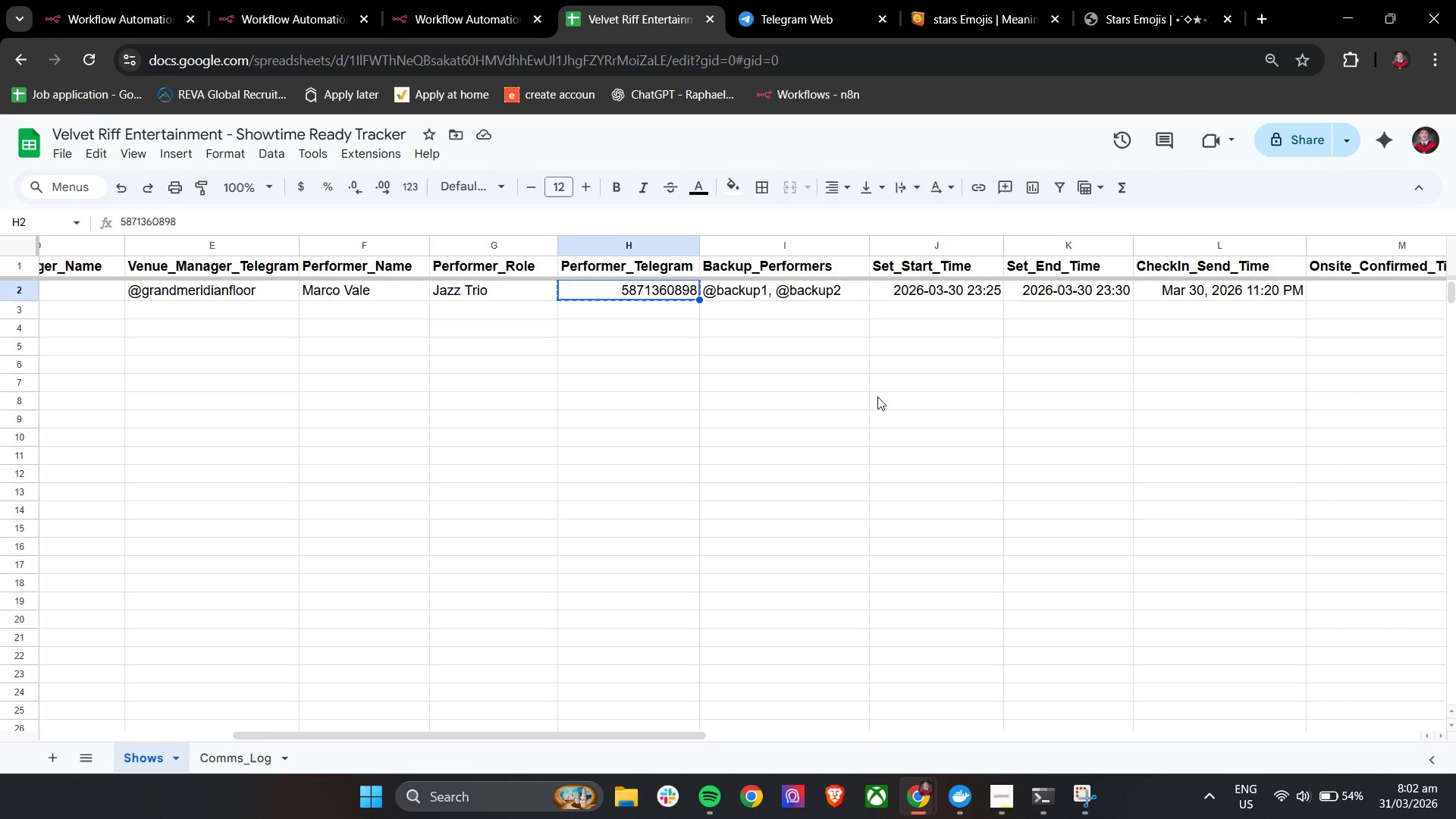 
key(Shift+ShiftLeft)
 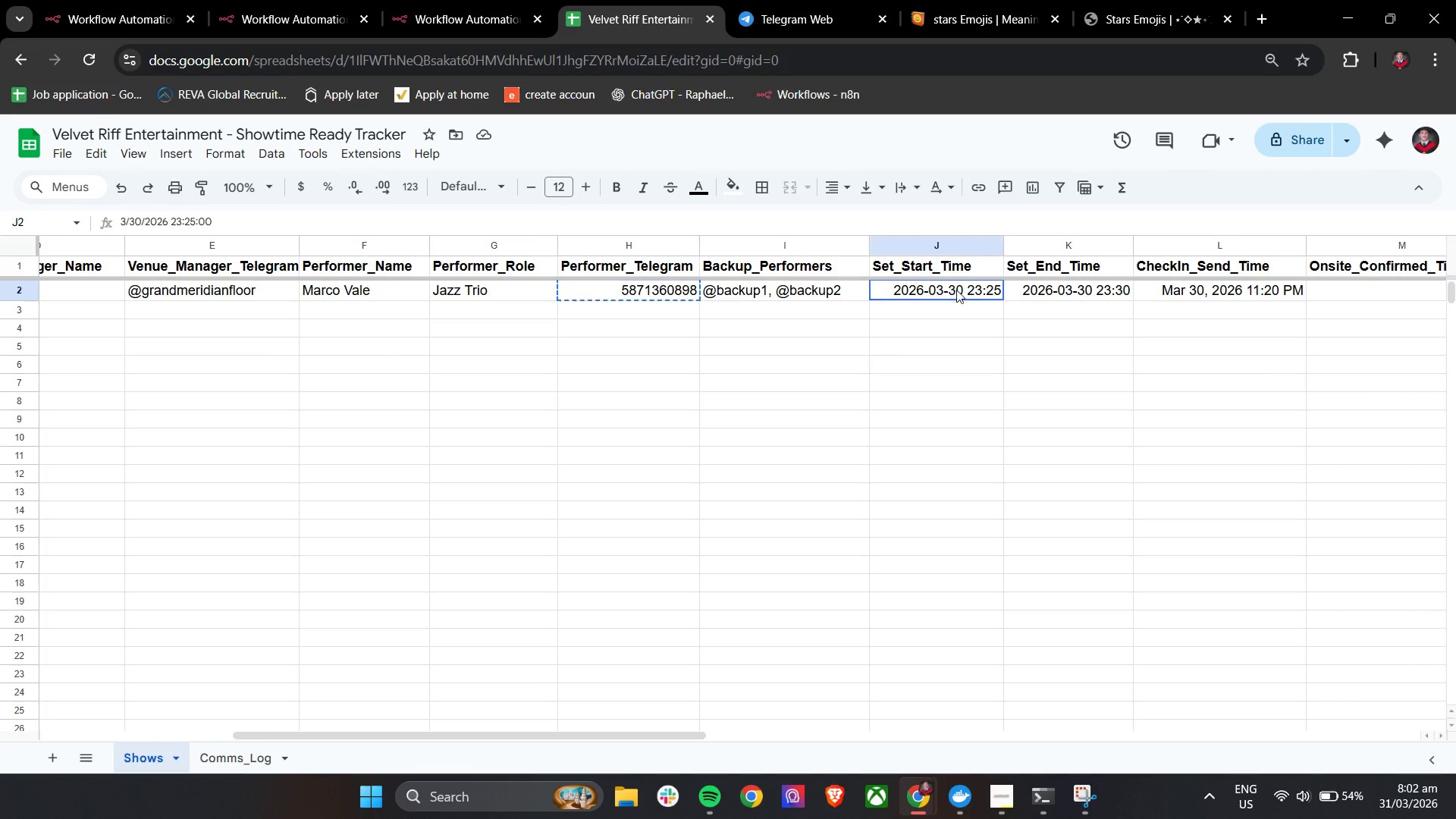 
double_click([956, 290])
 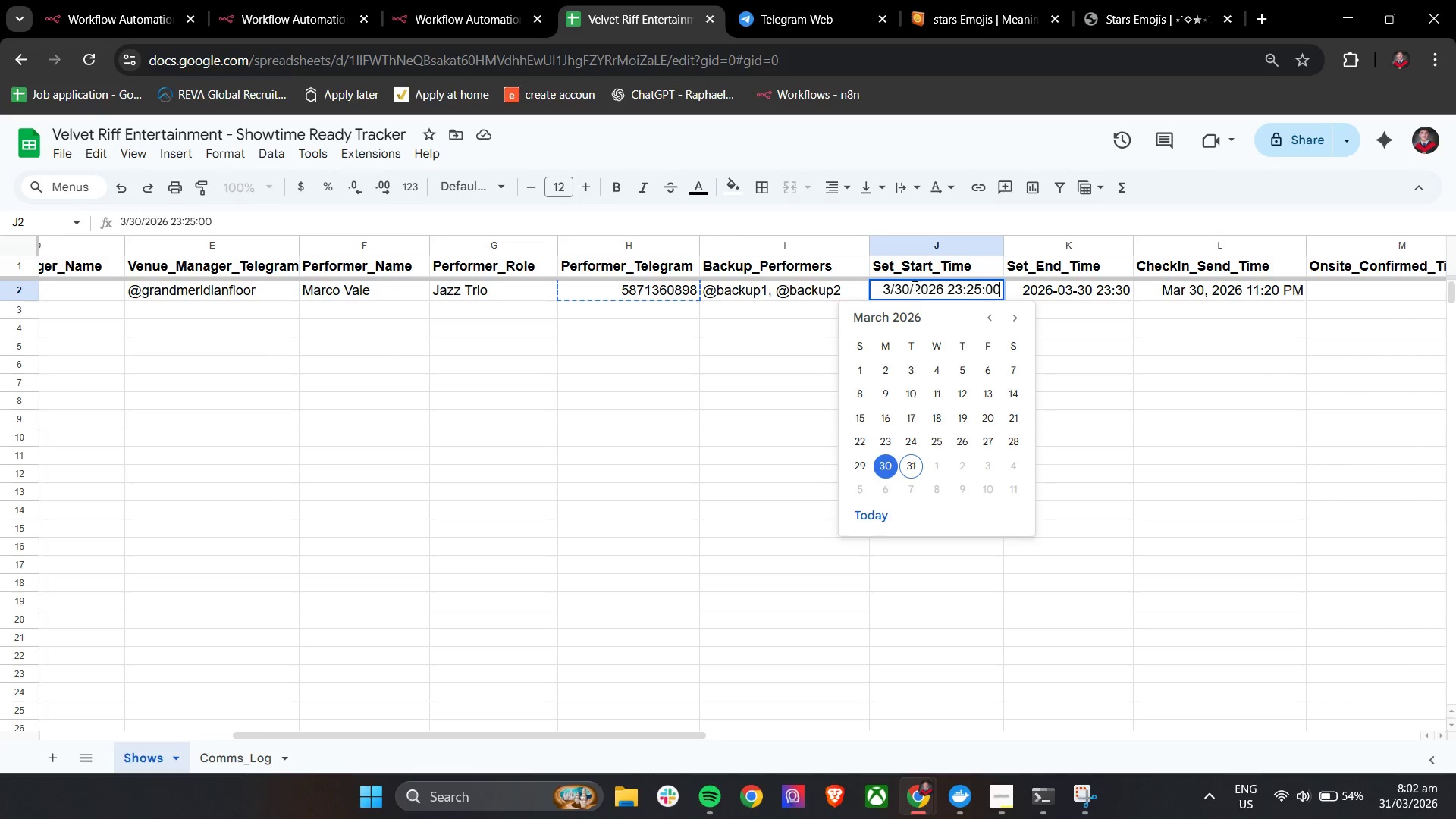 
left_click([911, 287])
 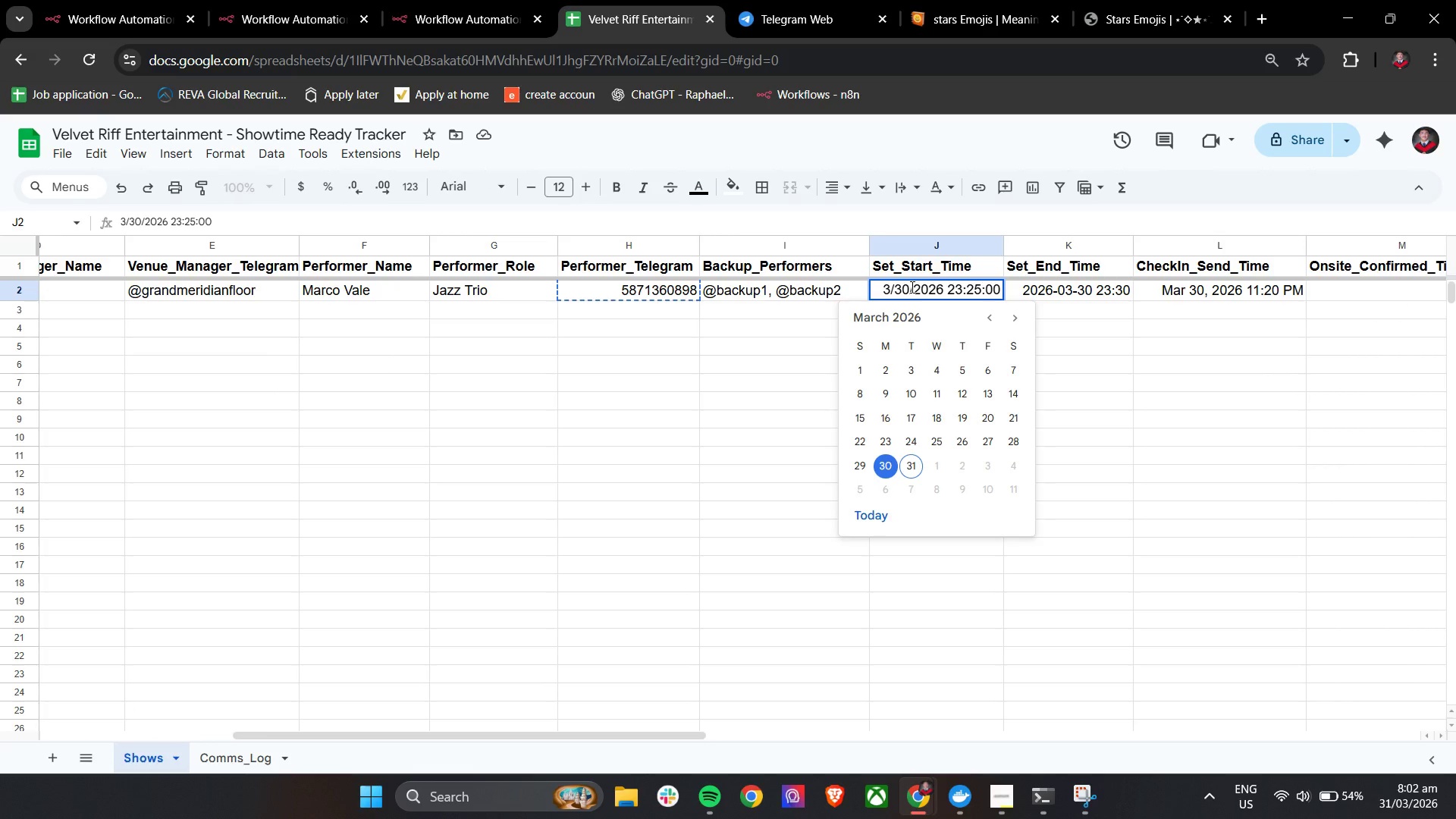 
key(Backspace)
 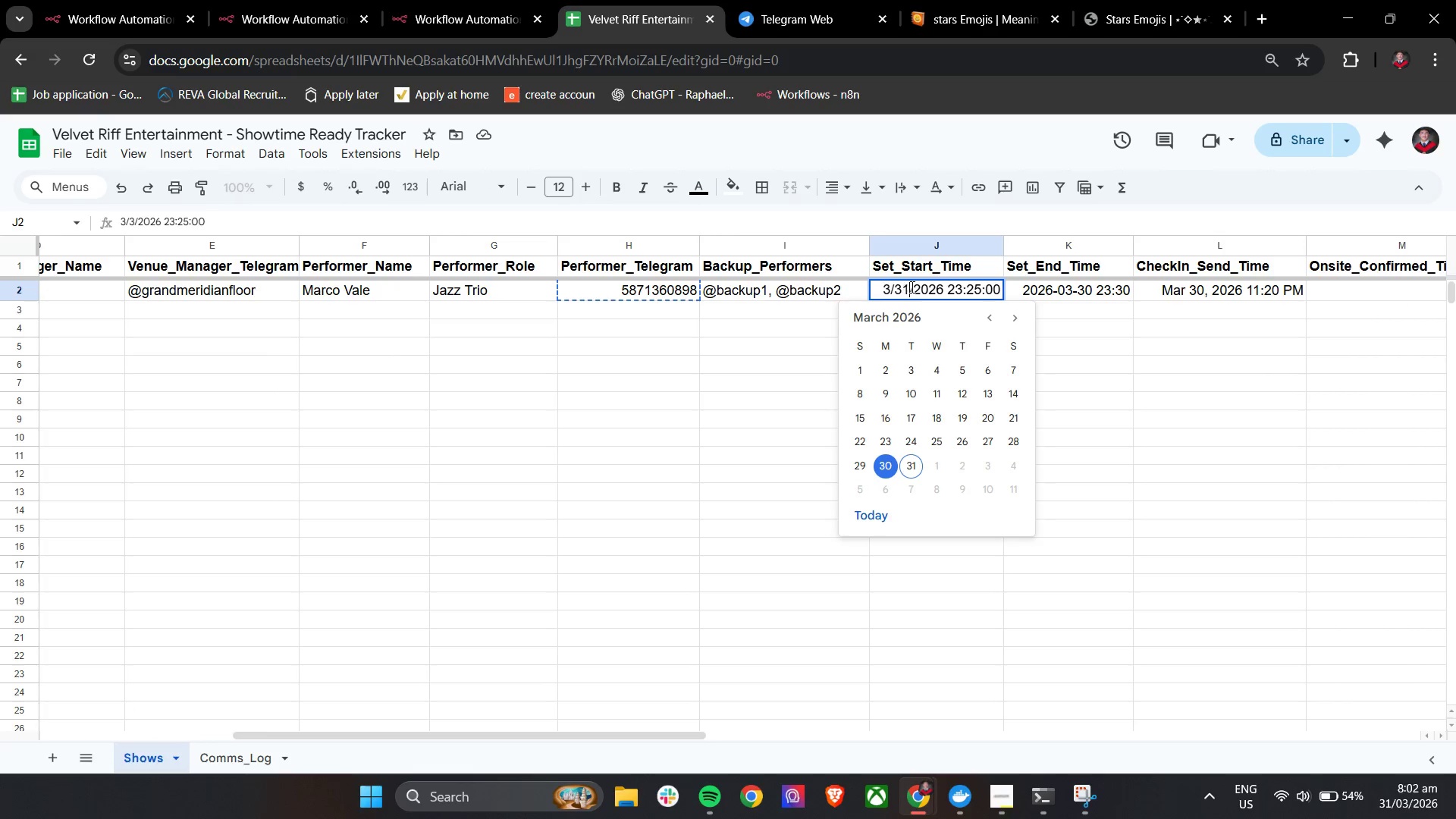 
key(1)
 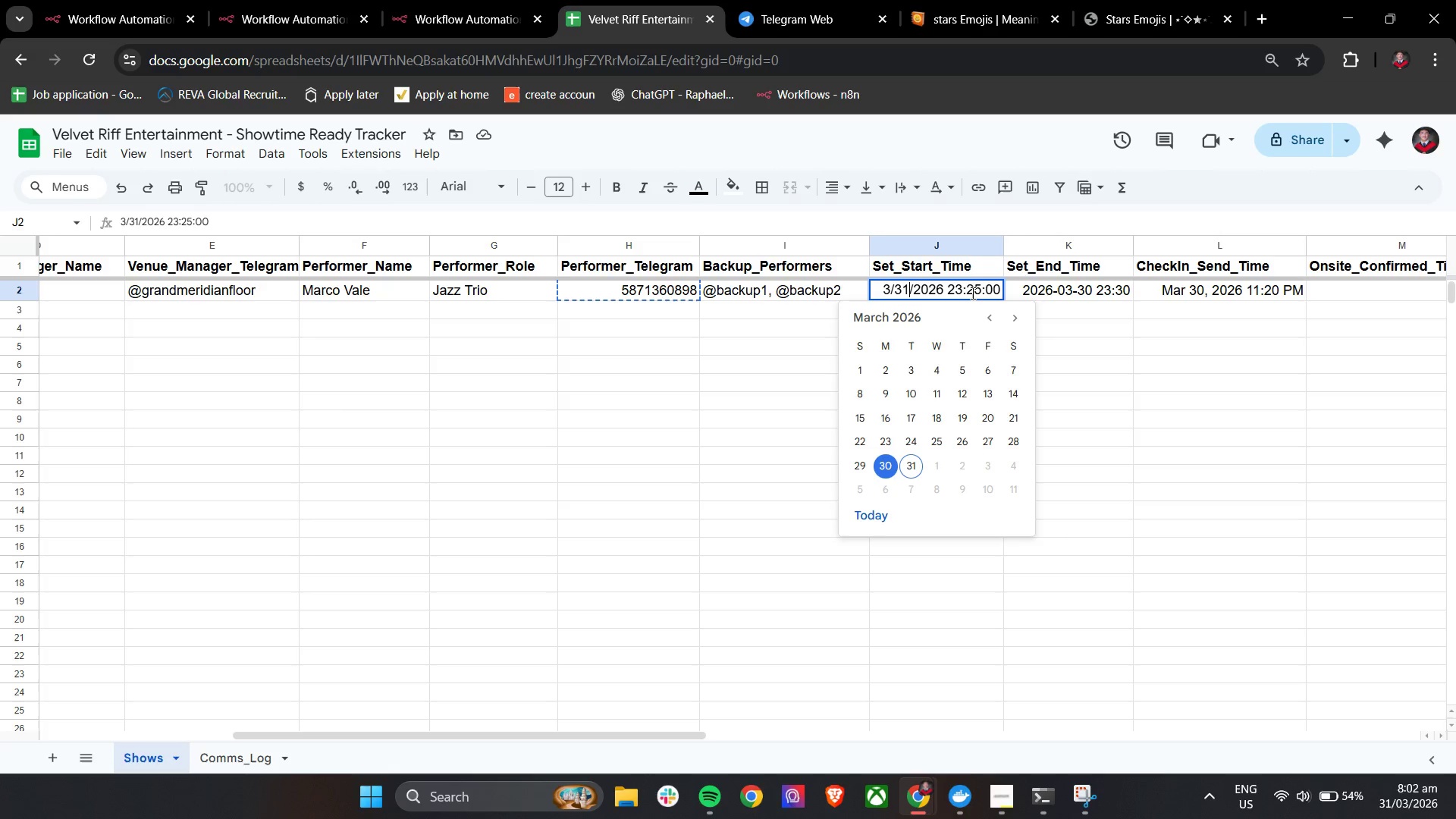 
wait(18.69)
 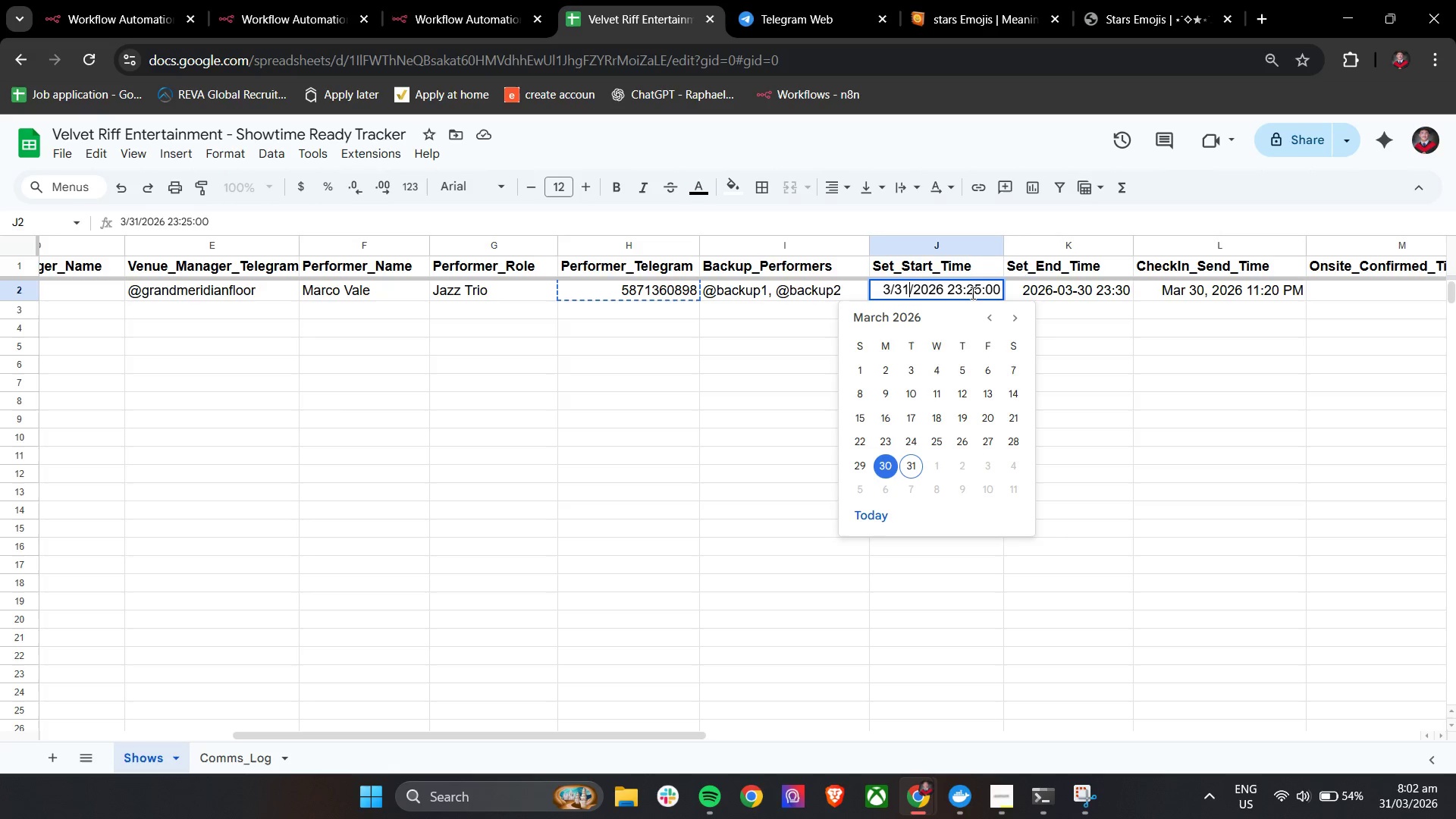 
left_click([961, 293])
 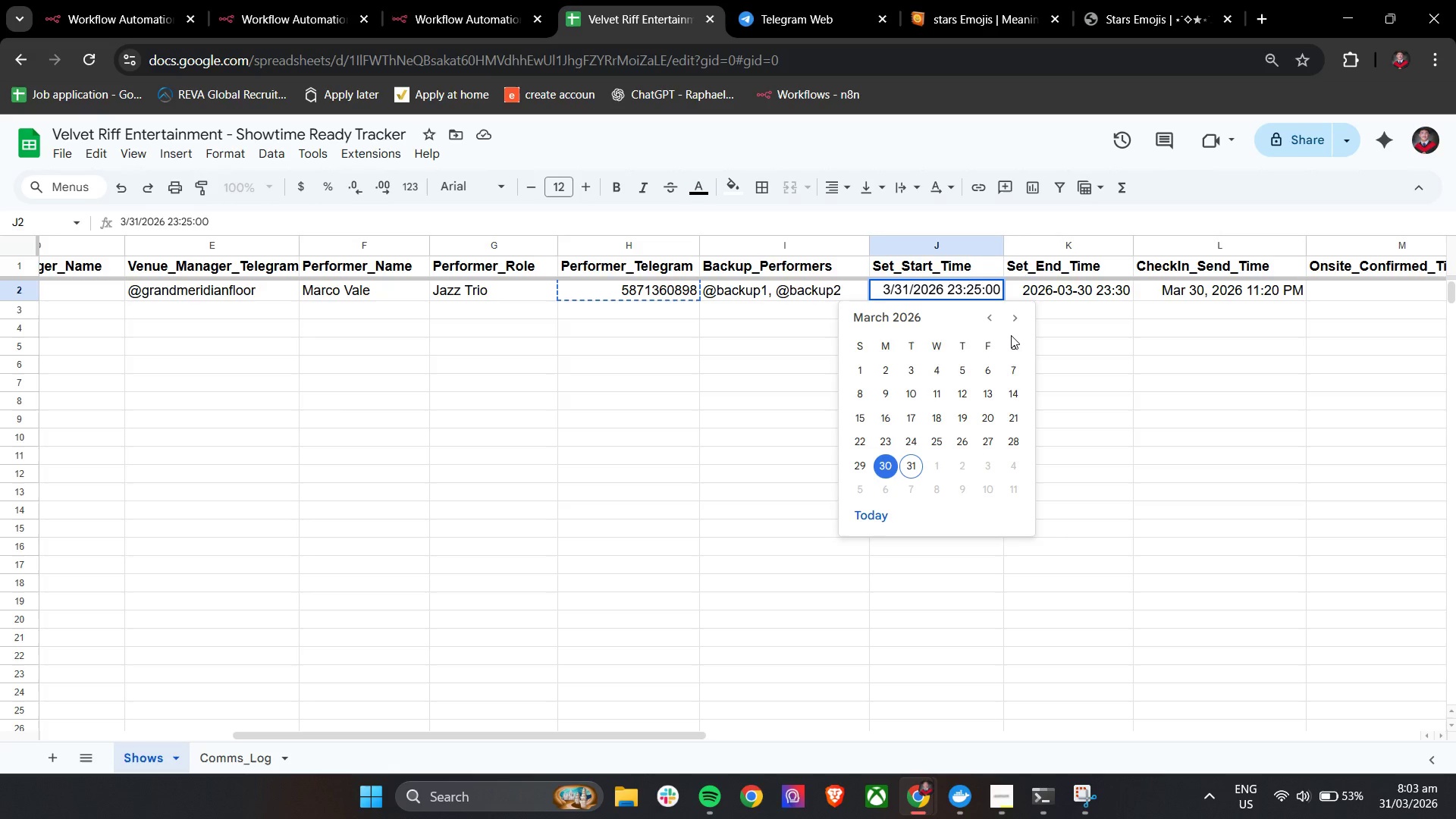 
key(Backspace)
key(Backspace)
type(07)
 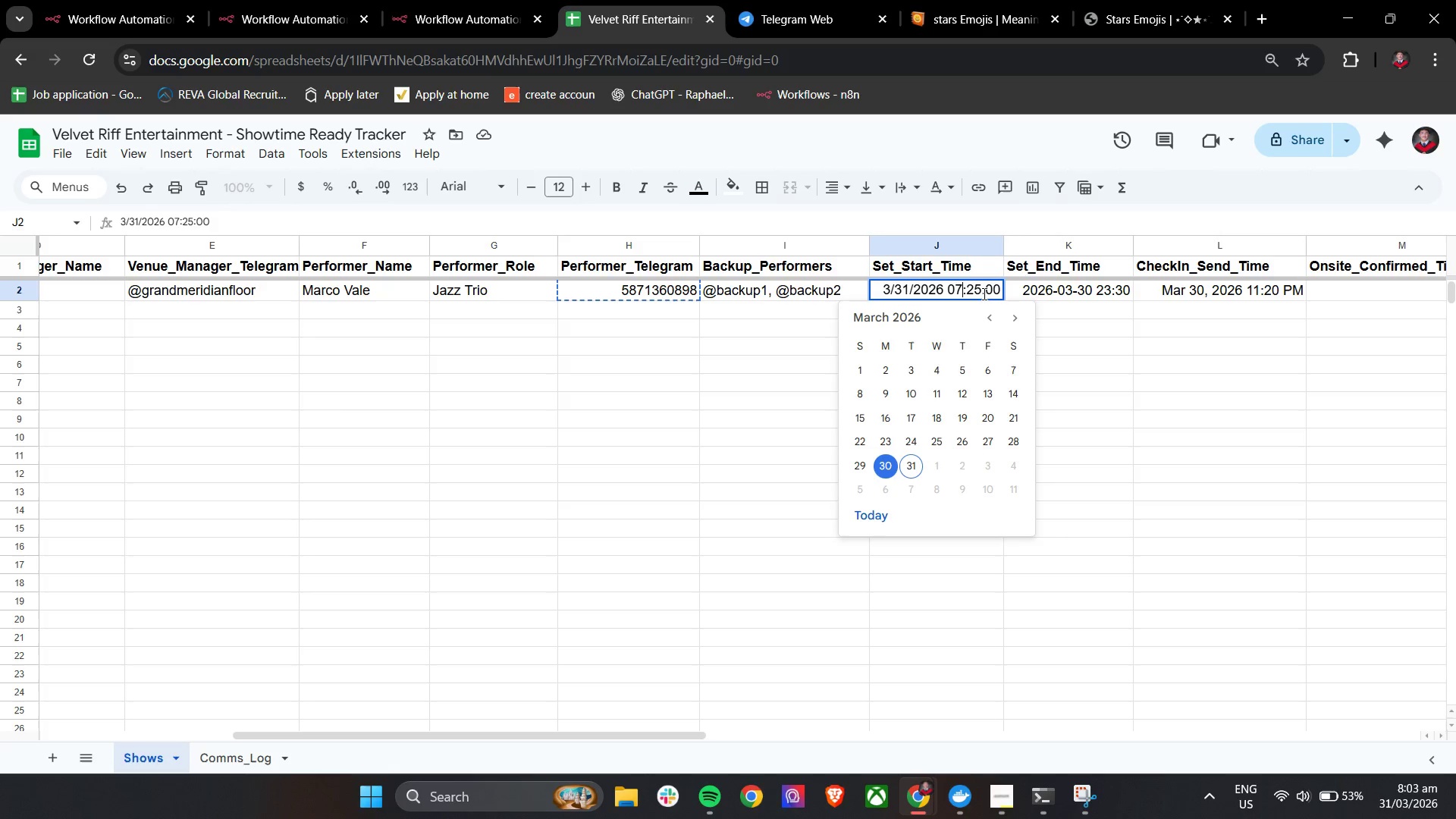 
left_click([981, 291])
 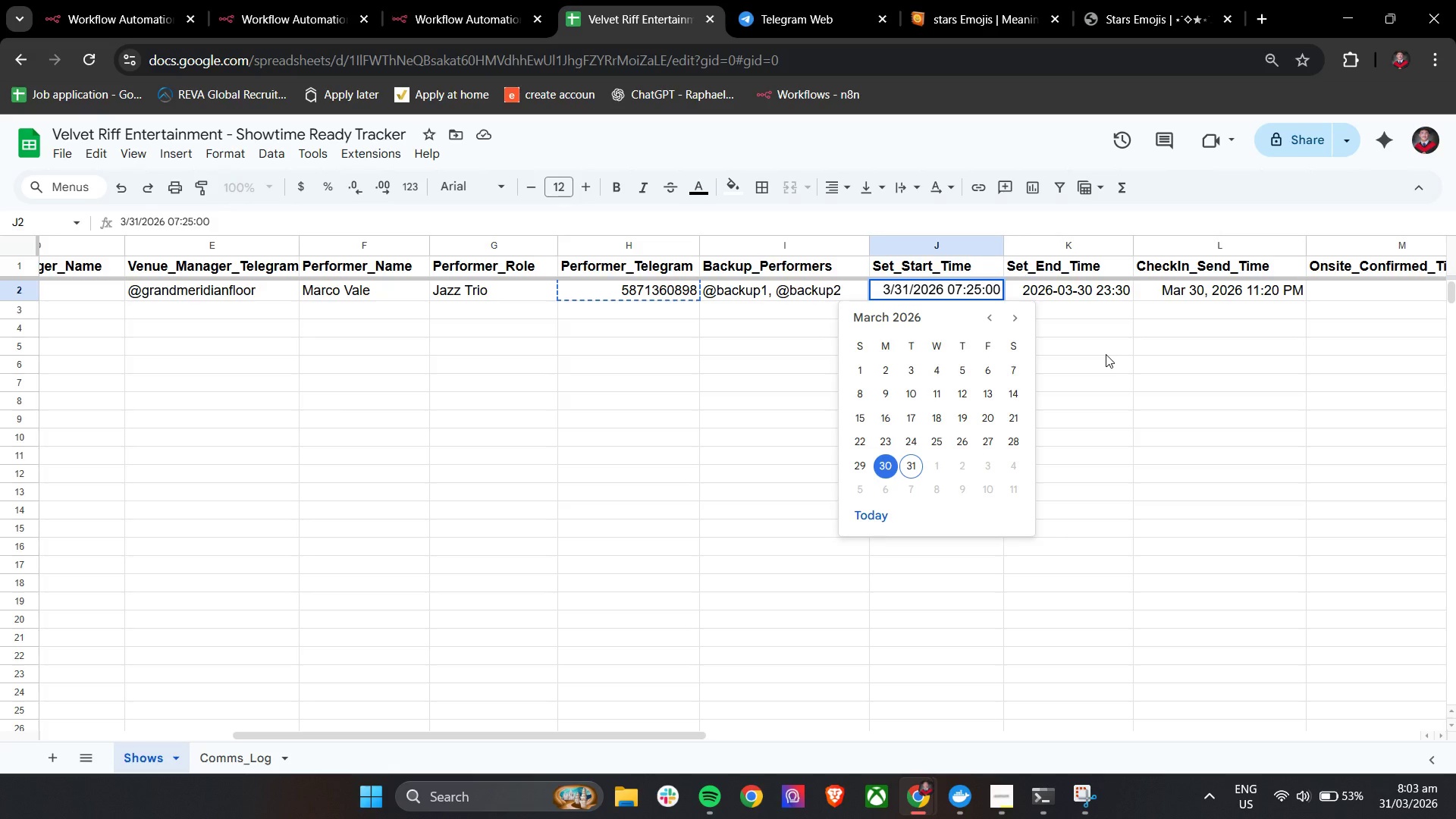 
key(Backspace)
key(Backspace)
type(30)
 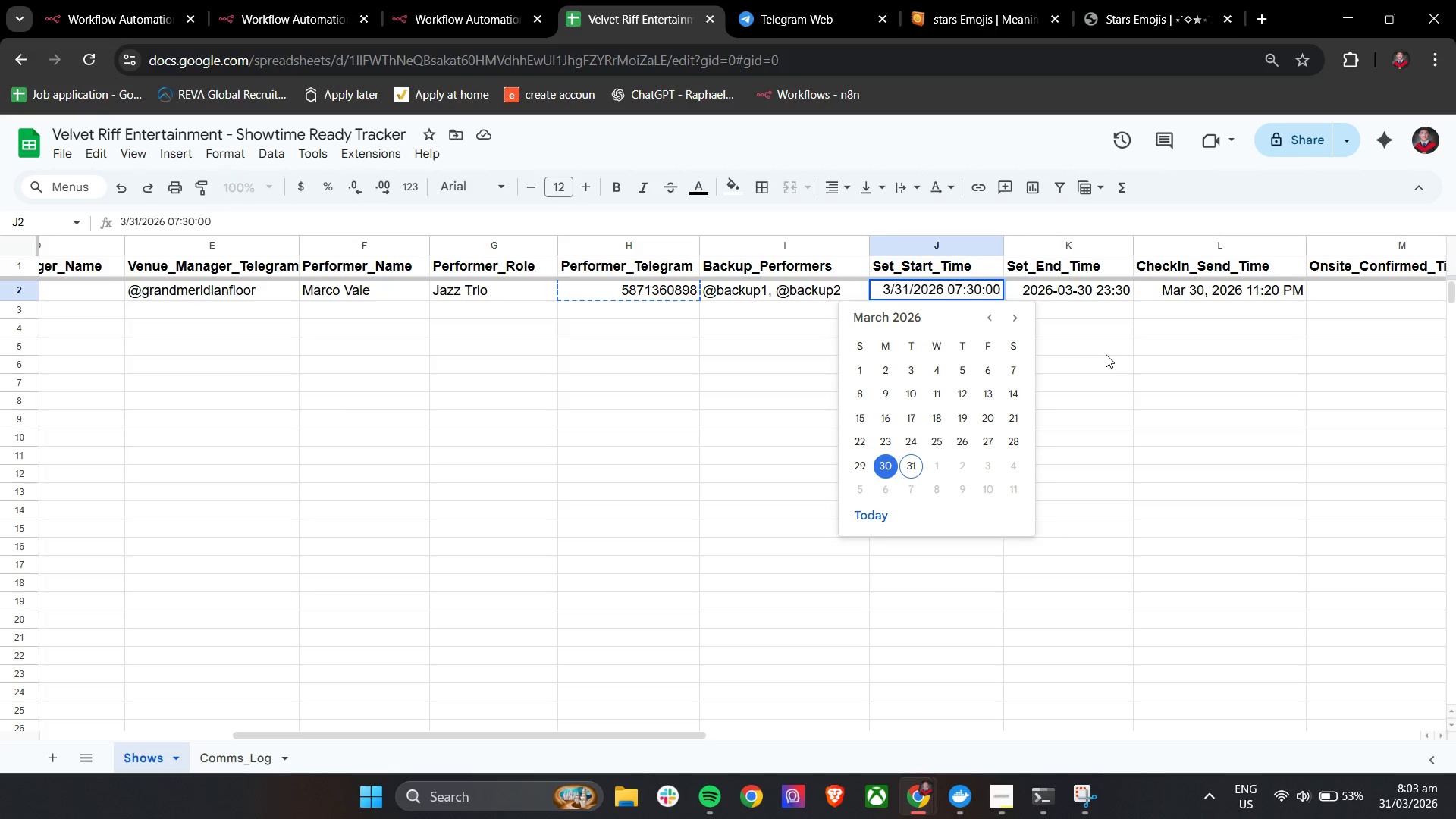 
left_click([1106, 354])
 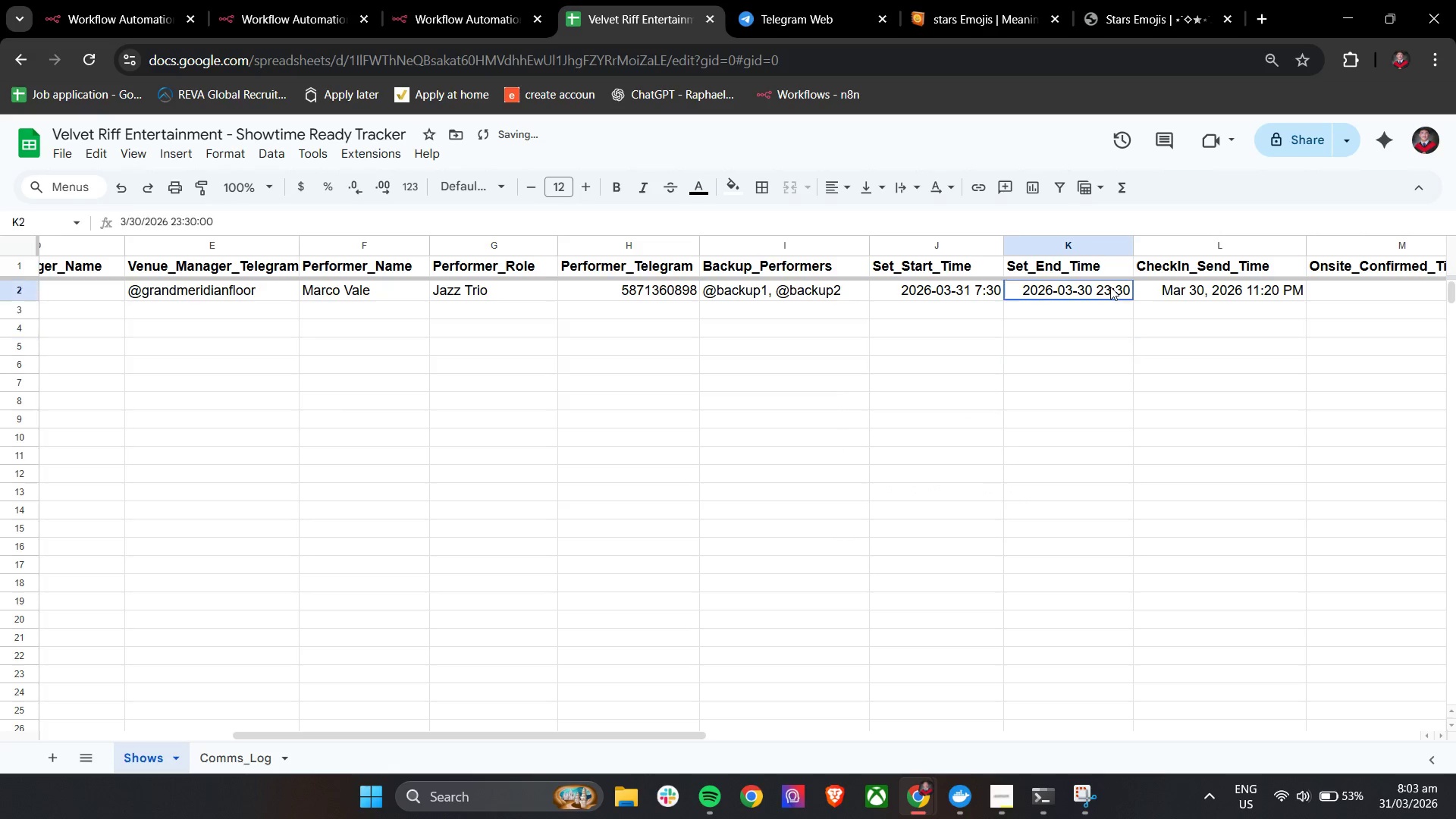 
double_click([1110, 287])
 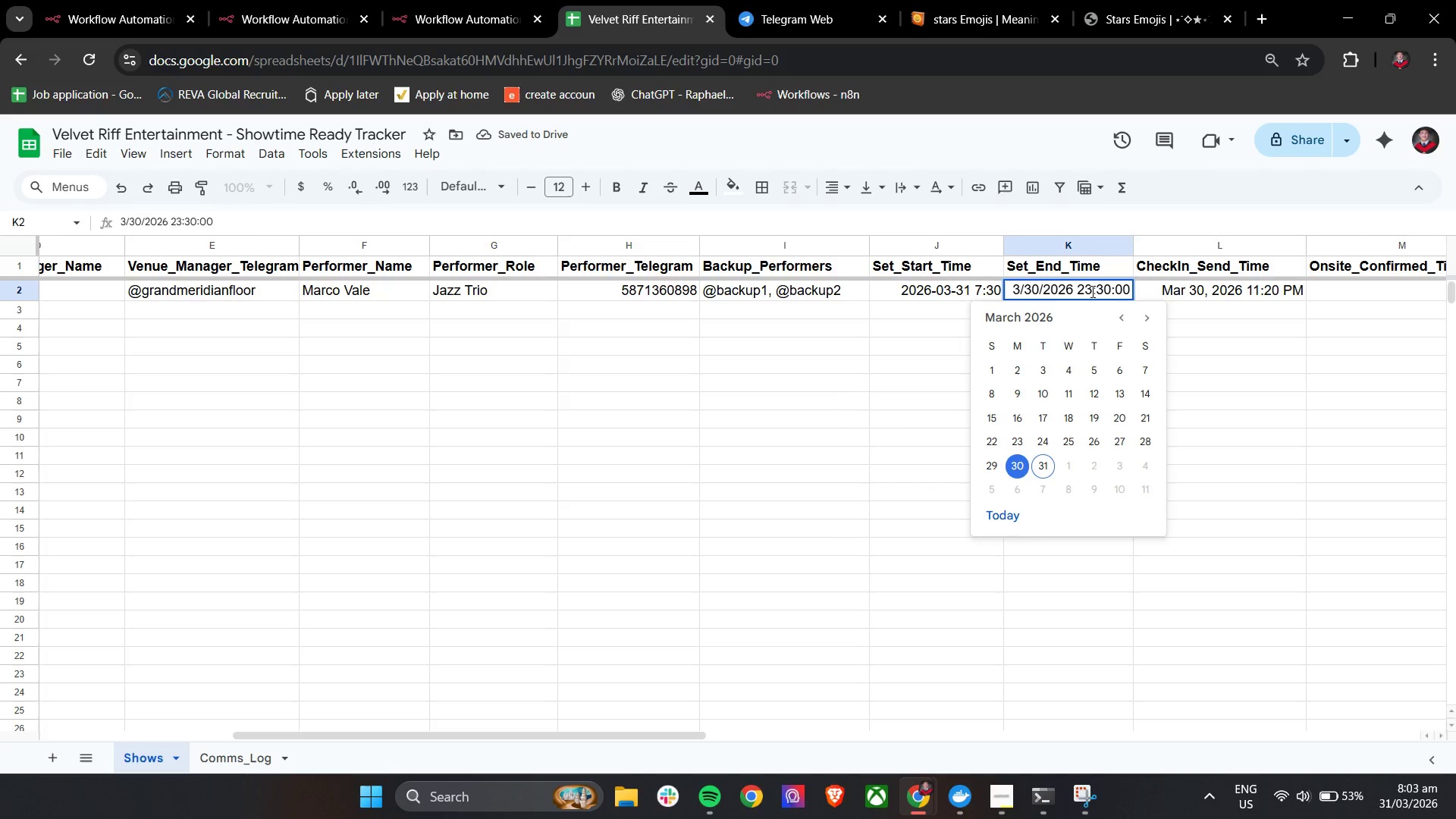 
left_click([1091, 291])
 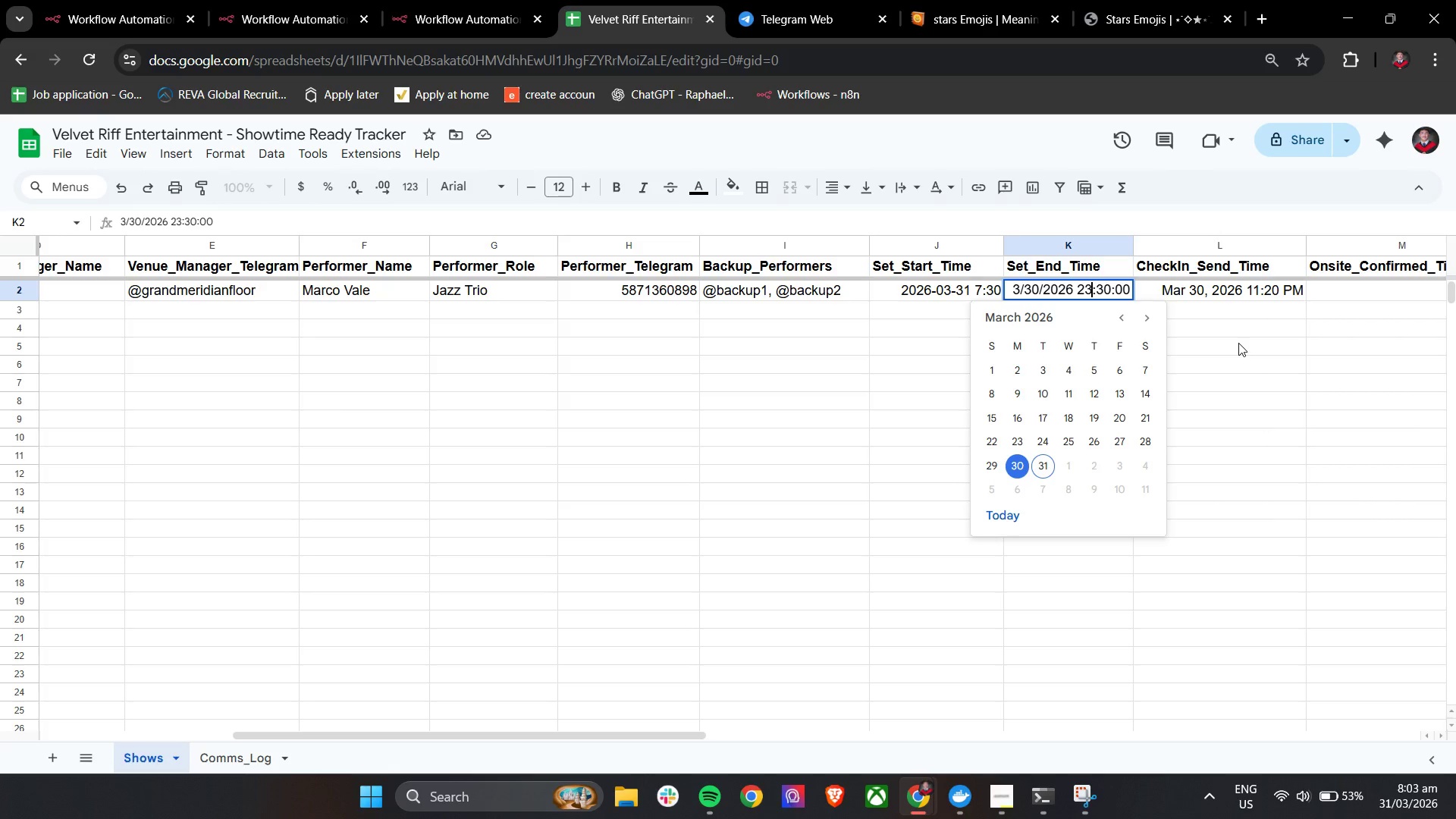 
key(Backspace)
key(Backspace)
type(07)
key(Backspace)
key(Backspace)
type(7)
 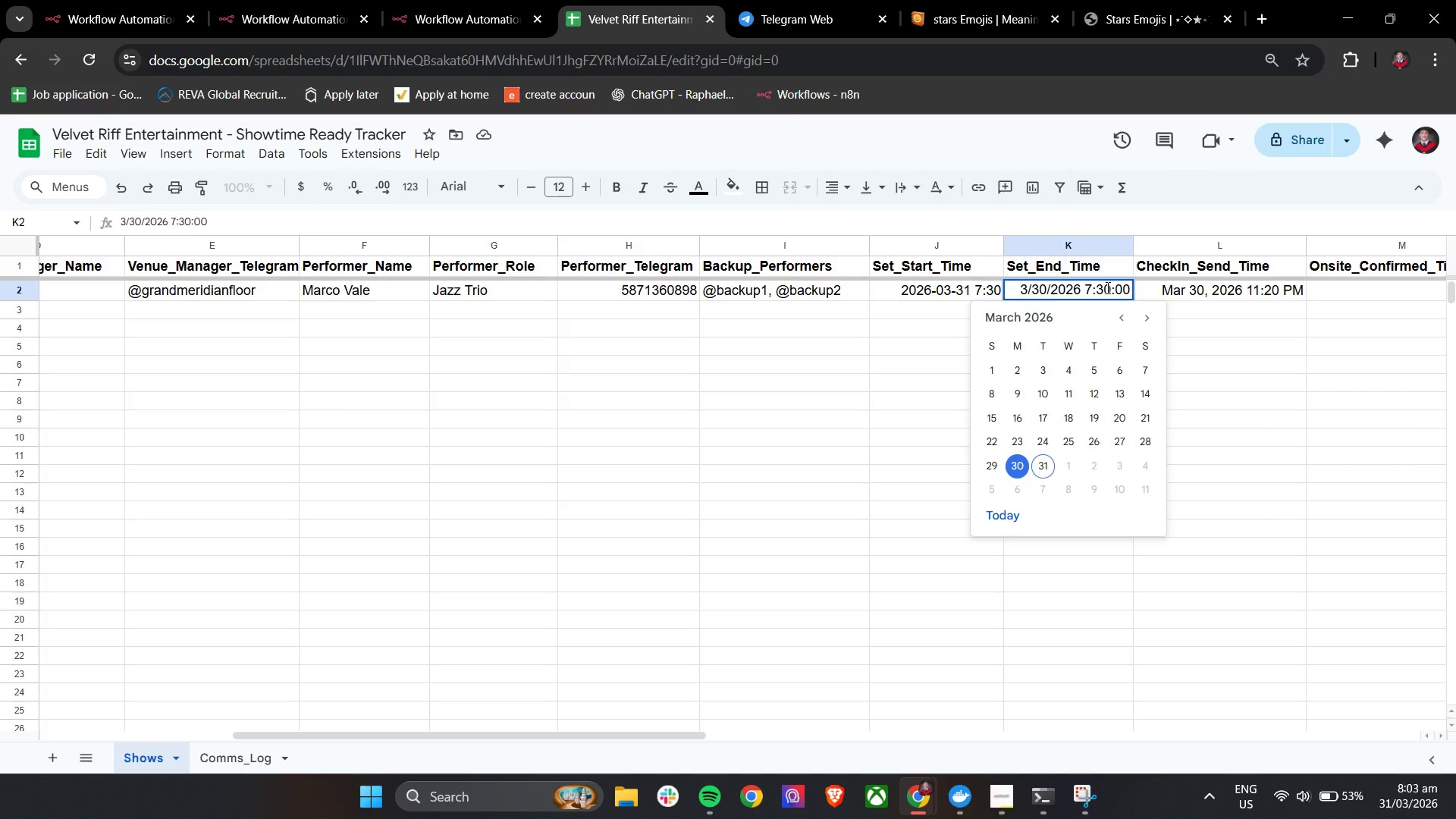 
wait(5.23)
 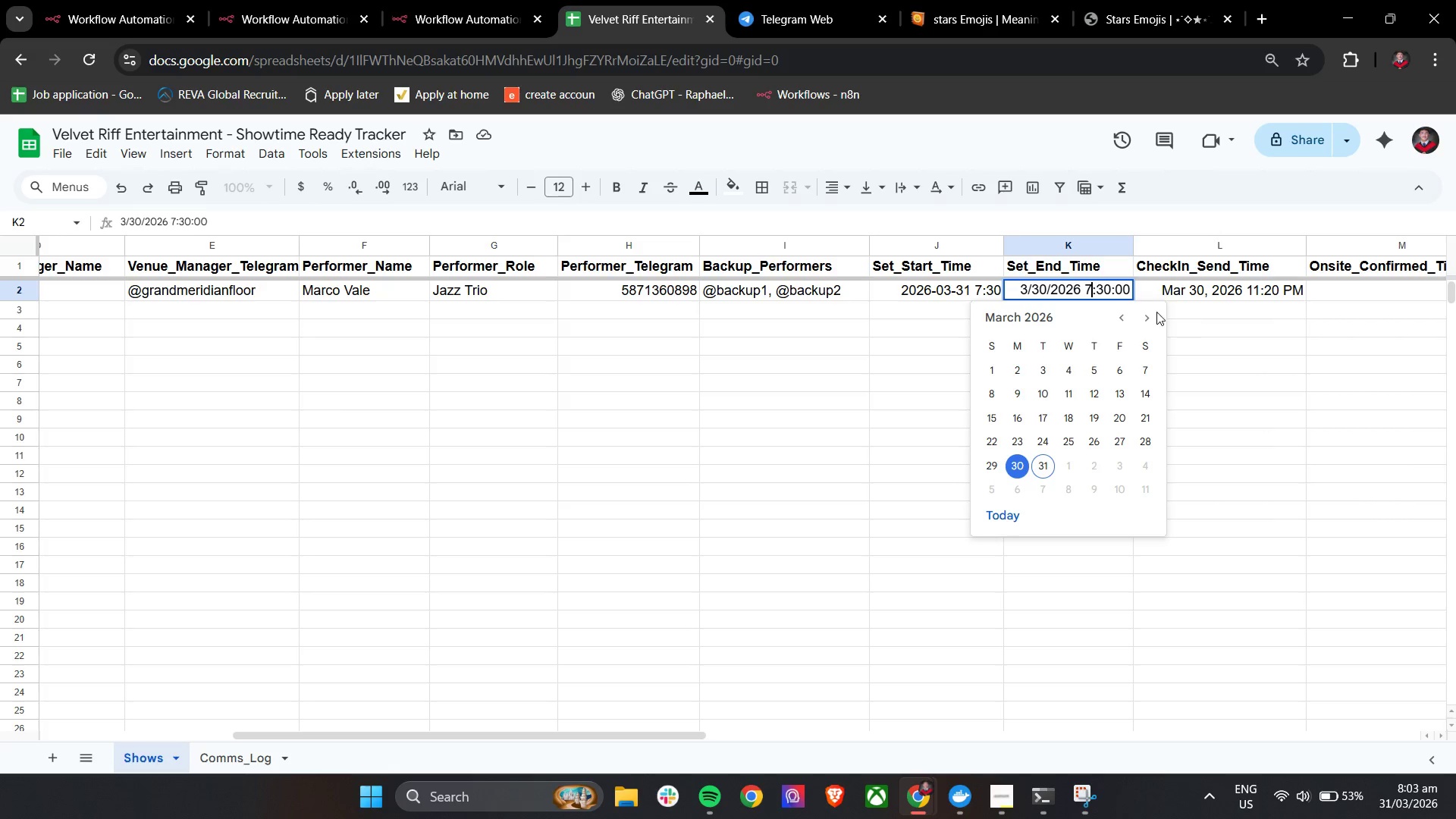 
left_click([1102, 289])
 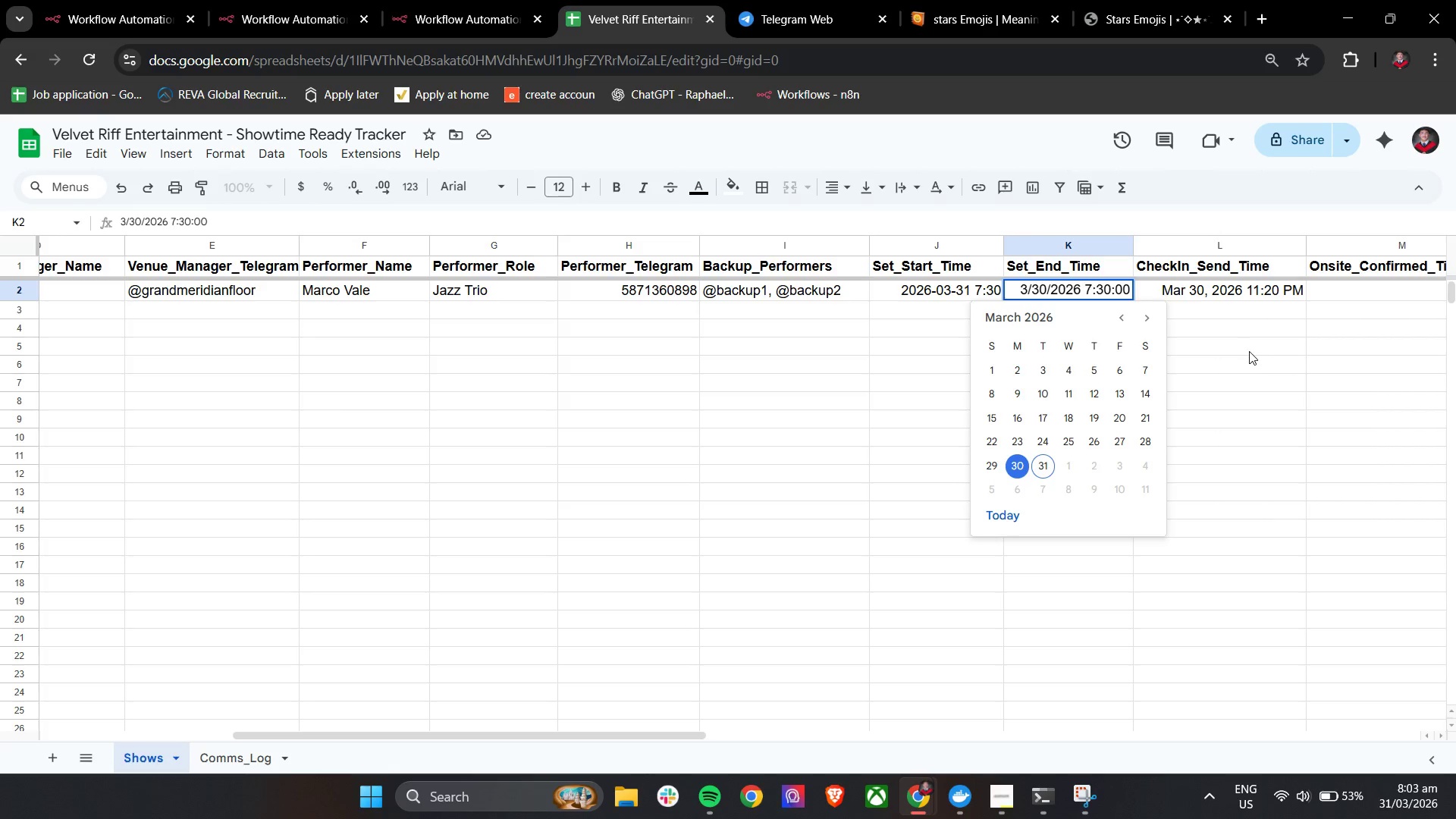 
key(Backspace)
 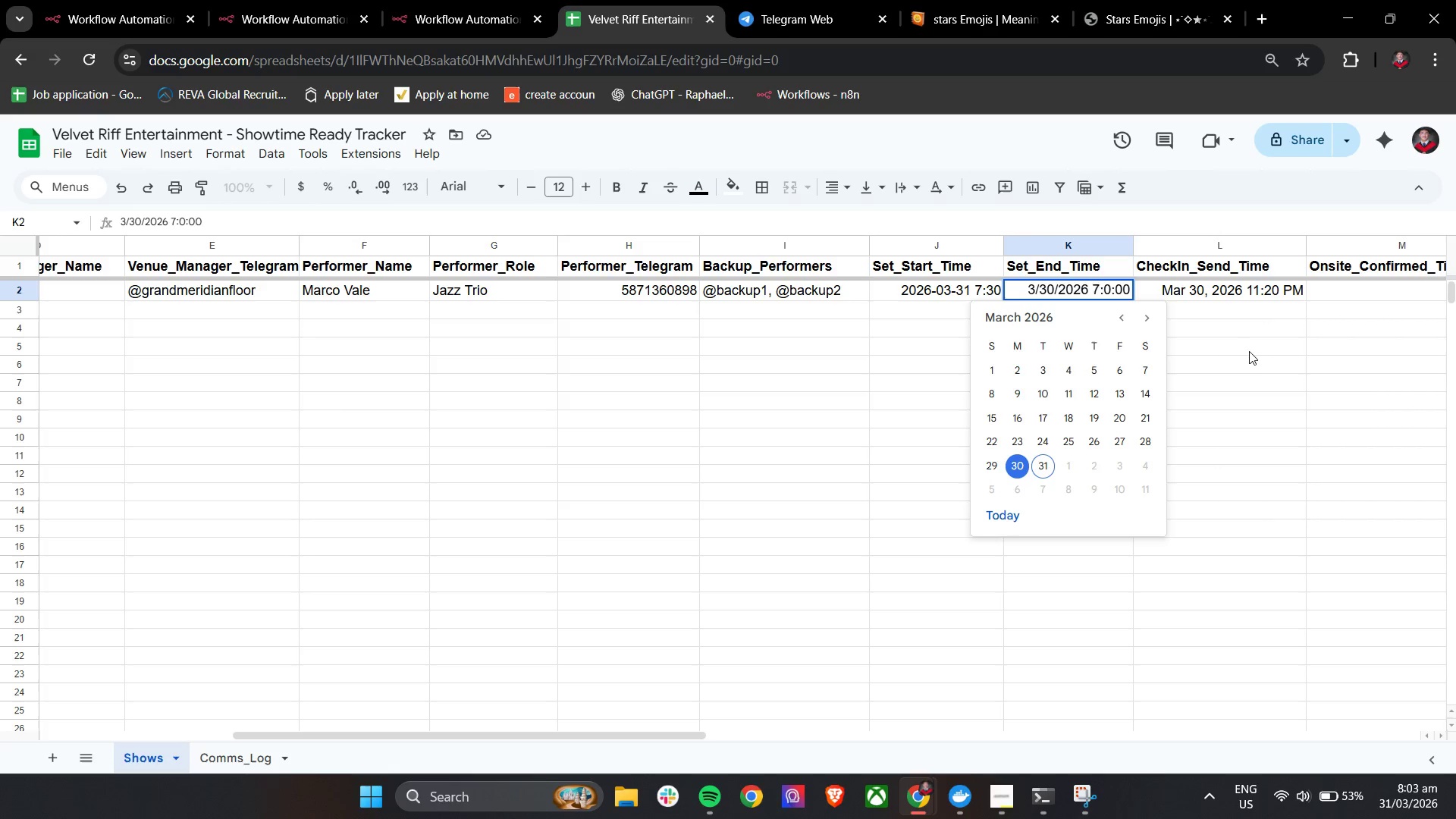 
key(5)
 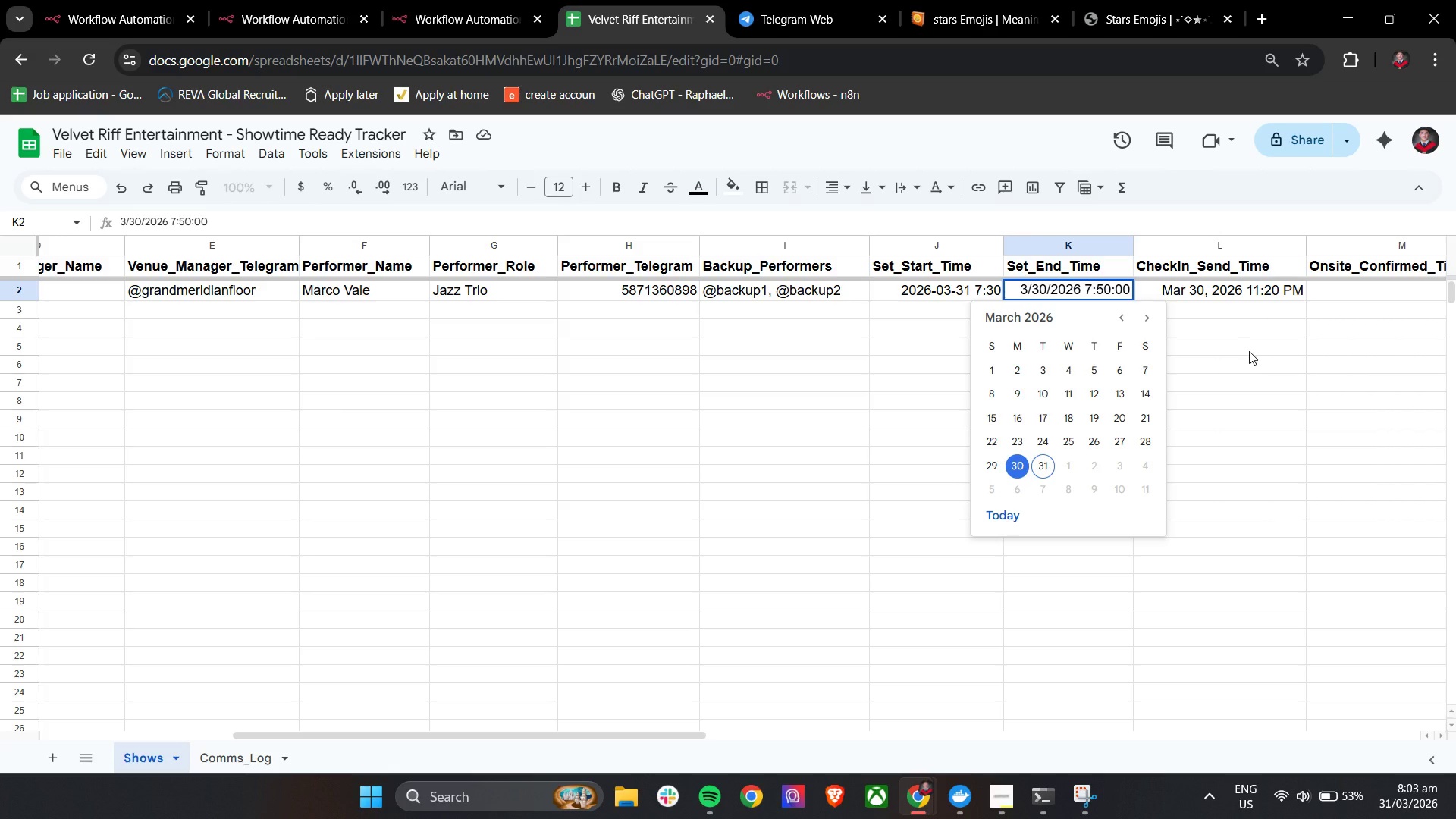 
left_click([1249, 351])
 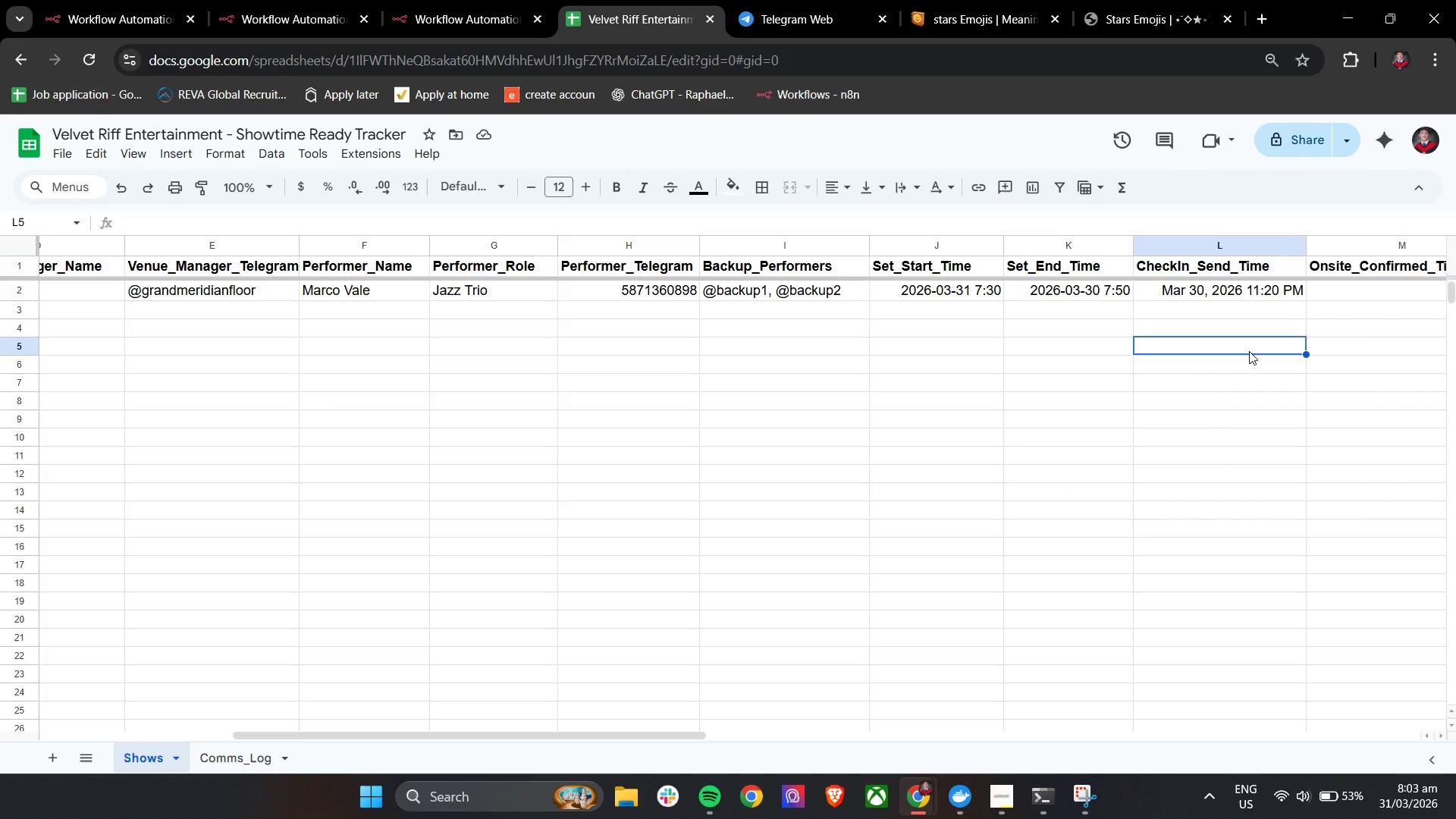 
wait(11.39)
 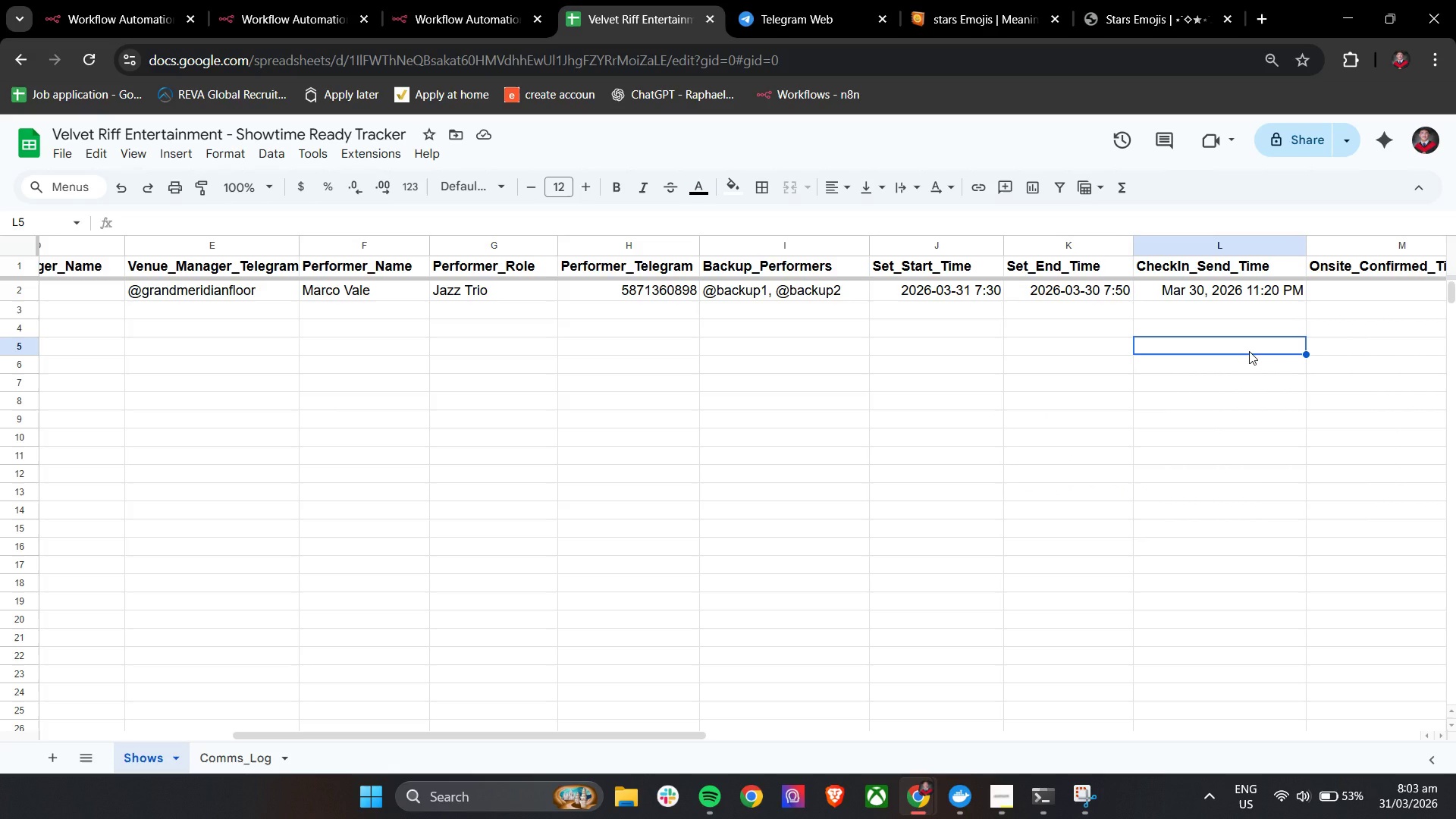 
left_click([1251, 289])
 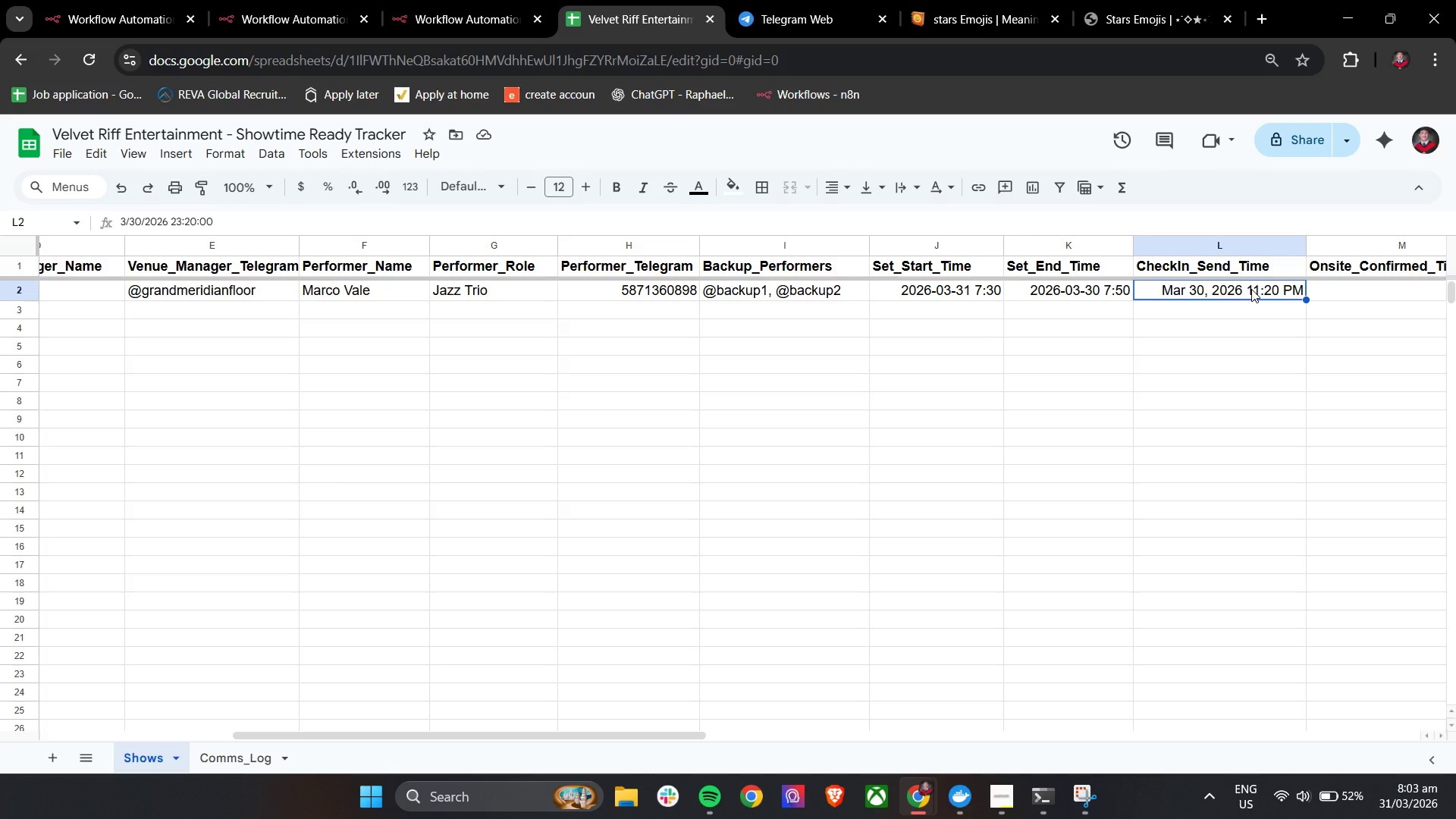 
key(Backspace)
 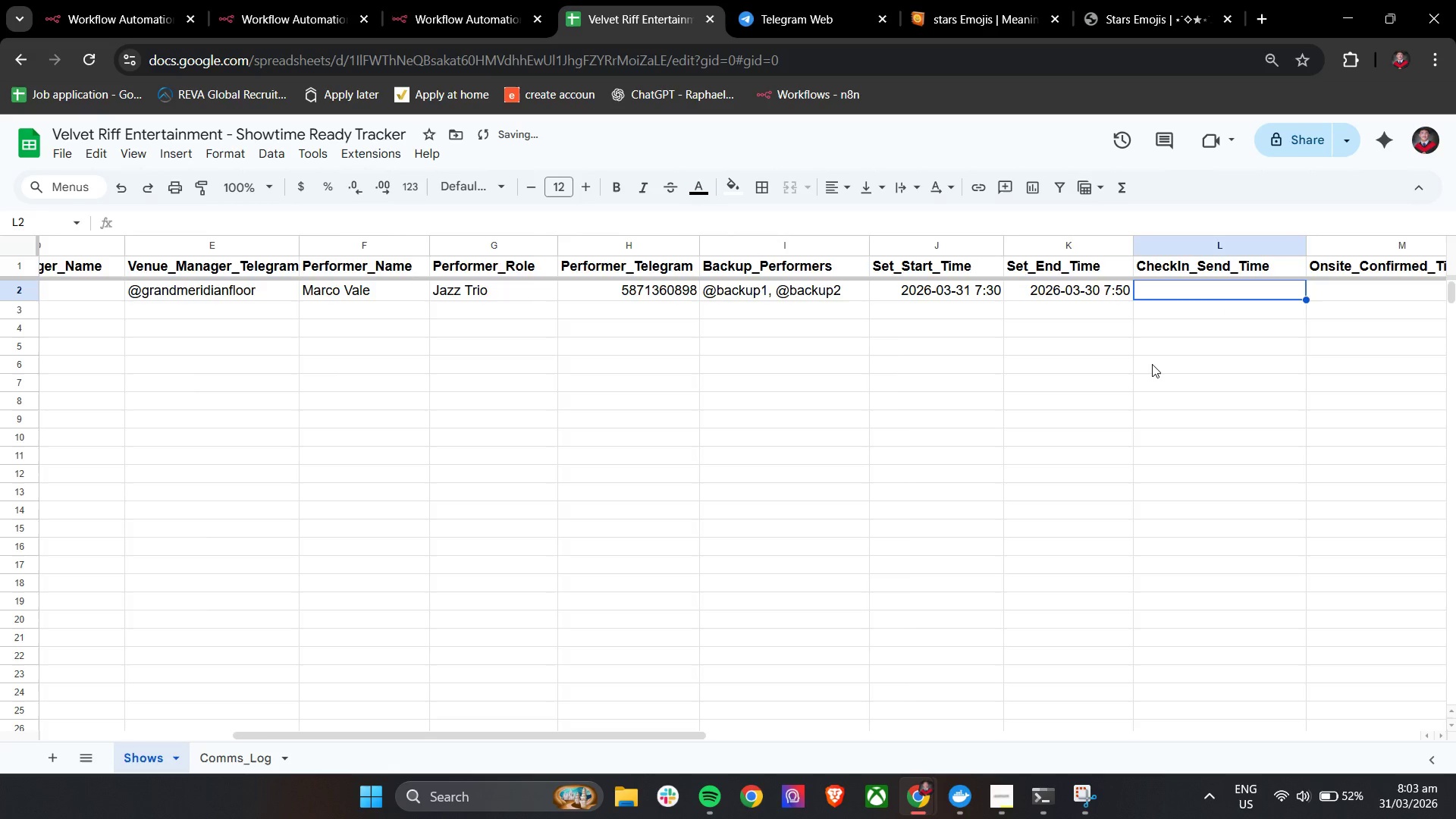 
hold_key(key=ShiftLeft, duration=1.5)
 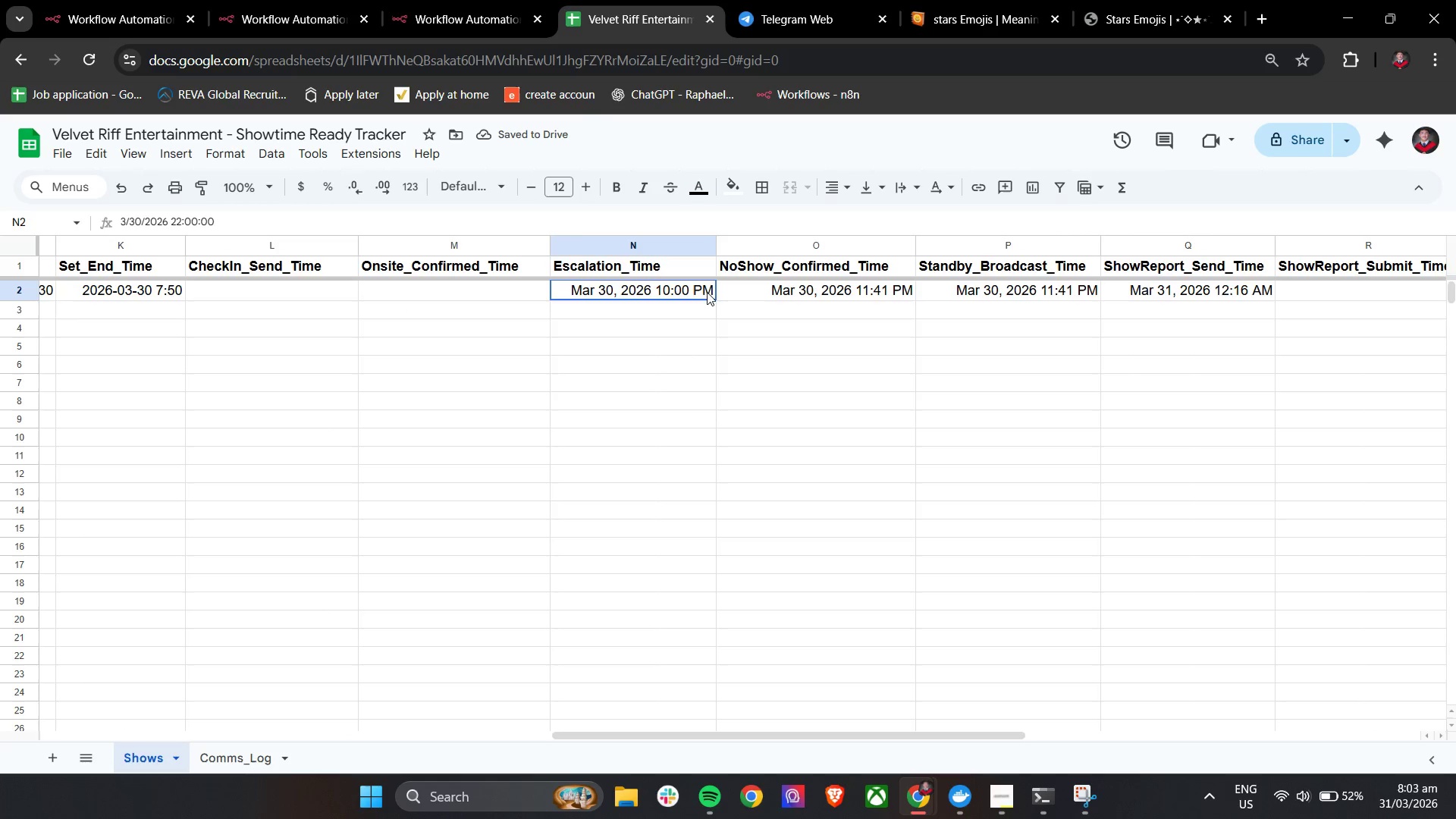 
hold_key(key=ShiftLeft, duration=0.47)
 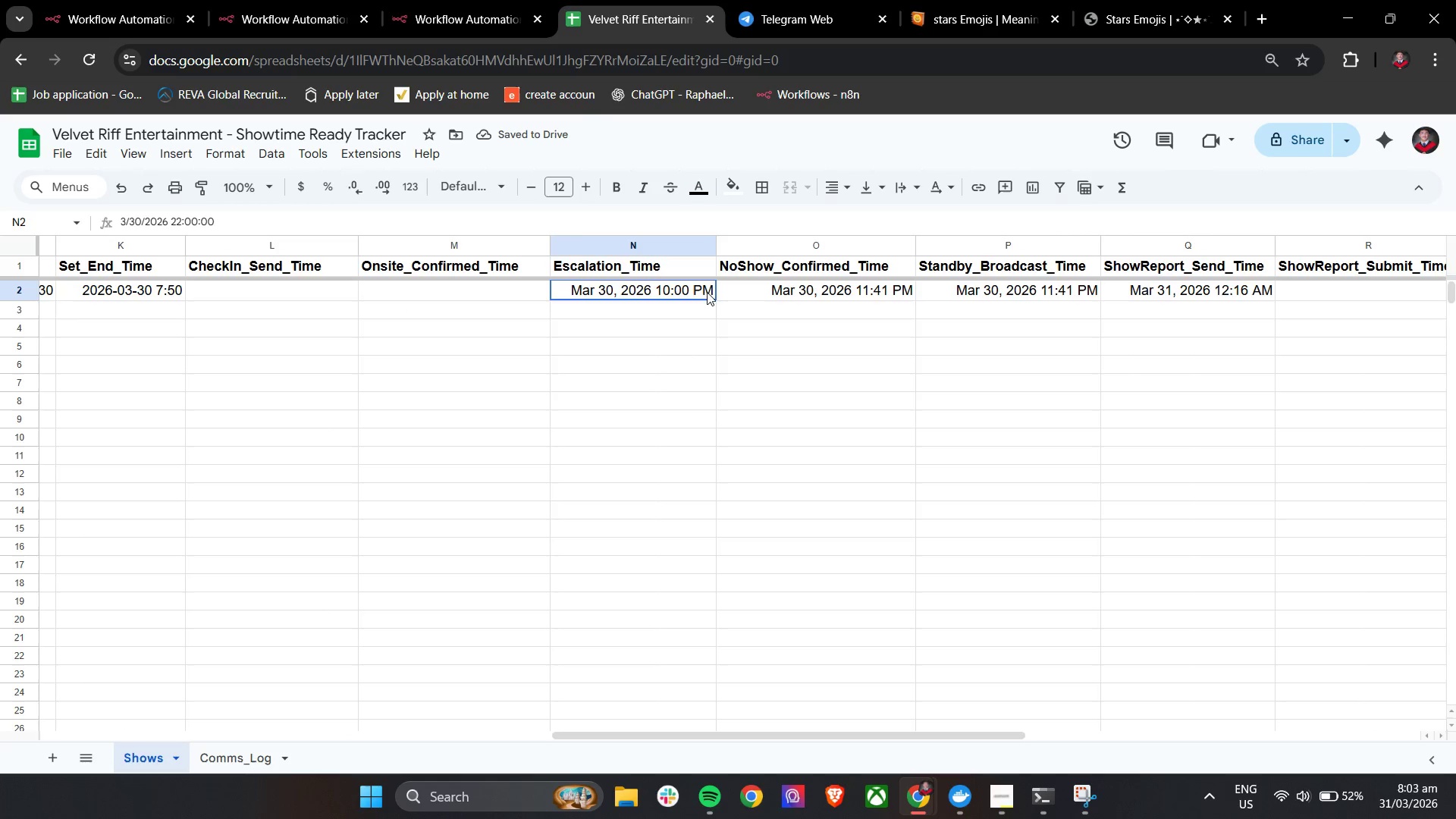 
scroll: coordinate [1152, 364], scroll_direction: down, amount: 10.0
 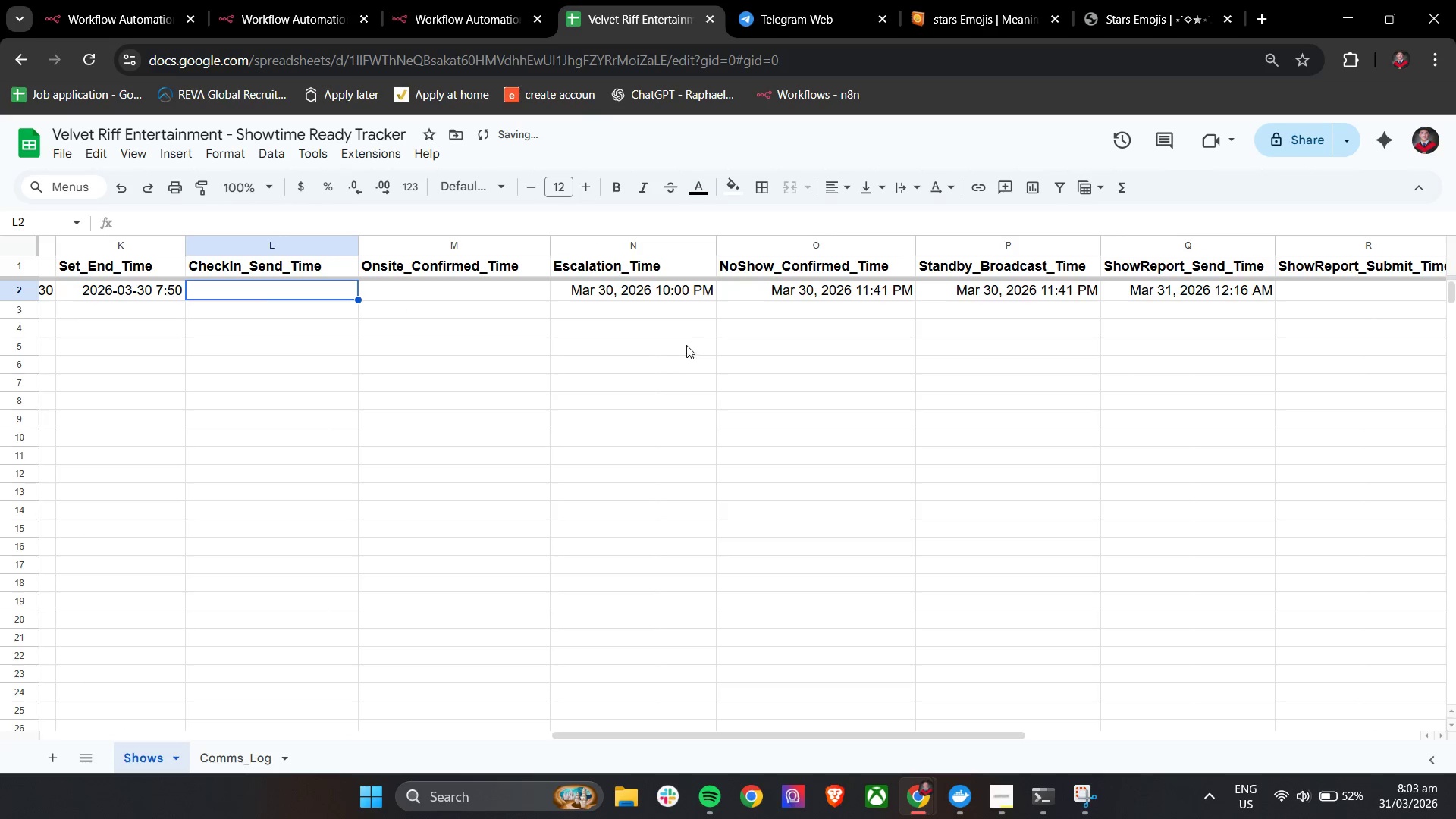 
left_click_drag(start_coordinate=[654, 293], to_coordinate=[1185, 292])
 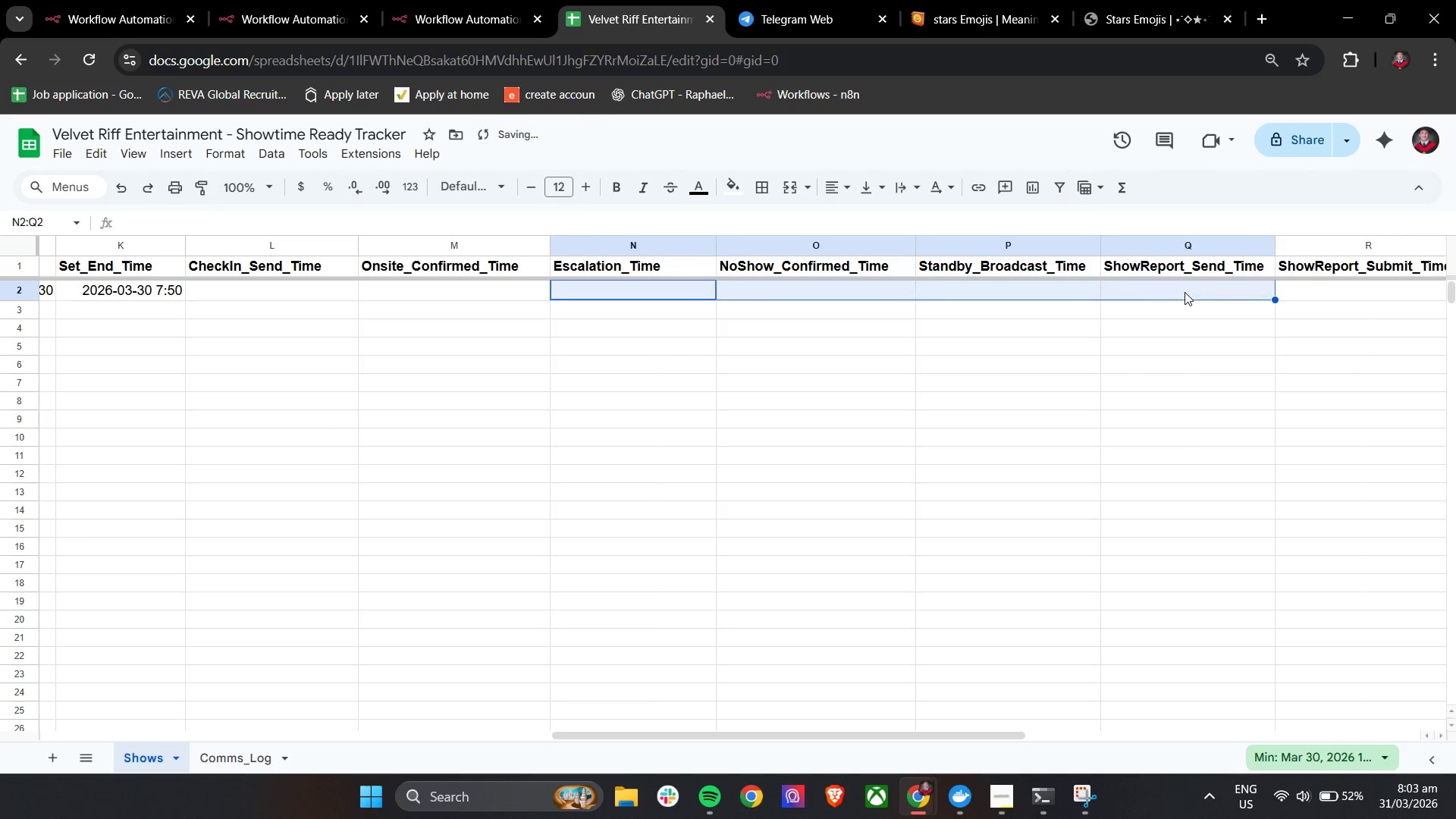 
key(Backspace)
 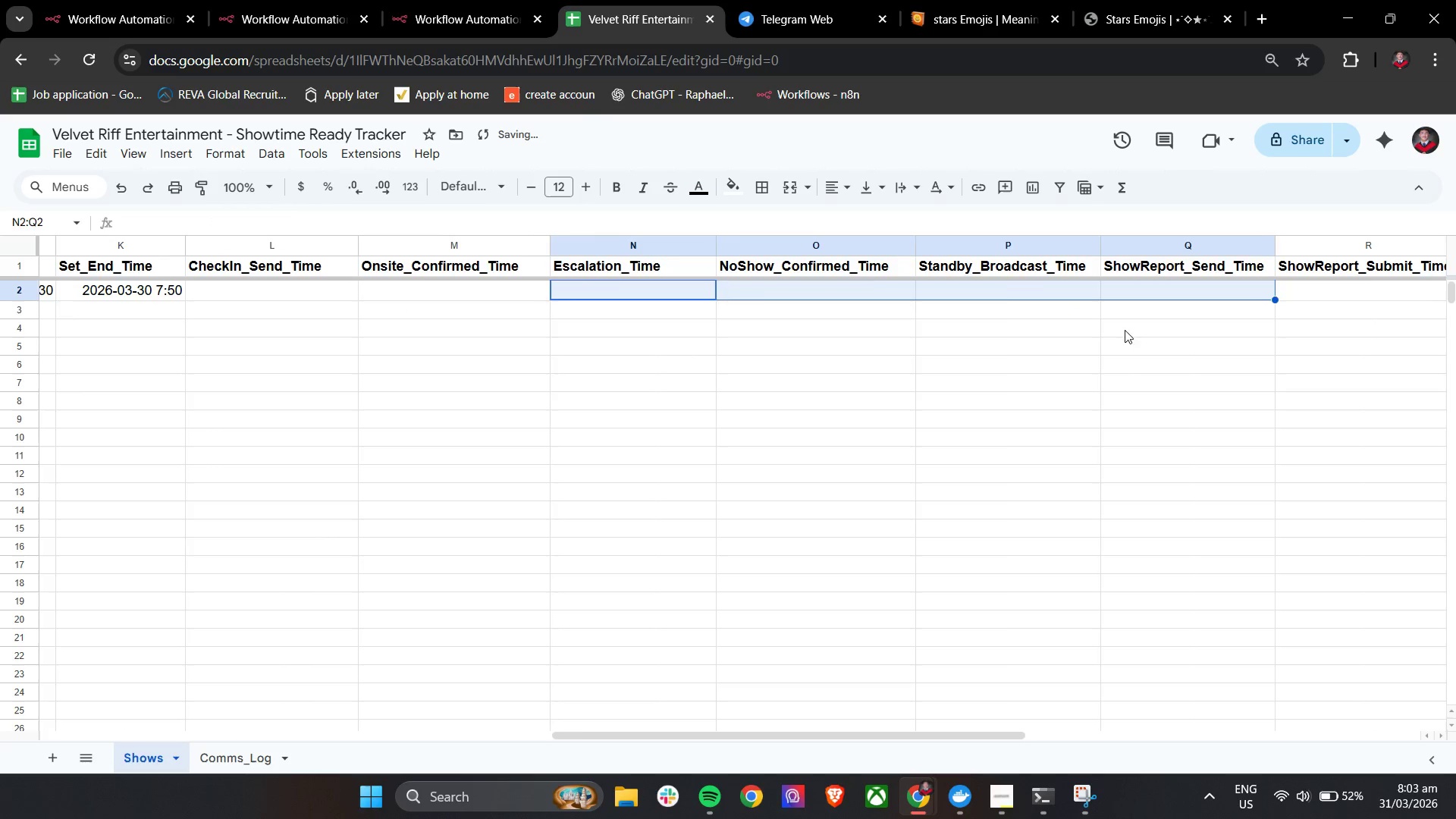 
hold_key(key=ShiftLeft, duration=1.01)
scroll: coordinate [1109, 348], scroll_direction: down, amount: 6.0
 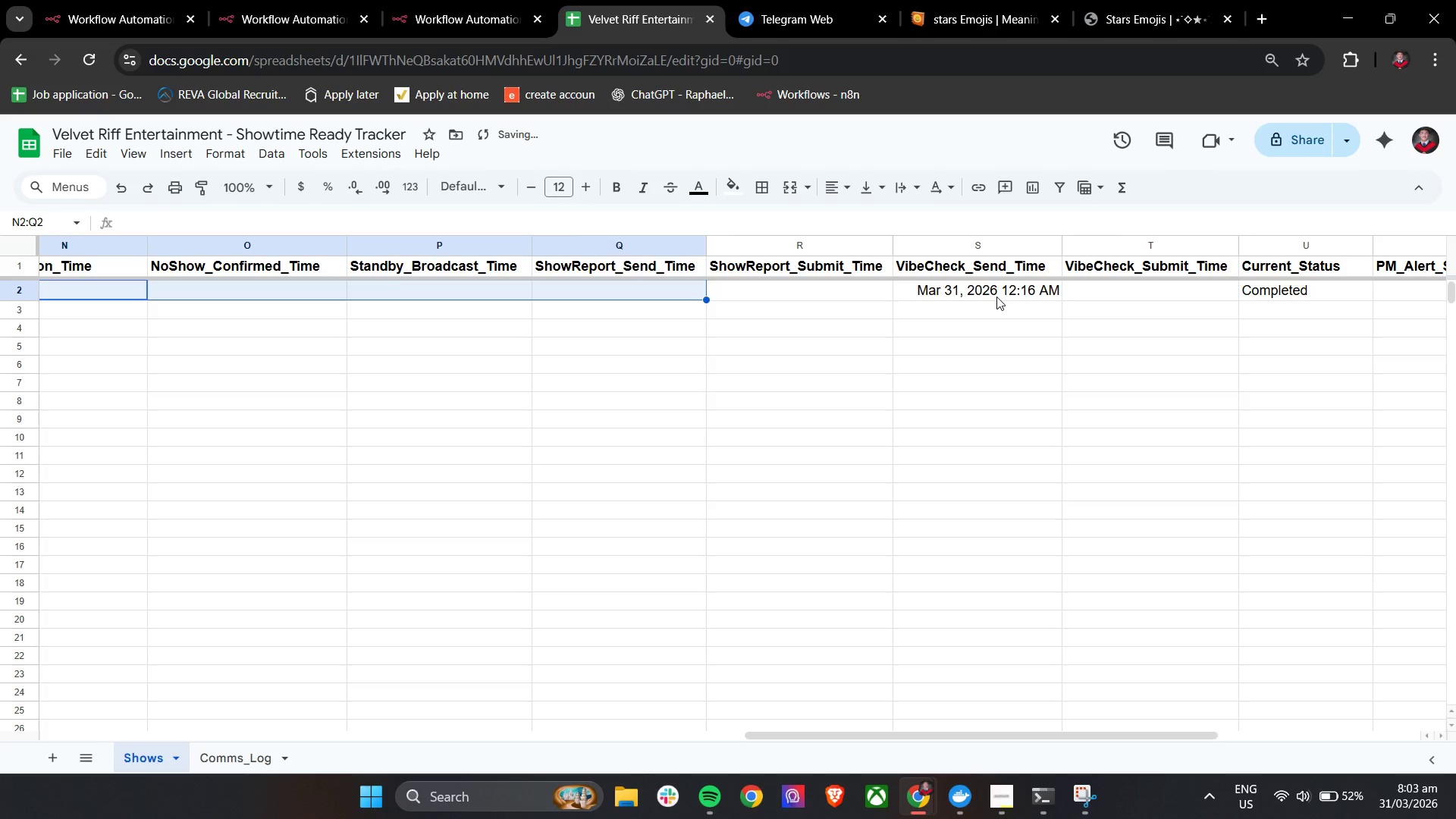 
left_click([996, 297])
 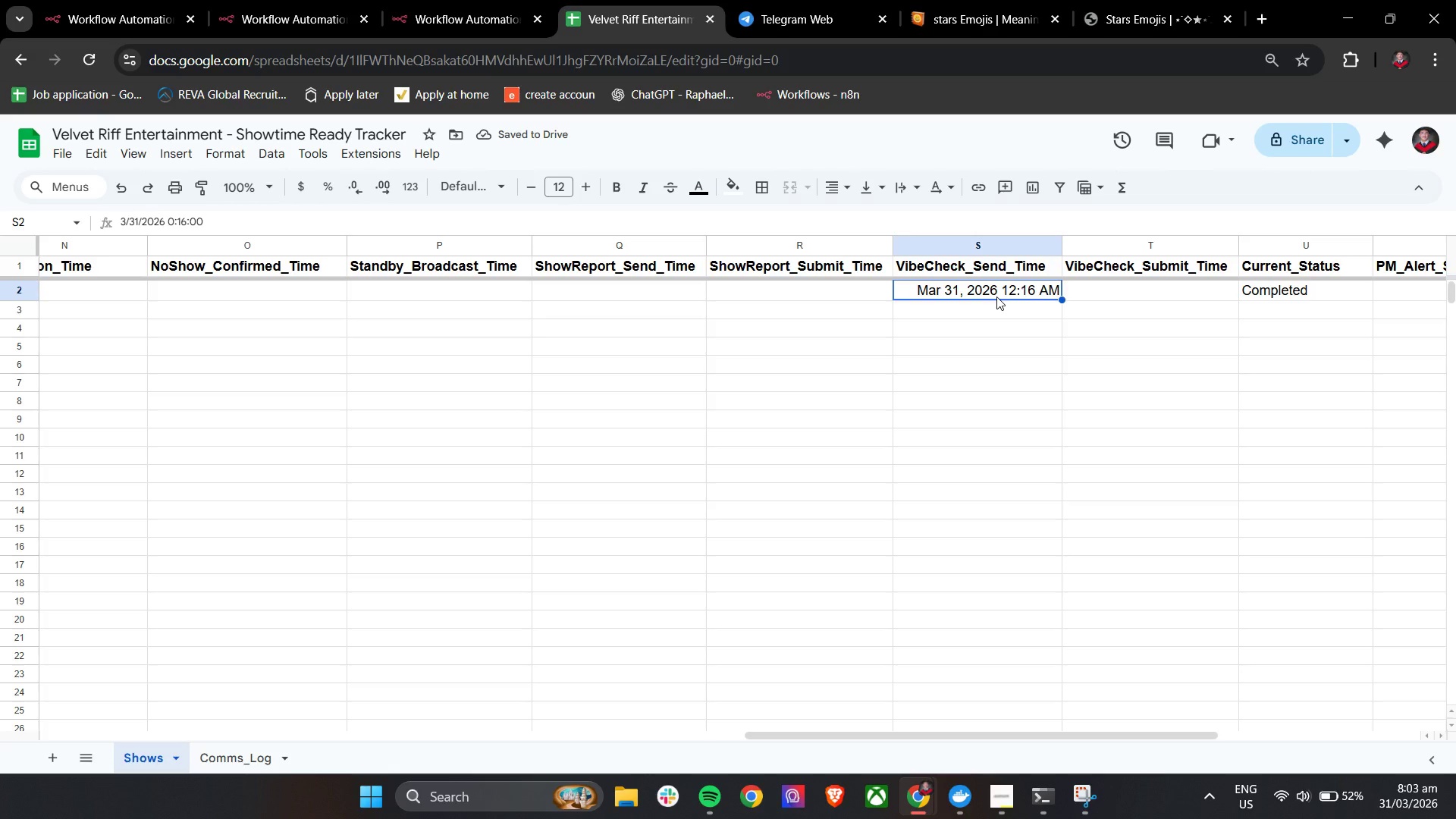 
key(Backspace)
 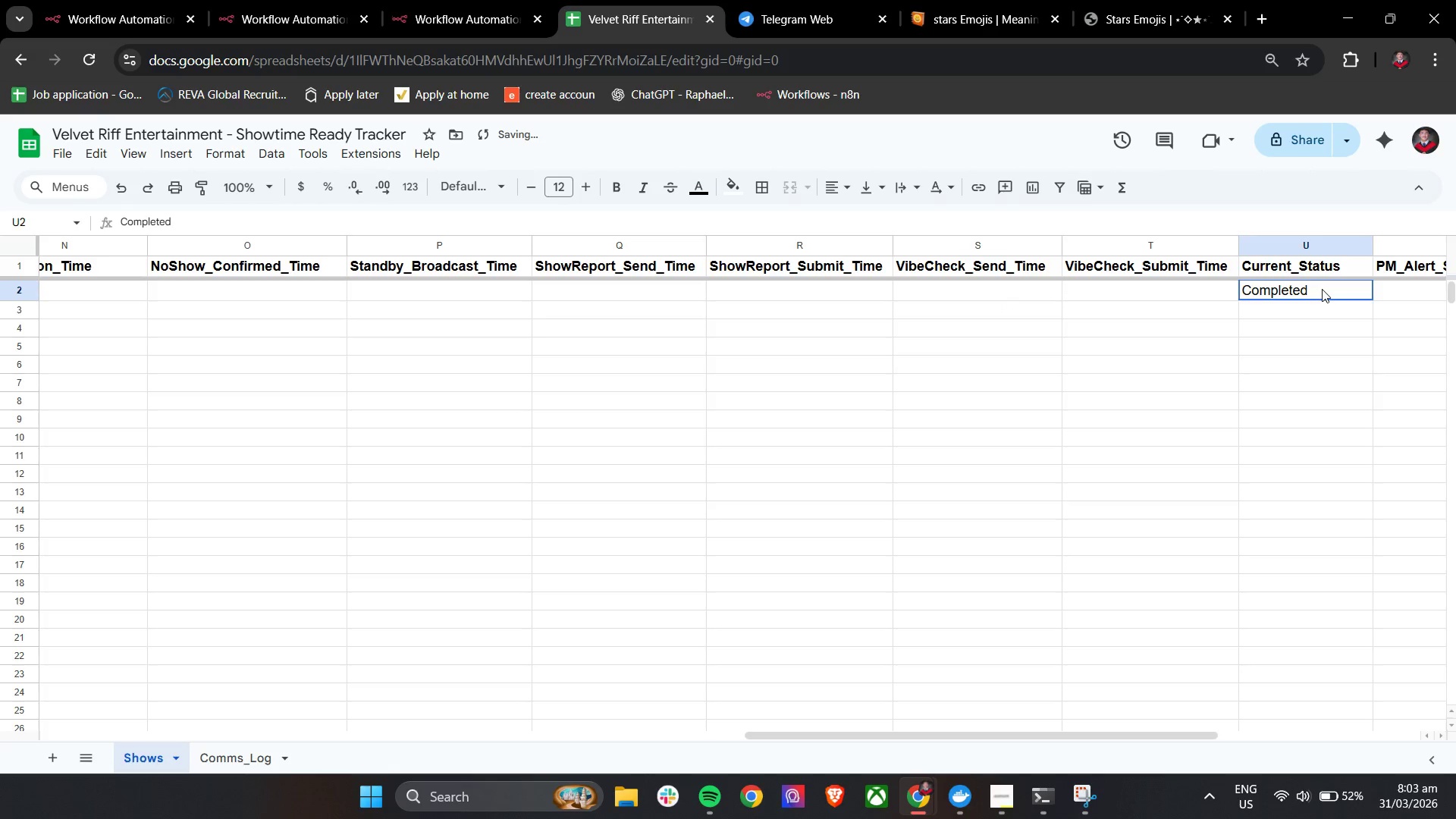 
double_click([1322, 289])
 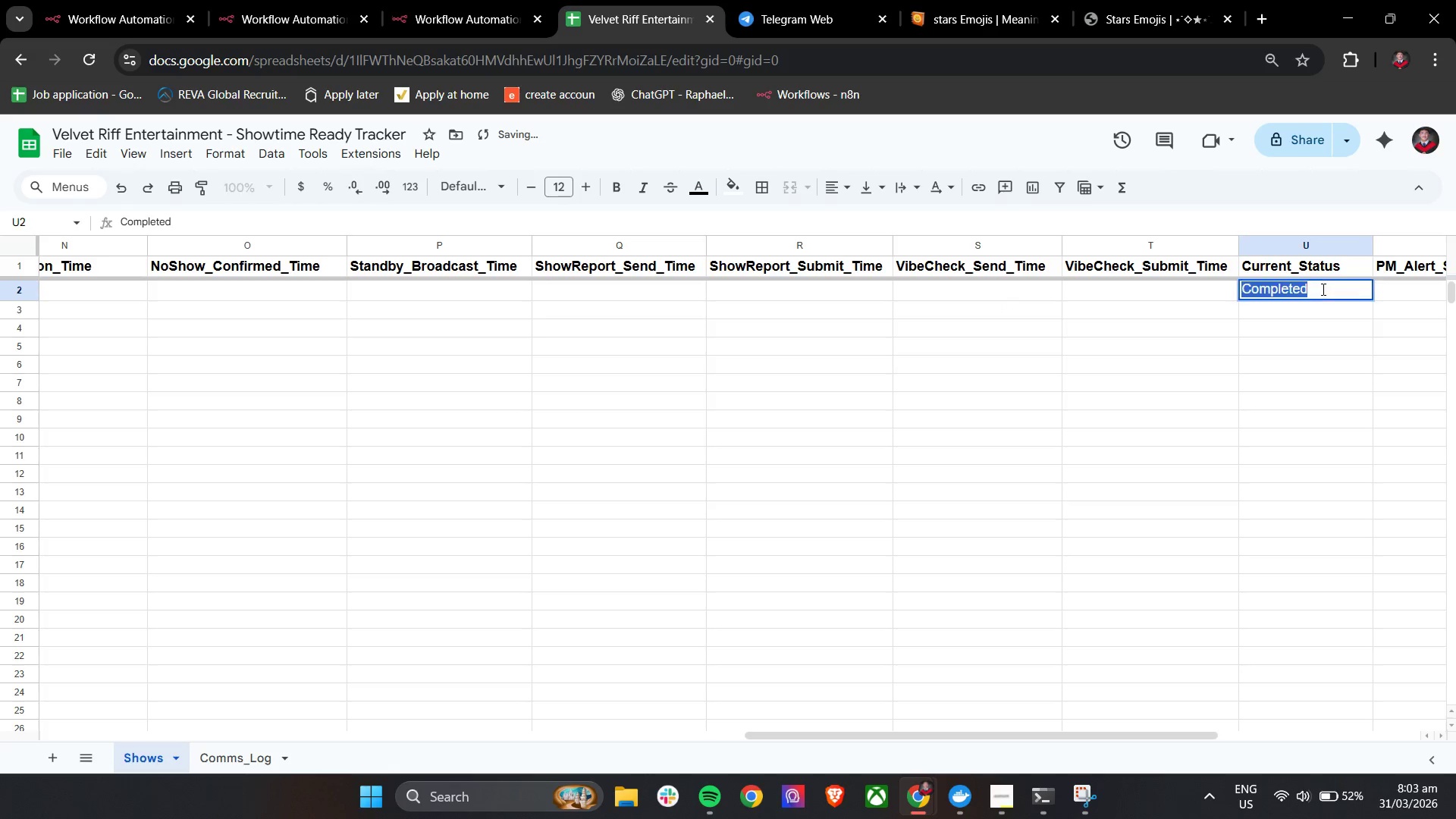 
triple_click([1322, 289])
 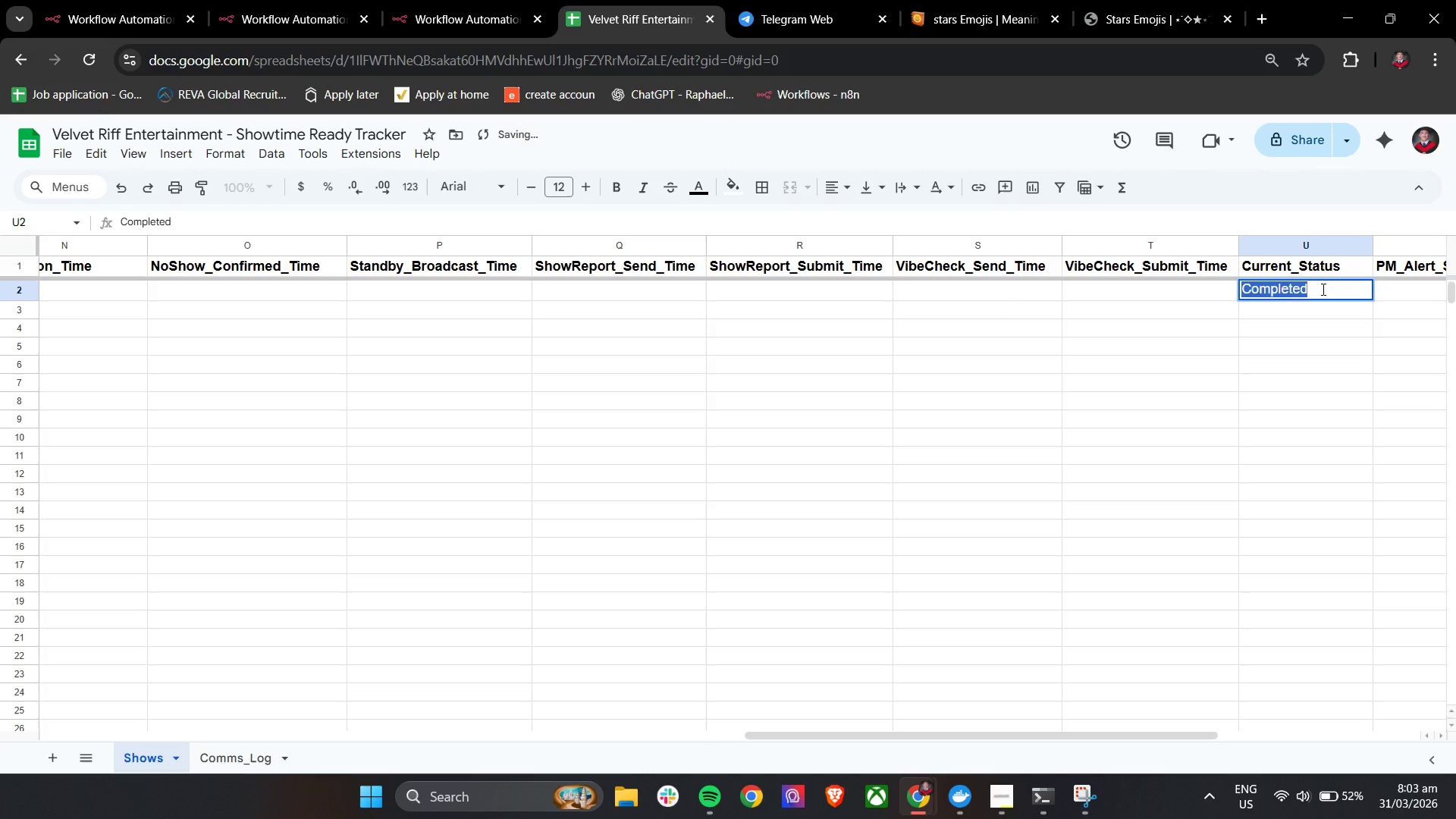 
type(Scheduled)
 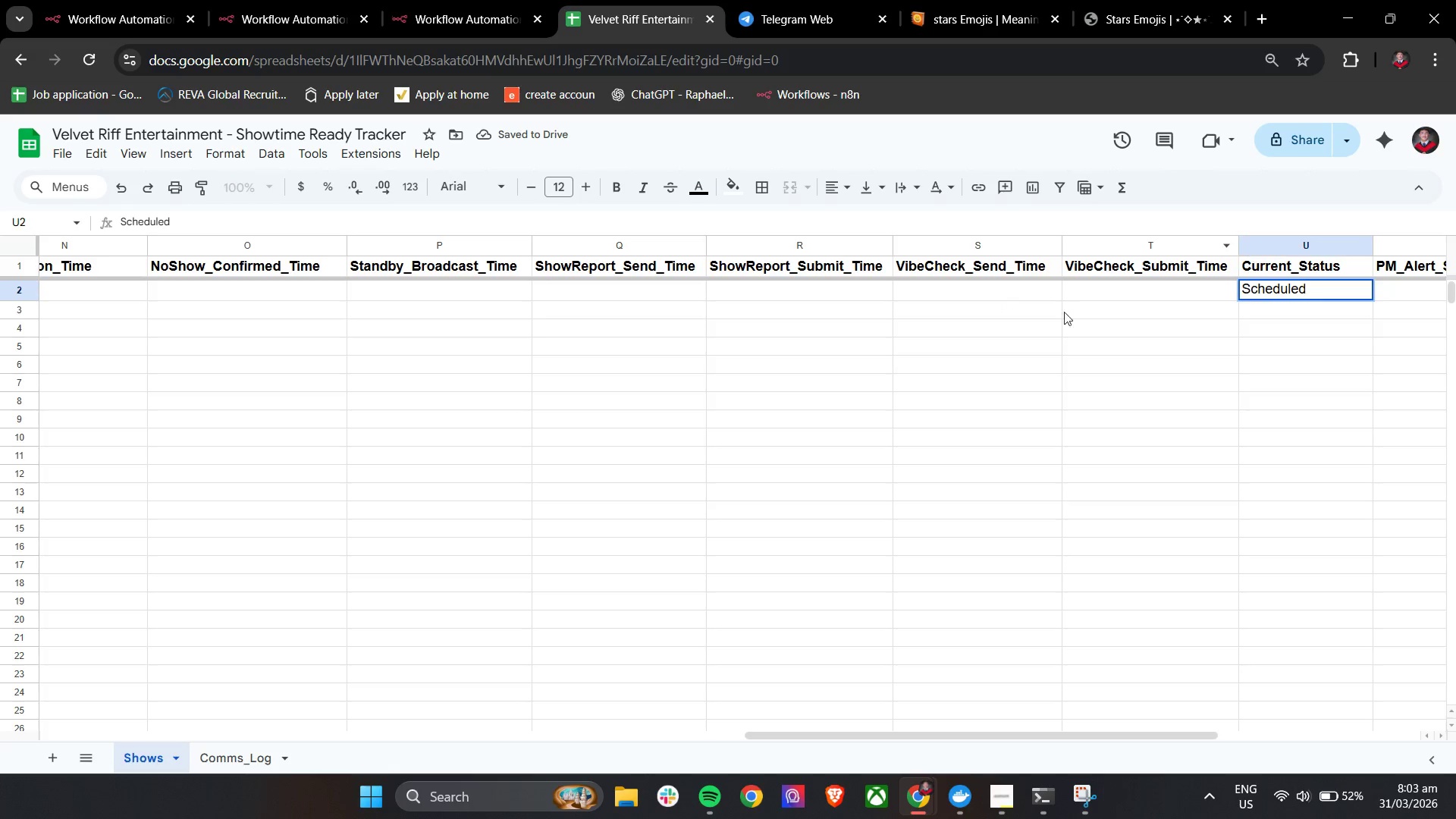 
left_click_drag(start_coordinate=[1046, 329], to_coordinate=[1046, 337])
 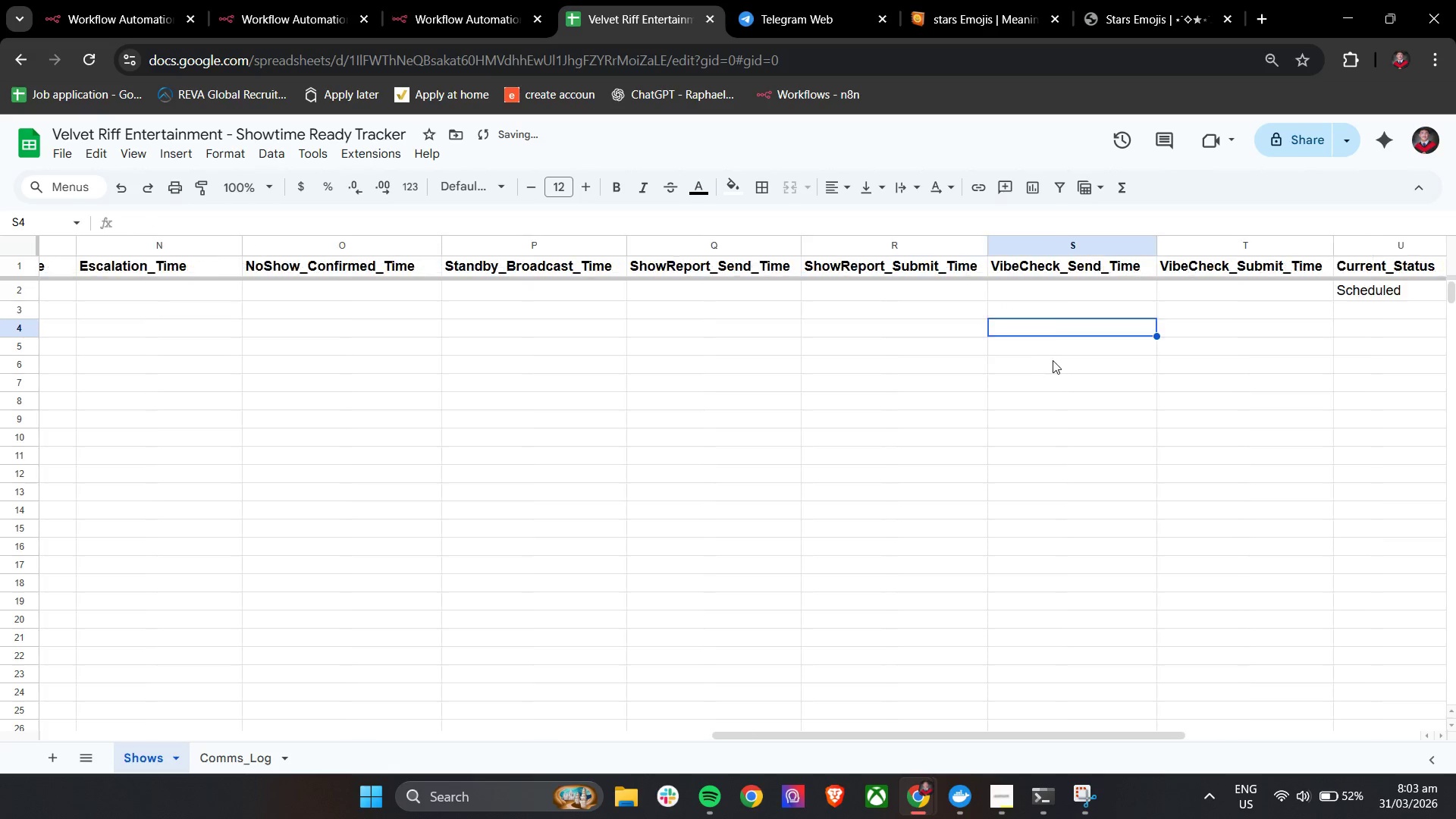 
hold_key(key=ShiftLeft, duration=1.22)
scroll: coordinate [1053, 360], scroll_direction: up, amount: 22.0
 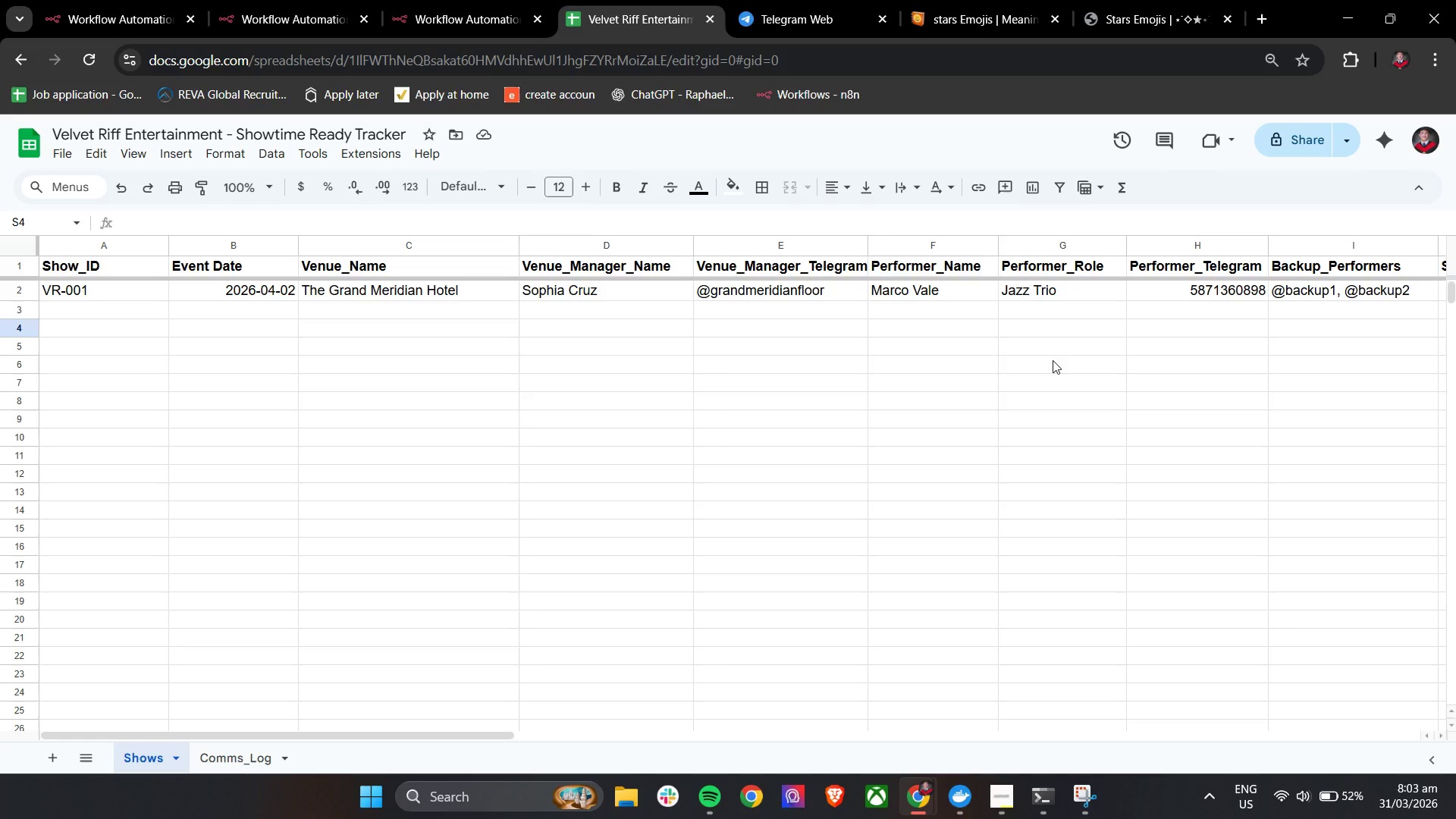 
wait(9.87)
 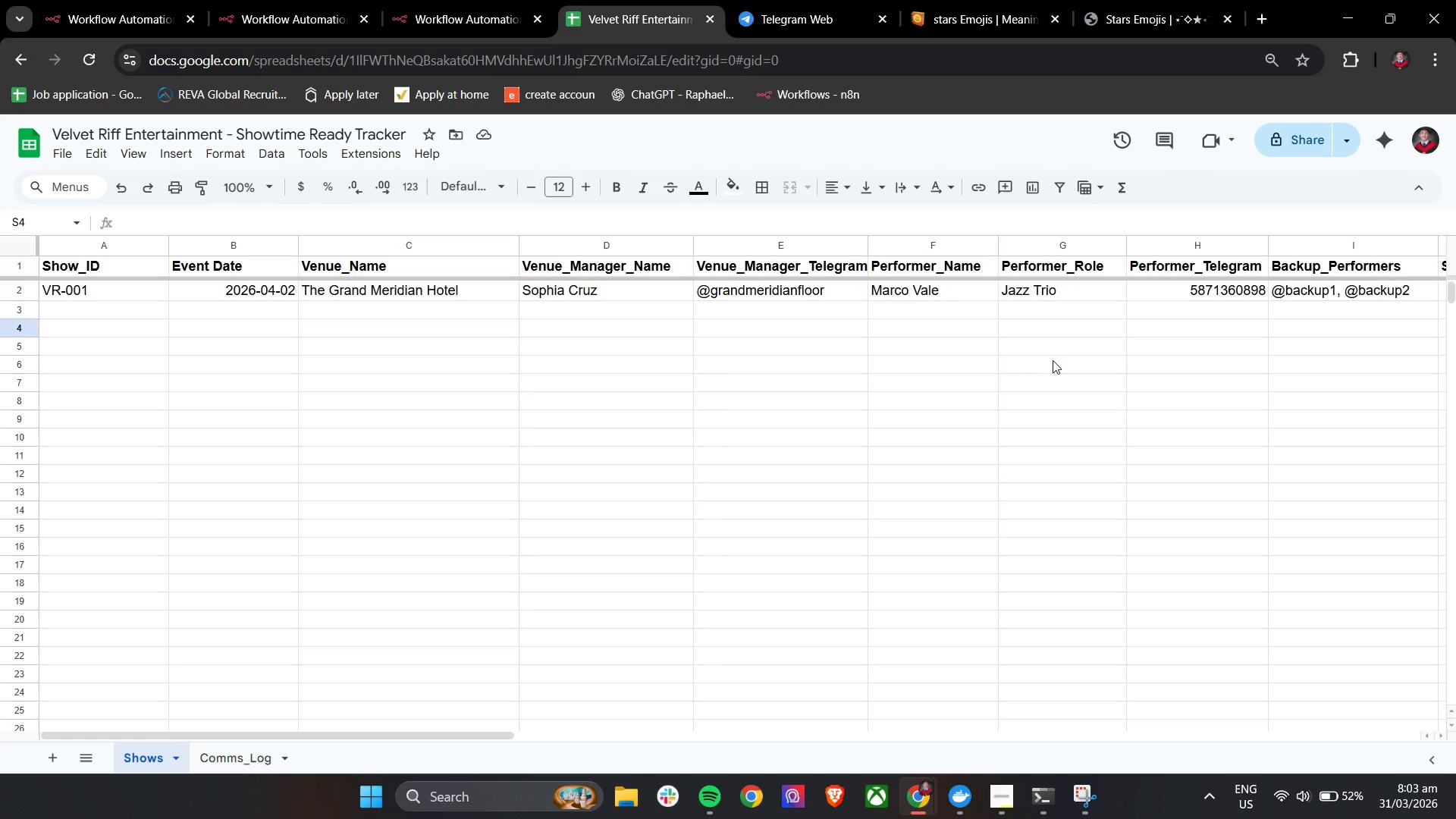 
double_click([238, 0])
 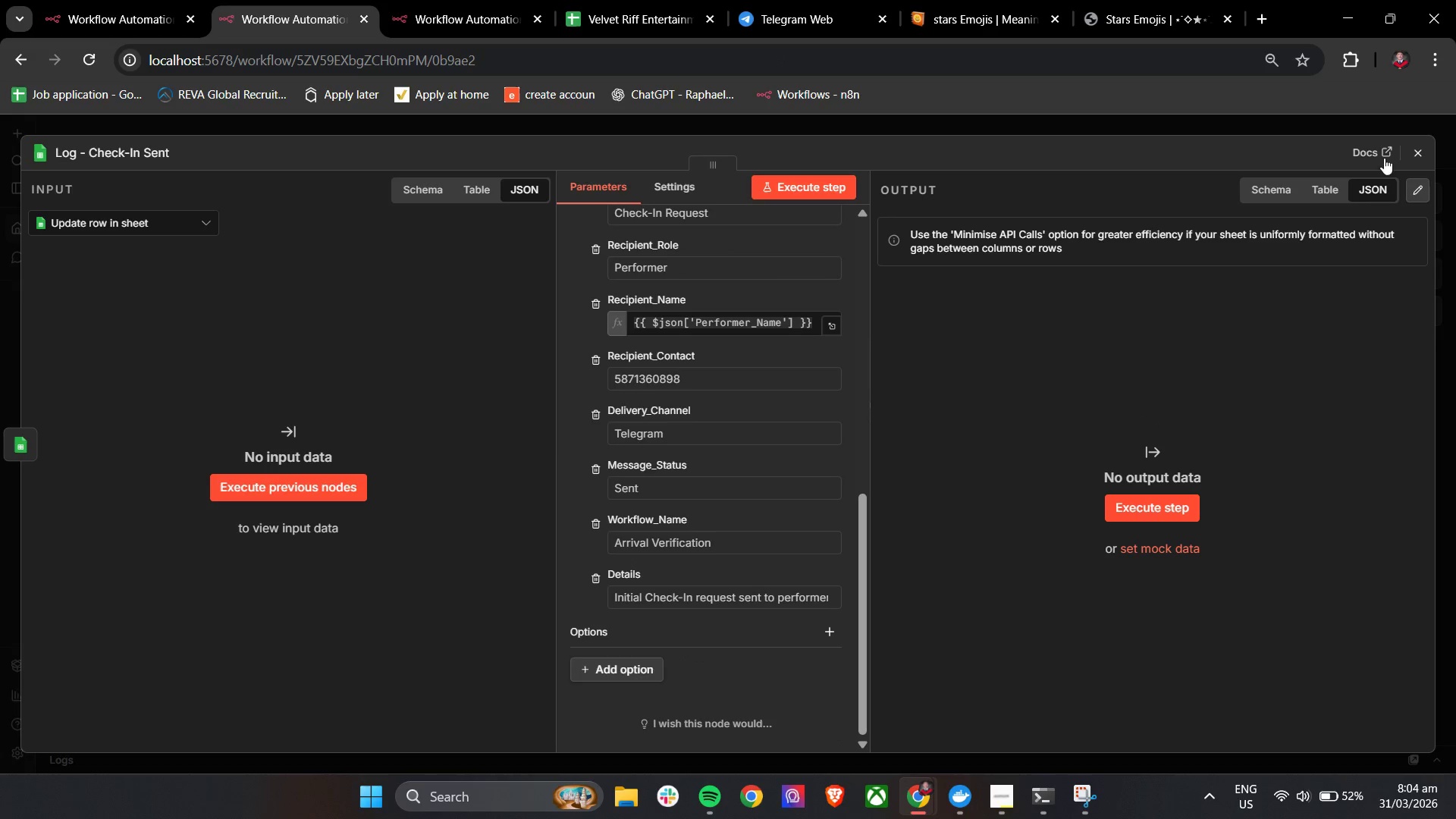 
left_click([1415, 149])
 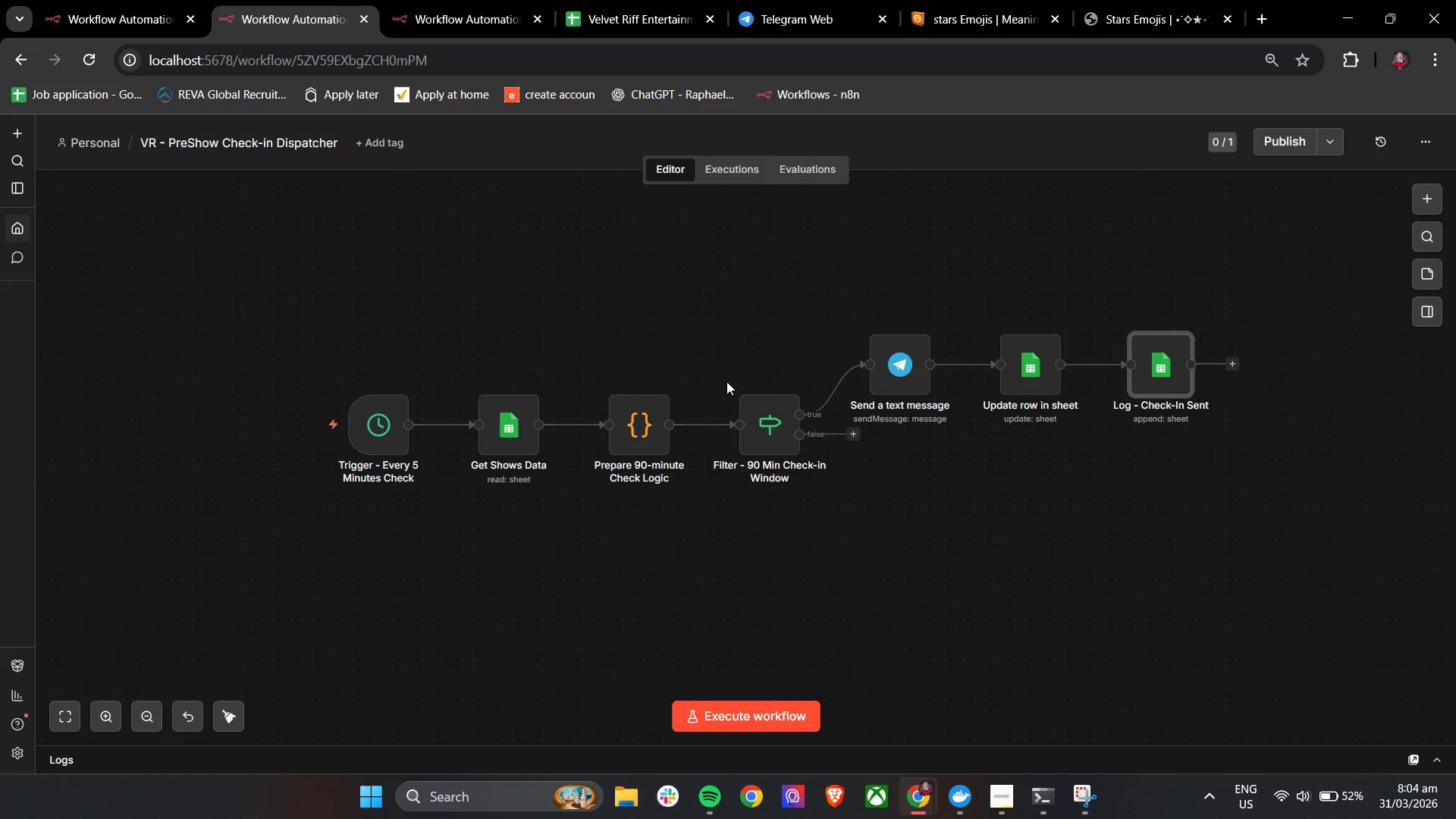 
left_click([743, 383])
 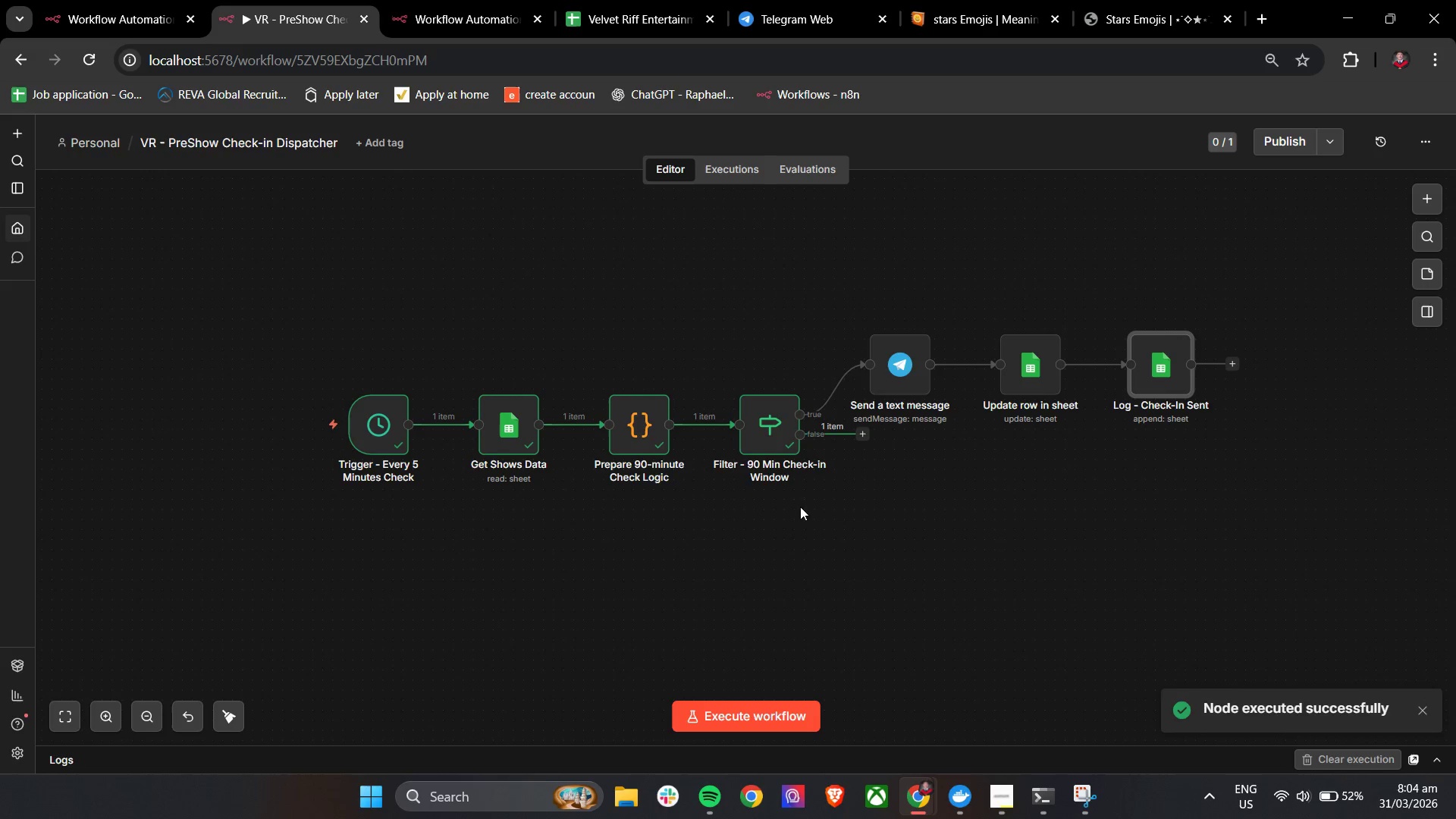 
double_click([637, 437])
 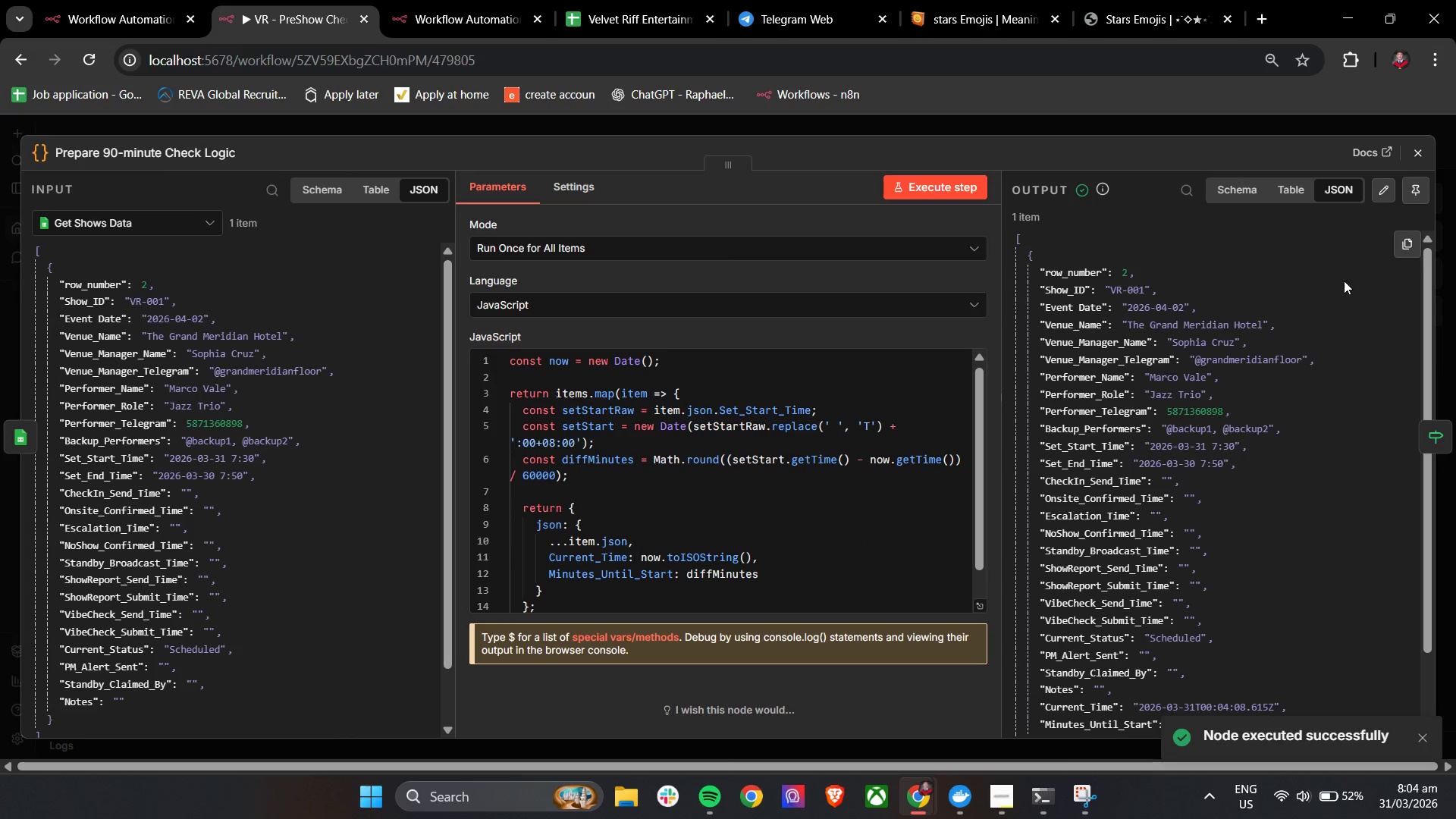 
scroll: coordinate [1195, 524], scroll_direction: down, amount: 5.0
 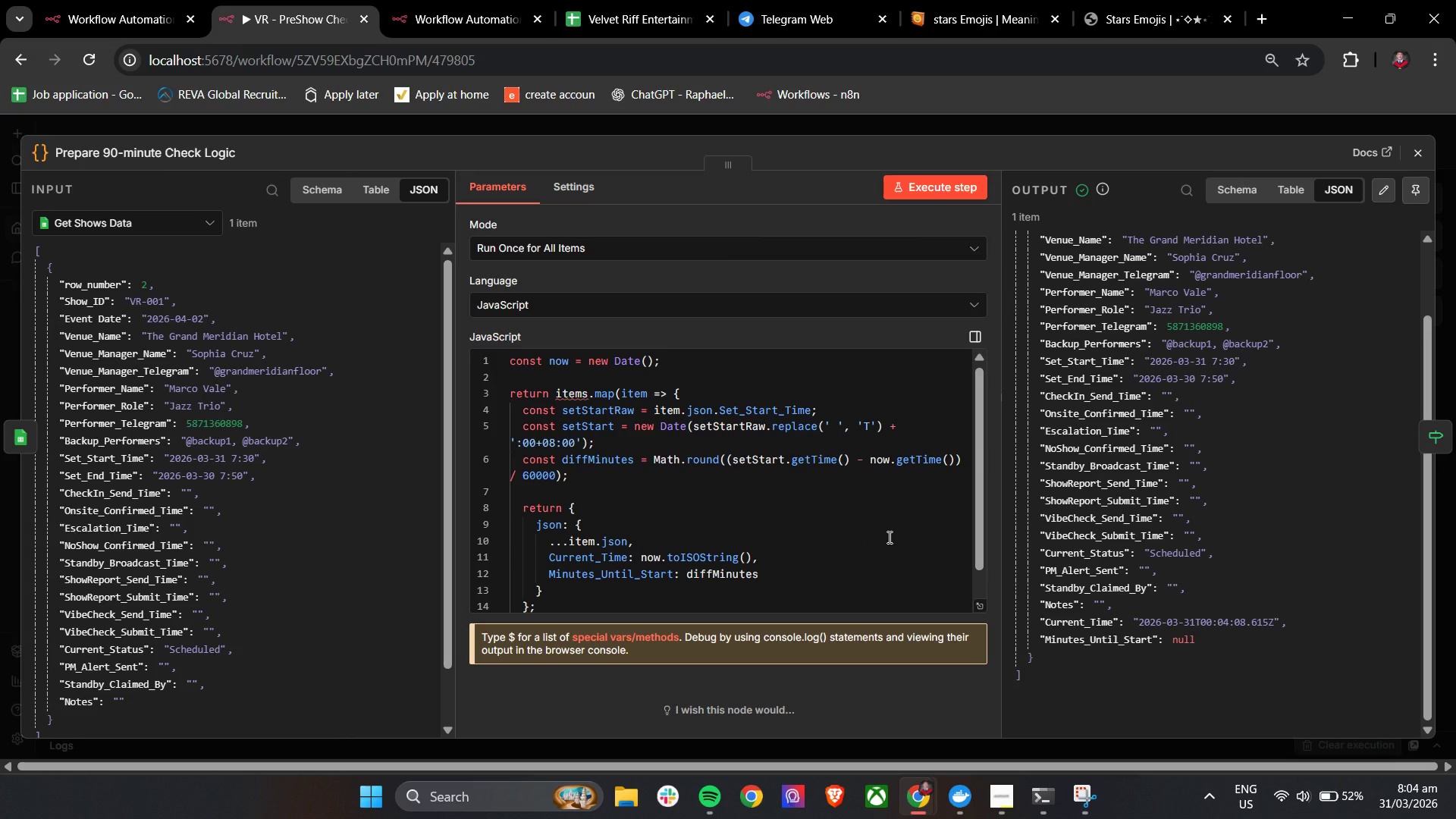 
scroll: coordinate [888, 537], scroll_direction: up, amount: 3.0
 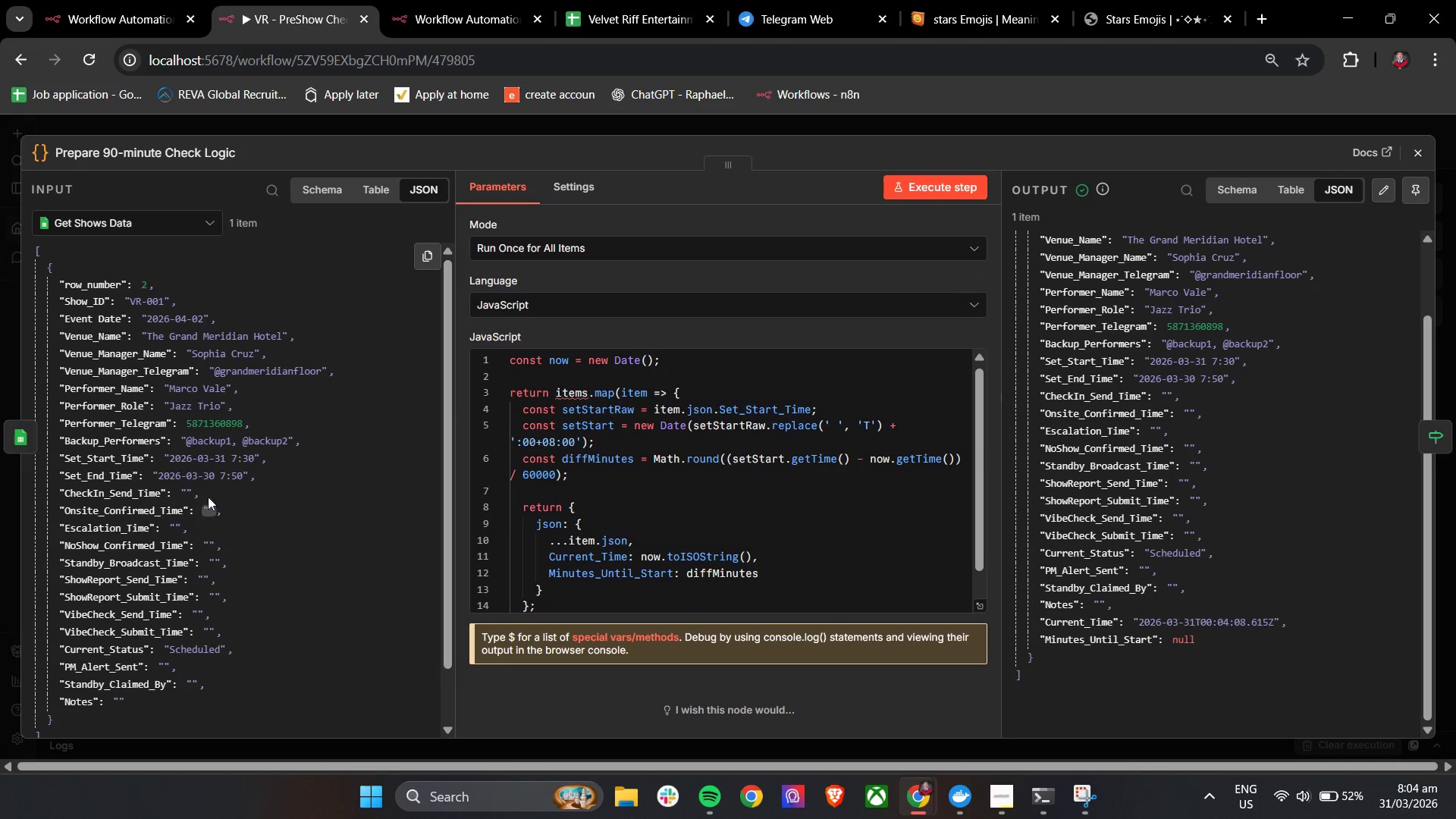 
wait(9.96)
 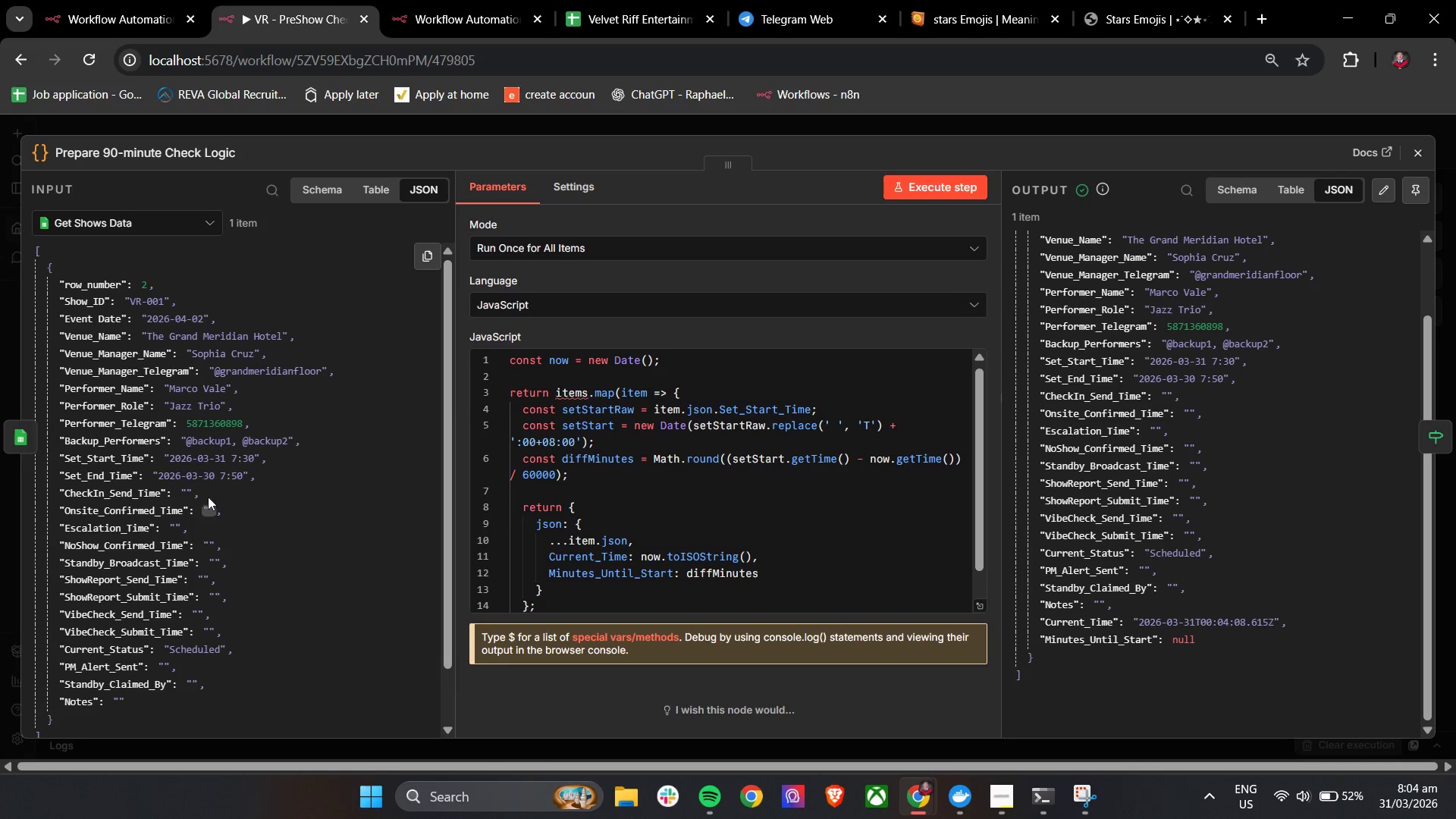 
left_click([1412, 146])
 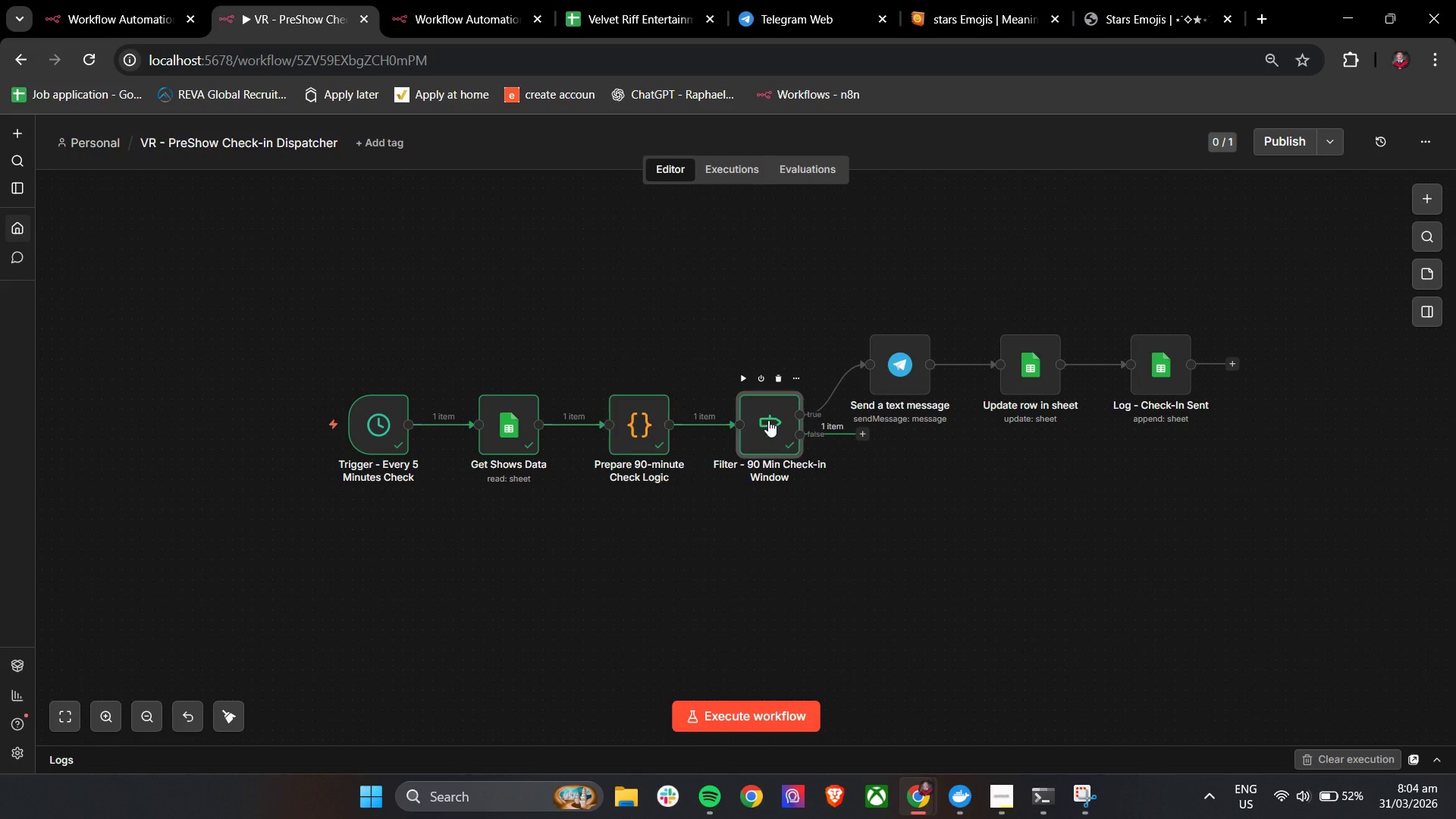 
double_click([768, 420])
 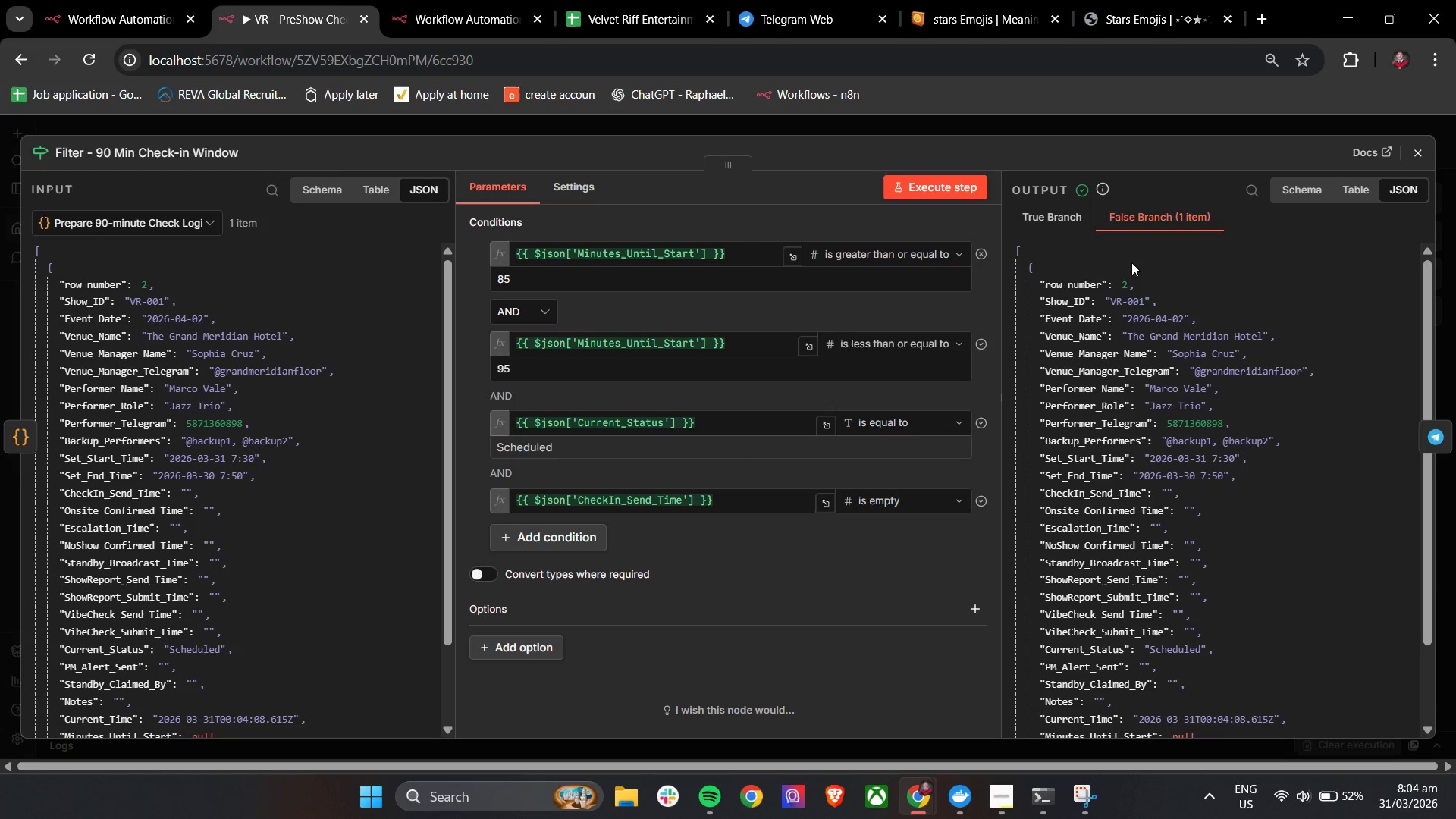 
scroll: coordinate [1136, 354], scroll_direction: down, amount: 2.0
 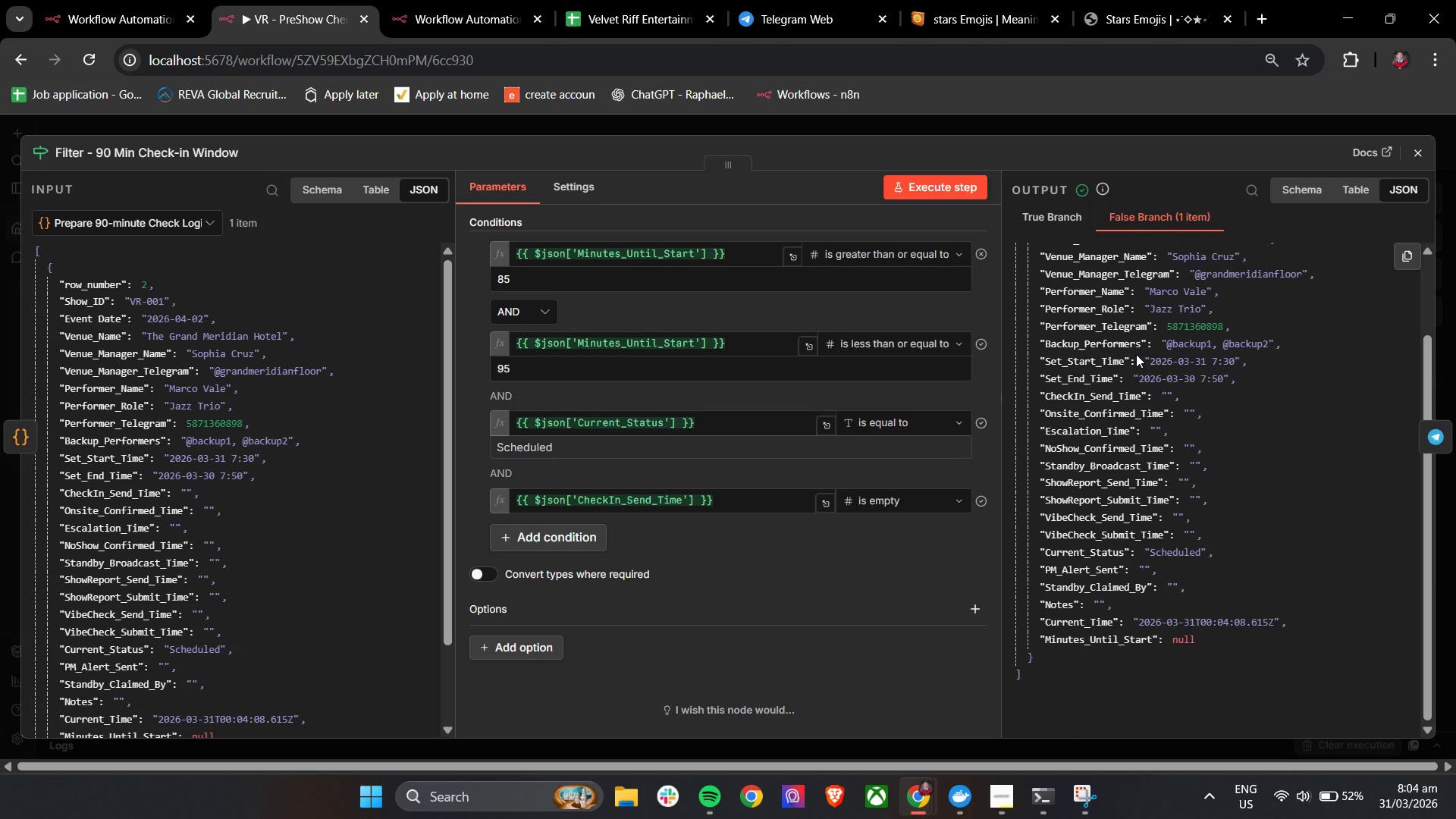 
wait(6.36)
 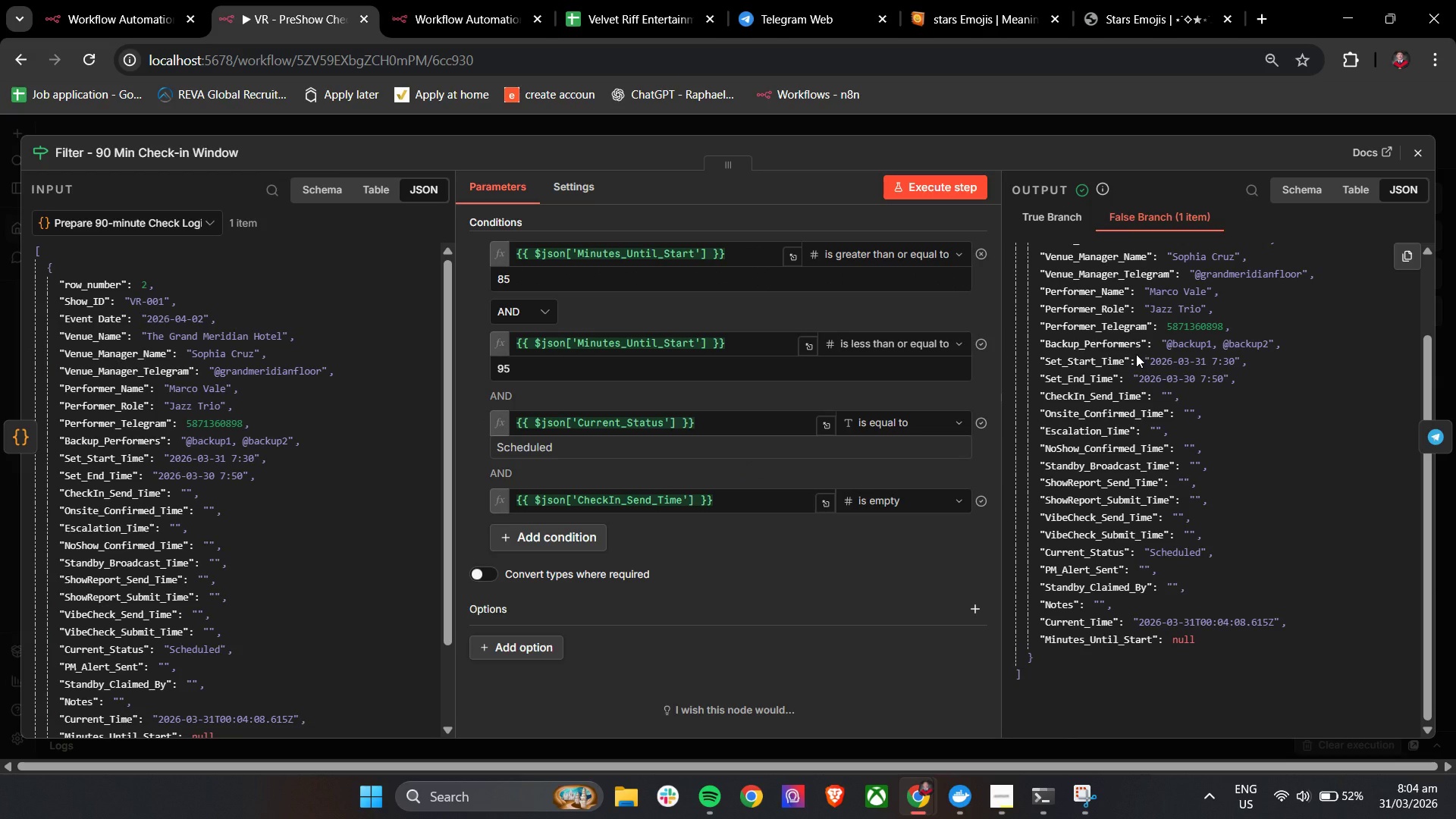 
mouse_move([1387, 783])
 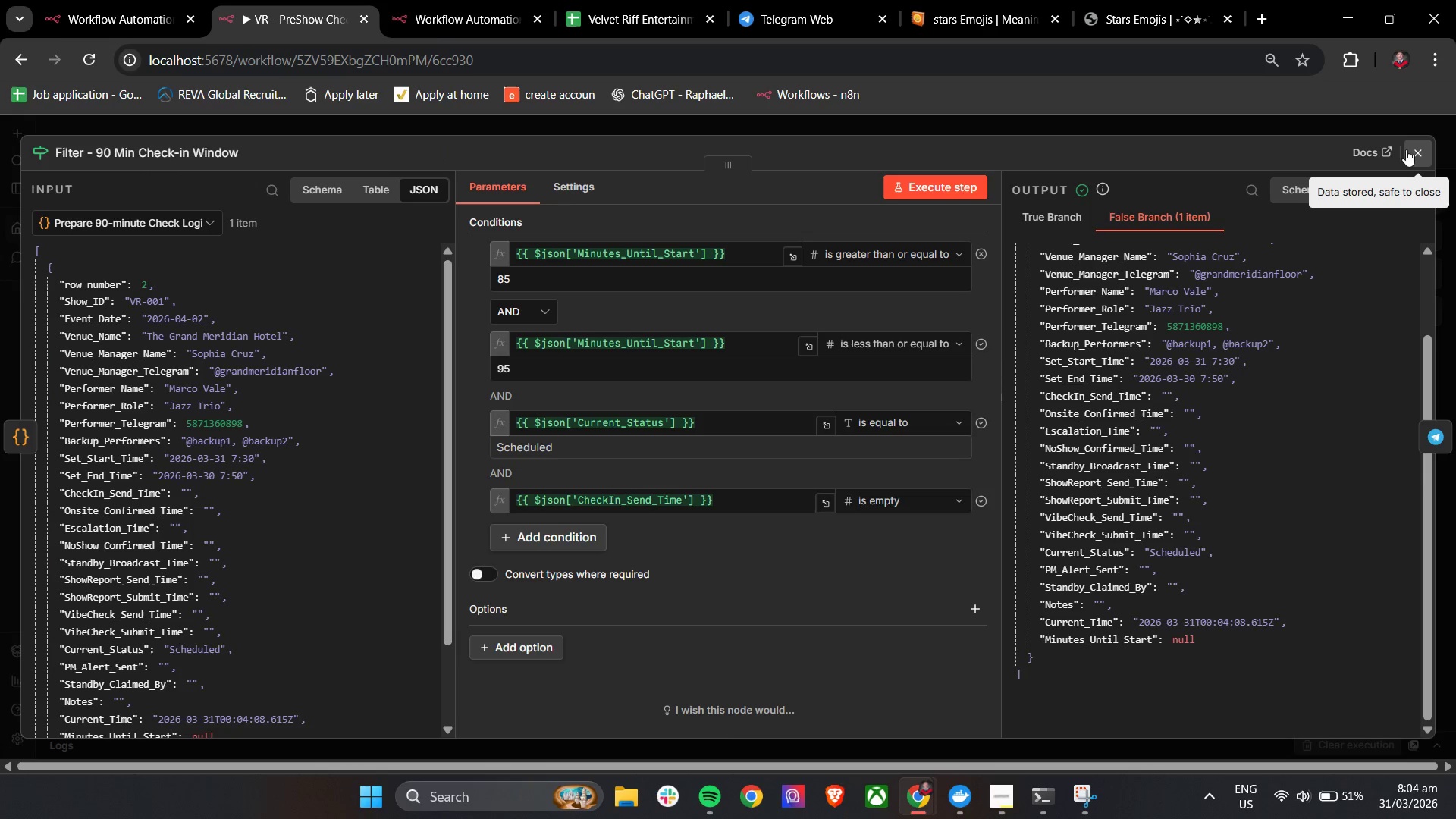 
wait(5.15)
 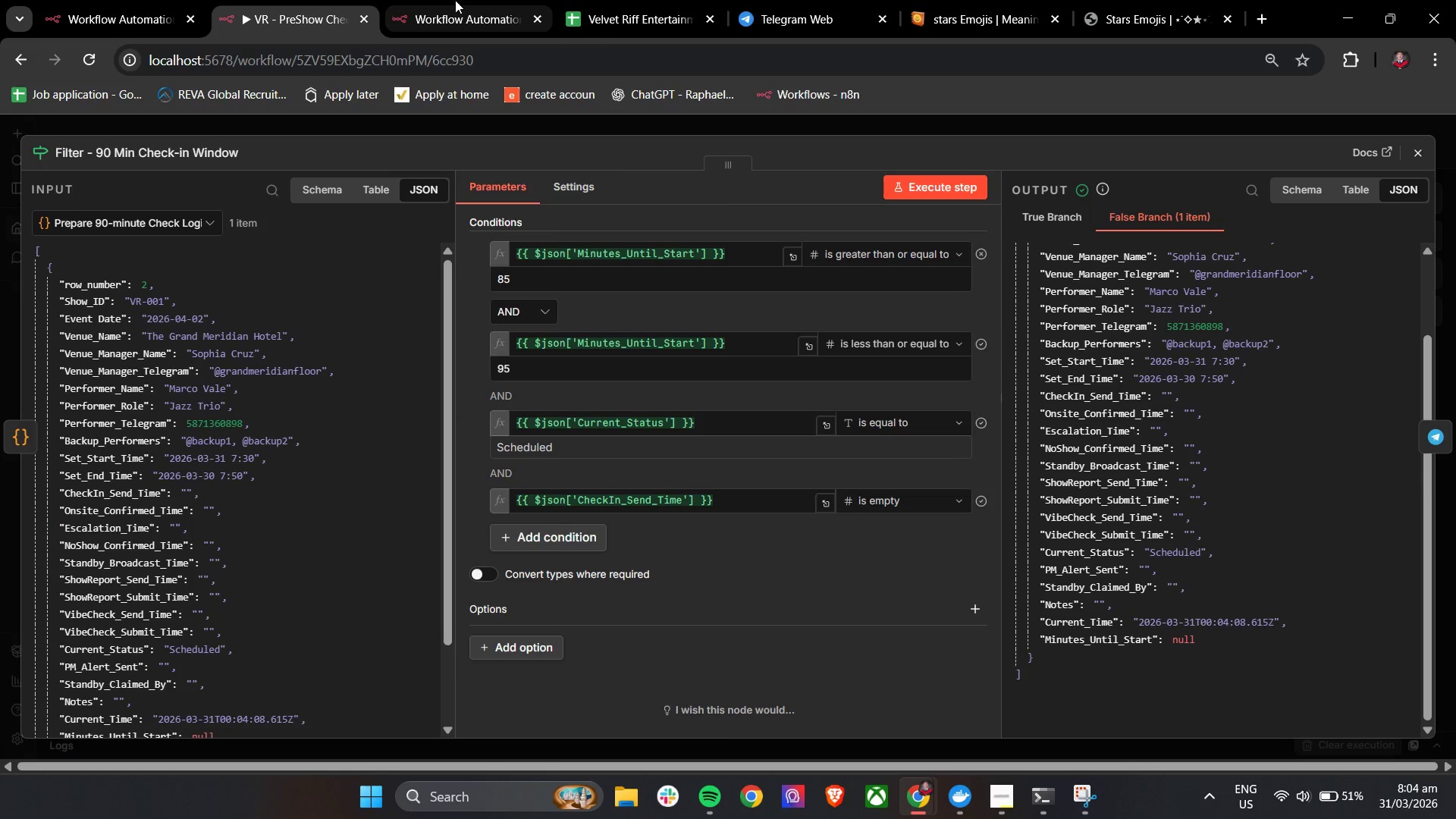 
left_click([1409, 152])
 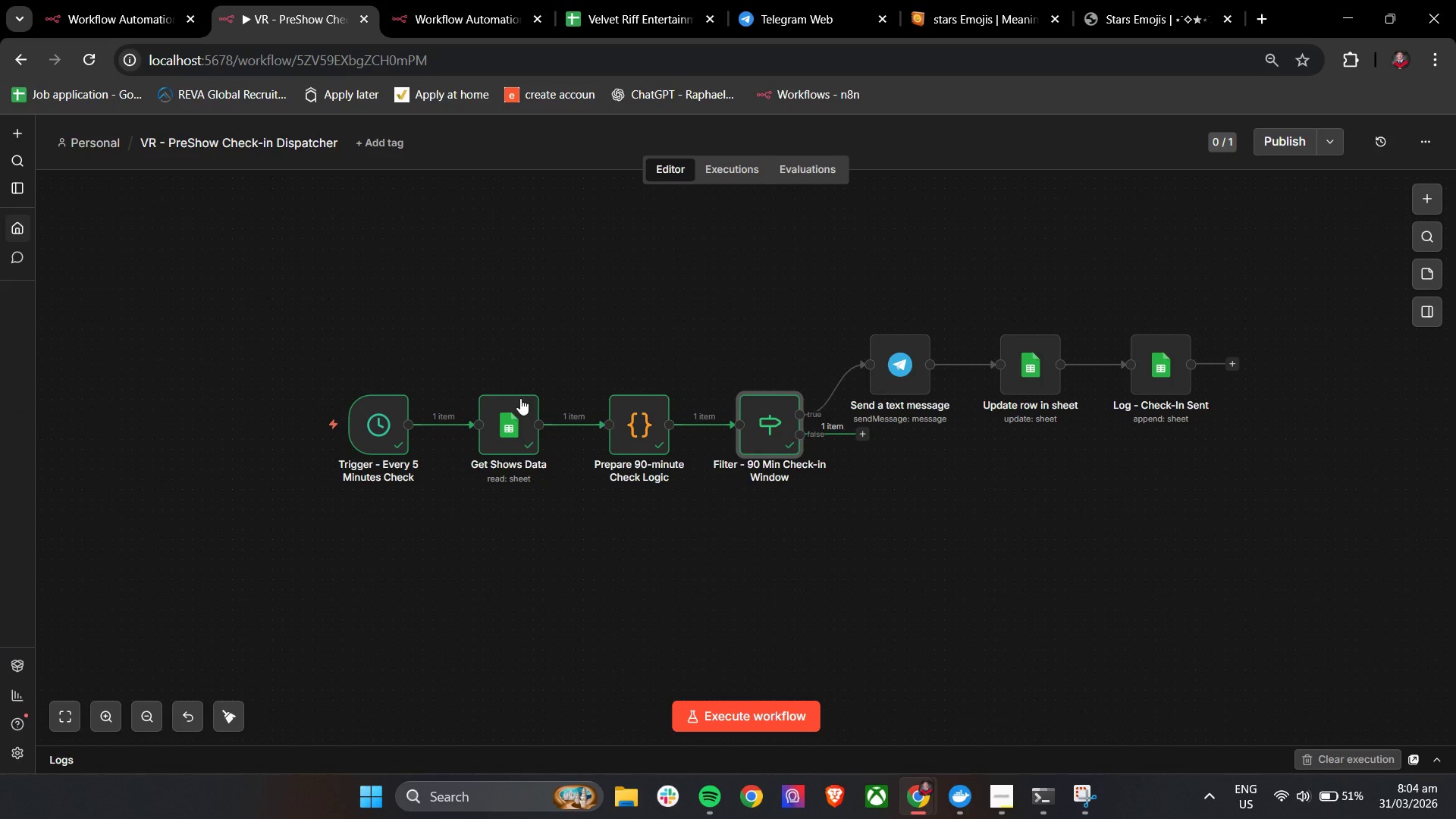 
left_click([623, 0])
 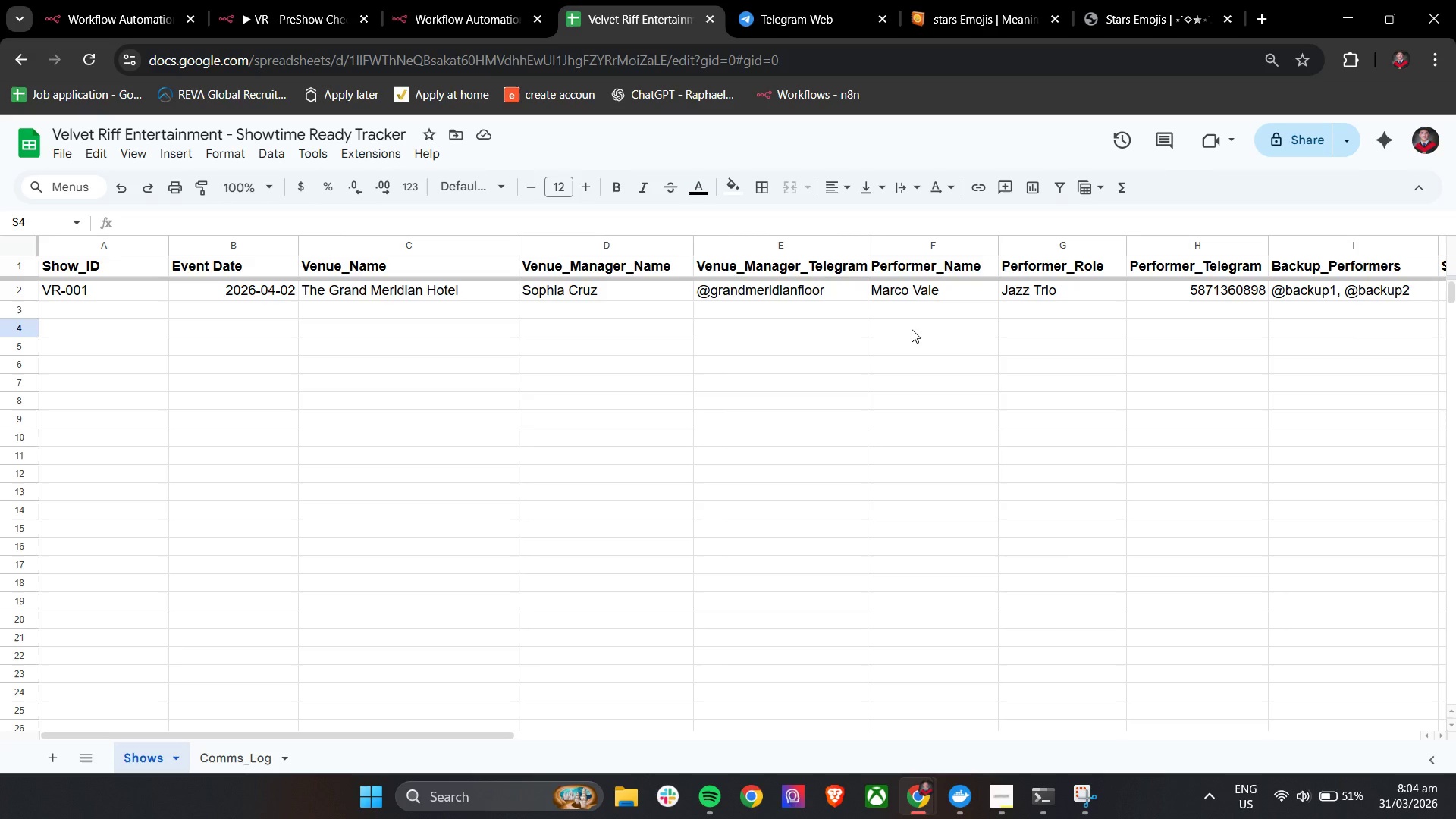 
hold_key(key=ShiftLeft, duration=1.0)
scroll: coordinate [912, 329], scroll_direction: down, amount: 6.0
 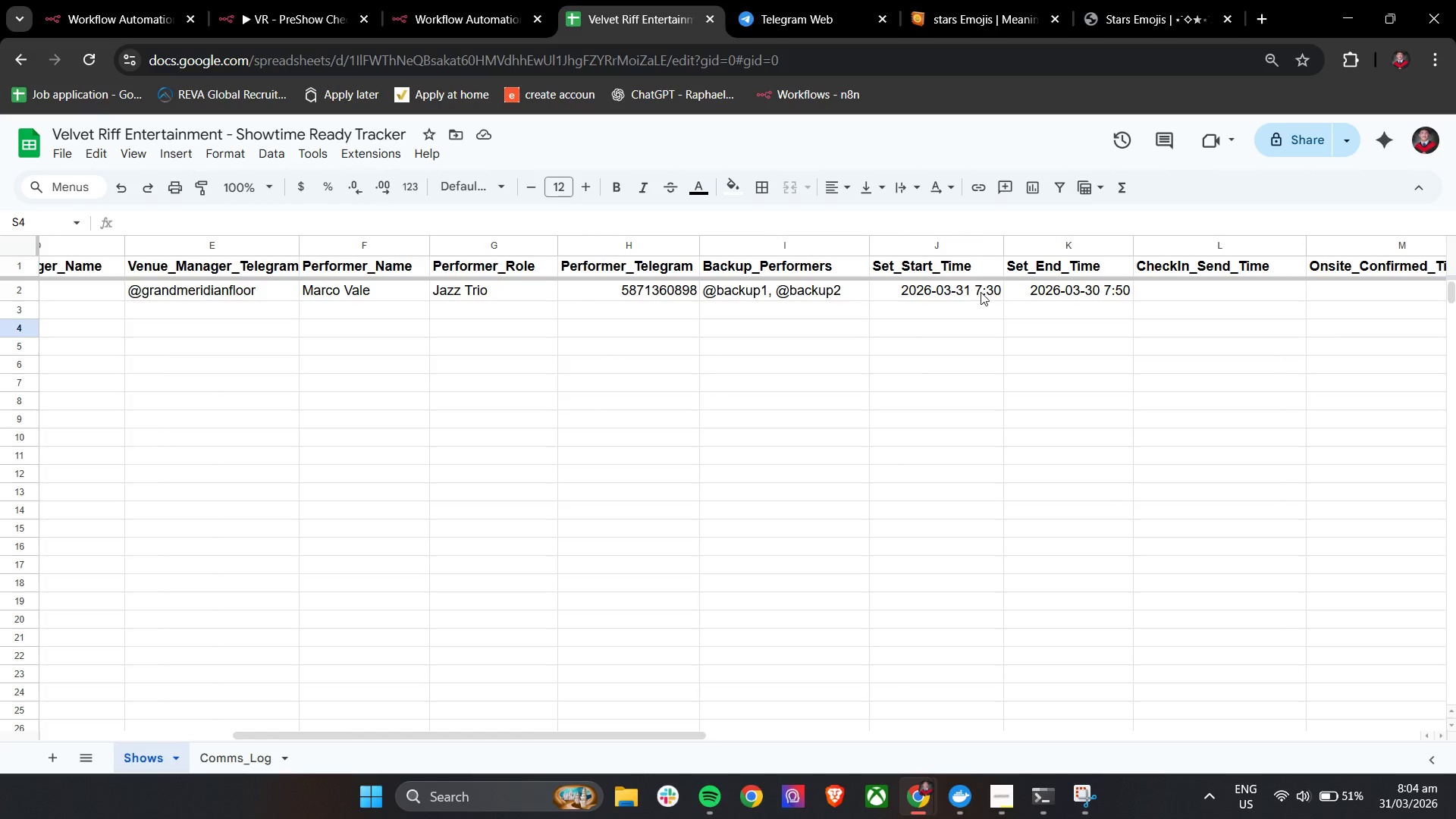 
double_click([981, 292])
 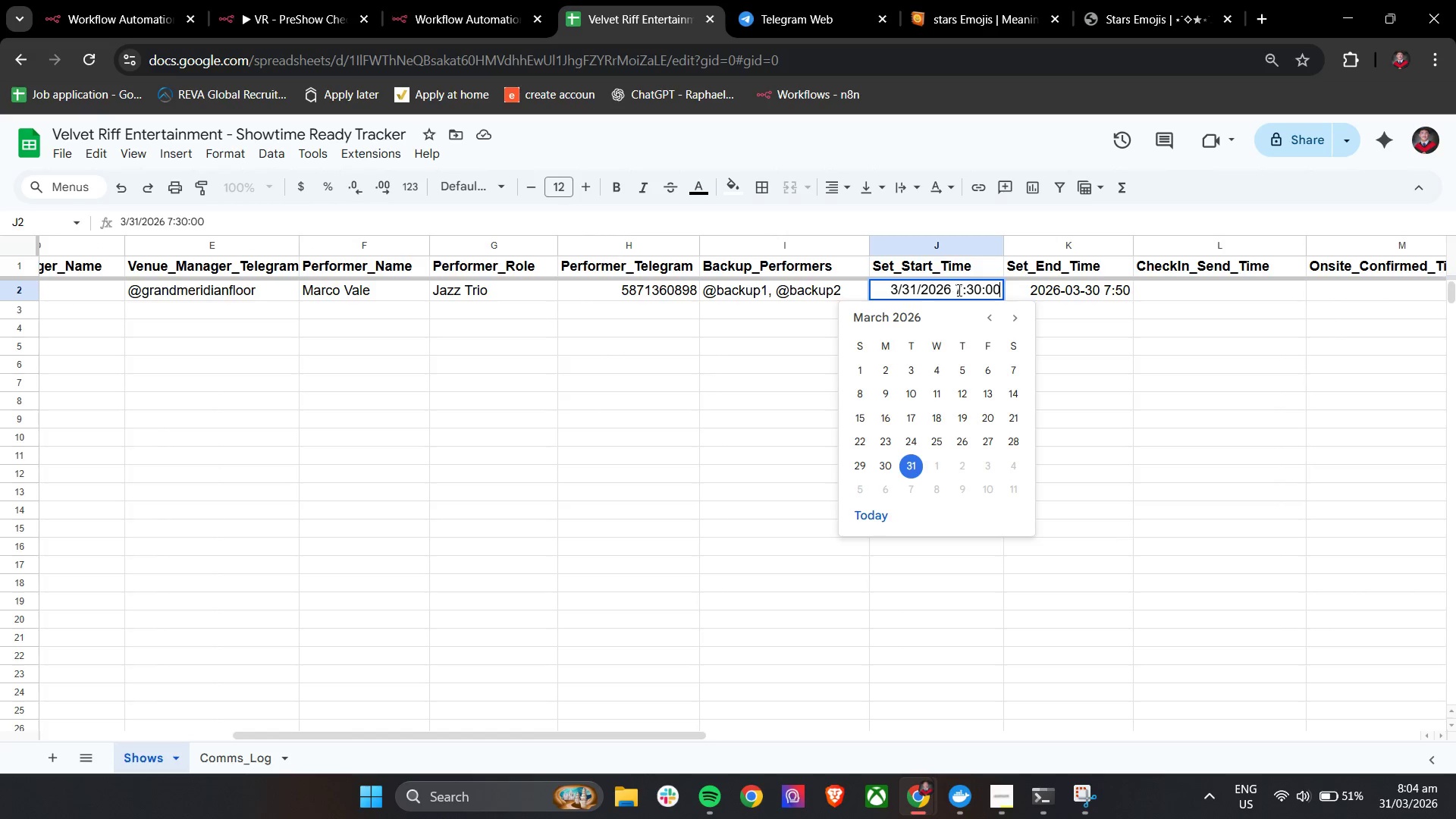 
left_click([960, 290])
 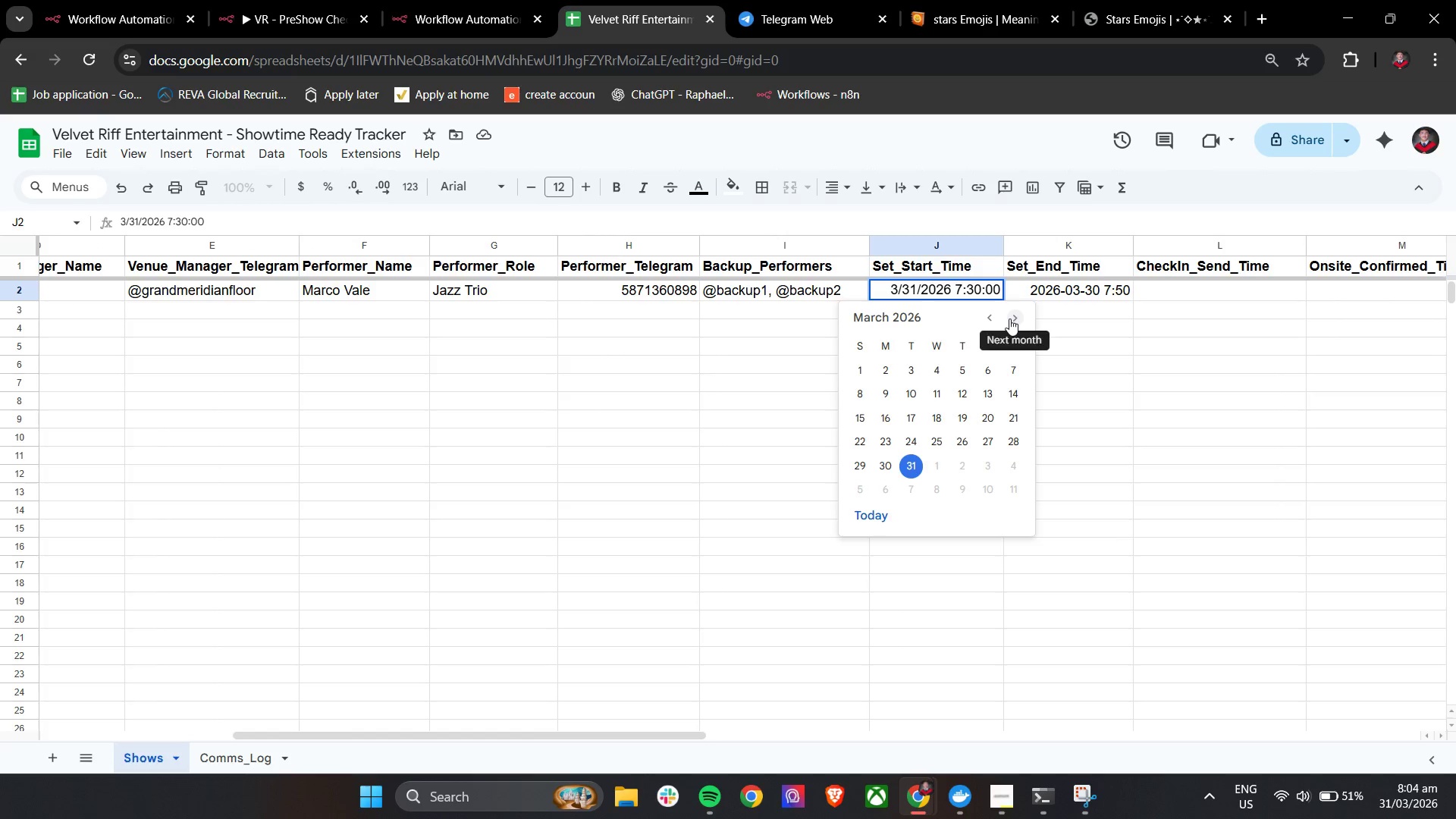 
key(Backspace)
 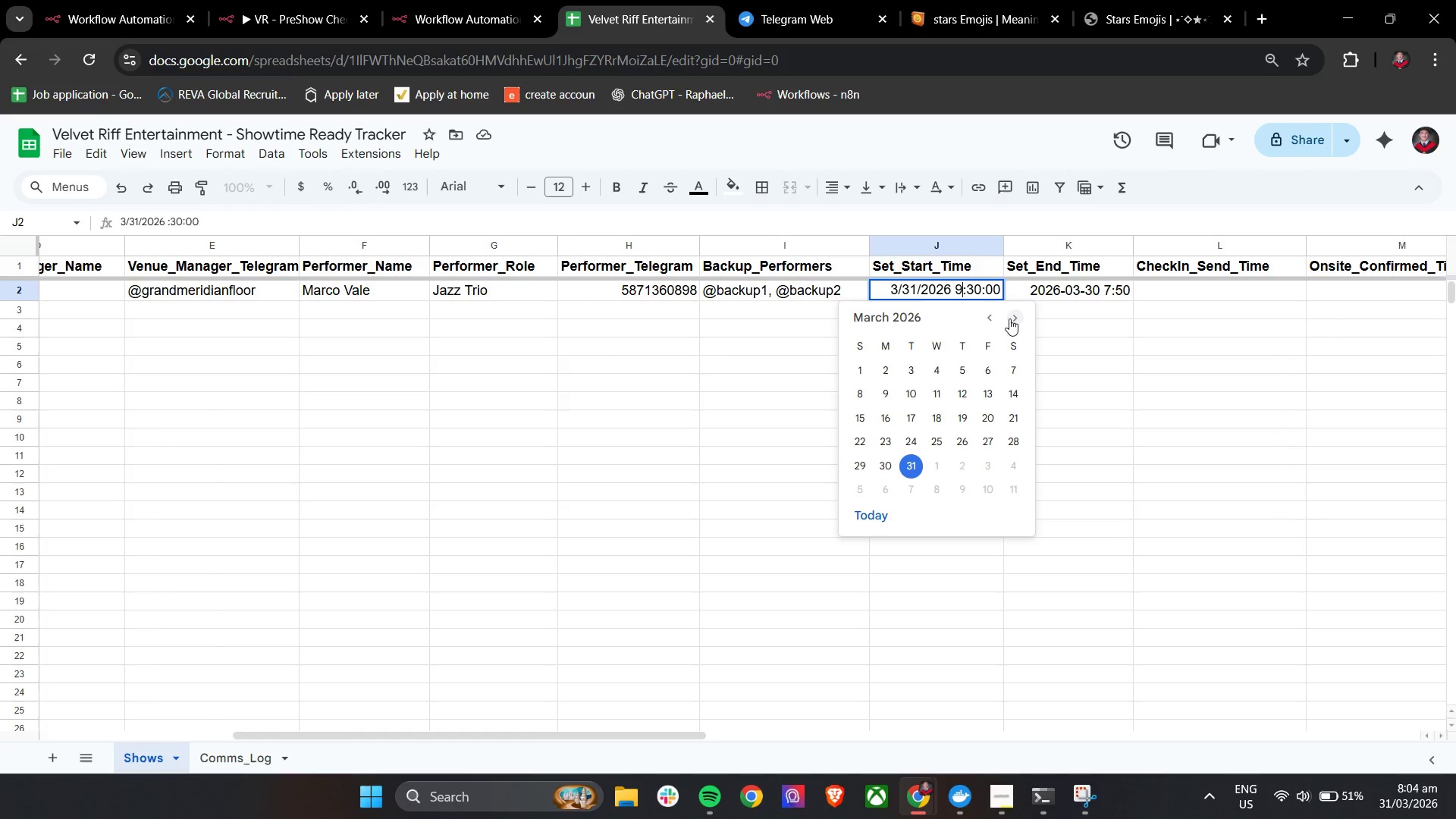 
key(9)
 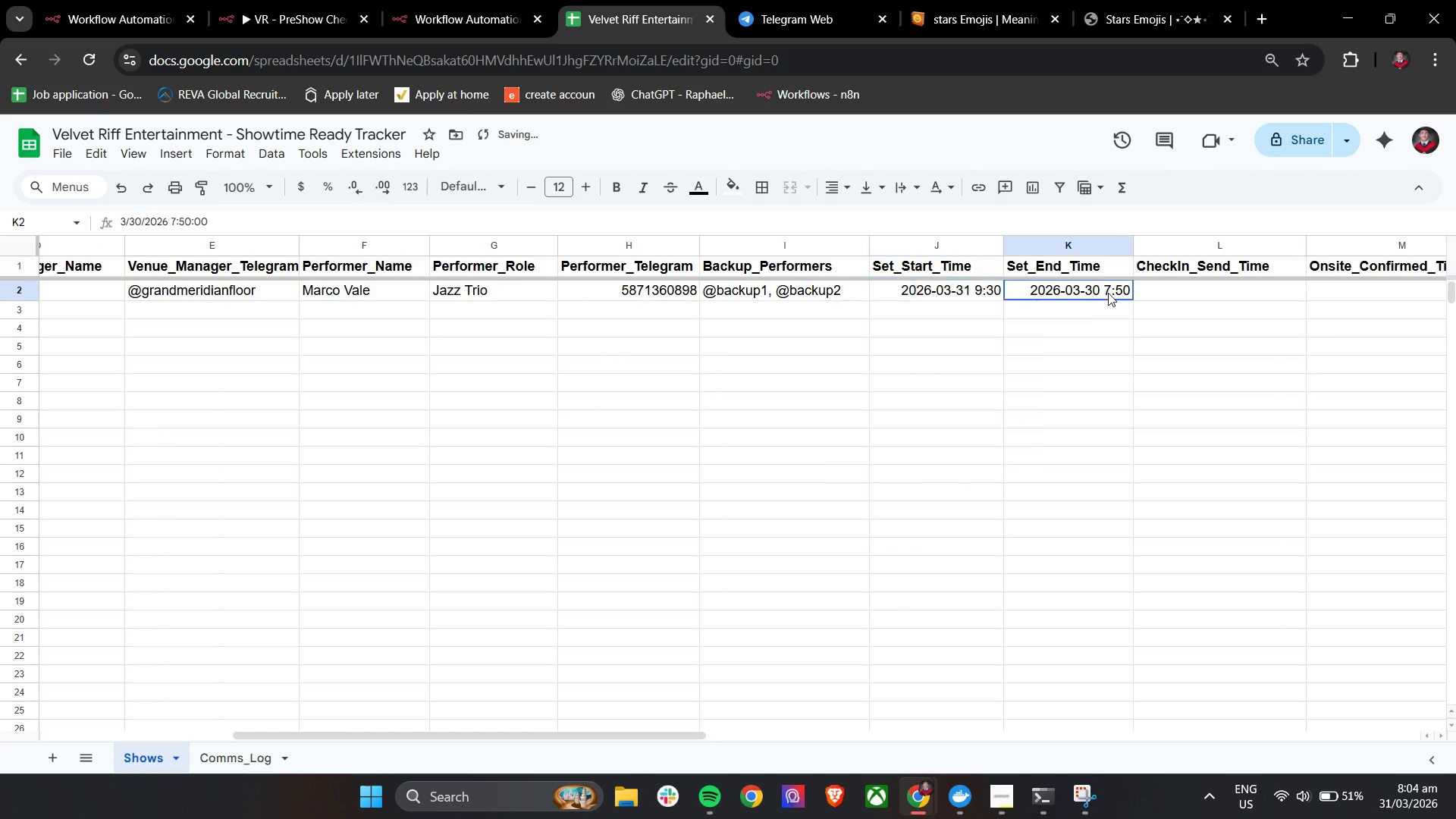 
double_click([1108, 293])
 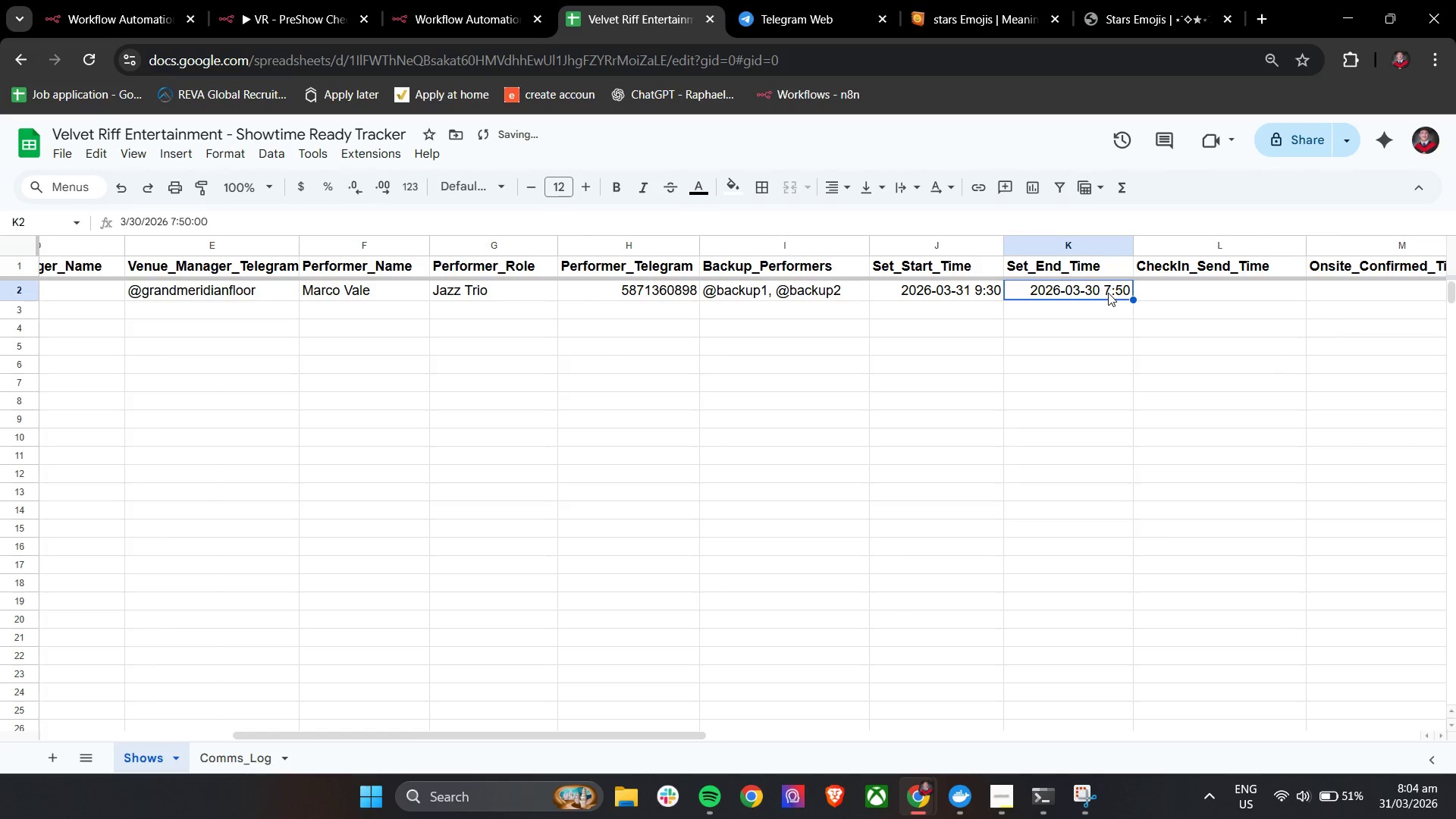 
triple_click([1108, 293])
 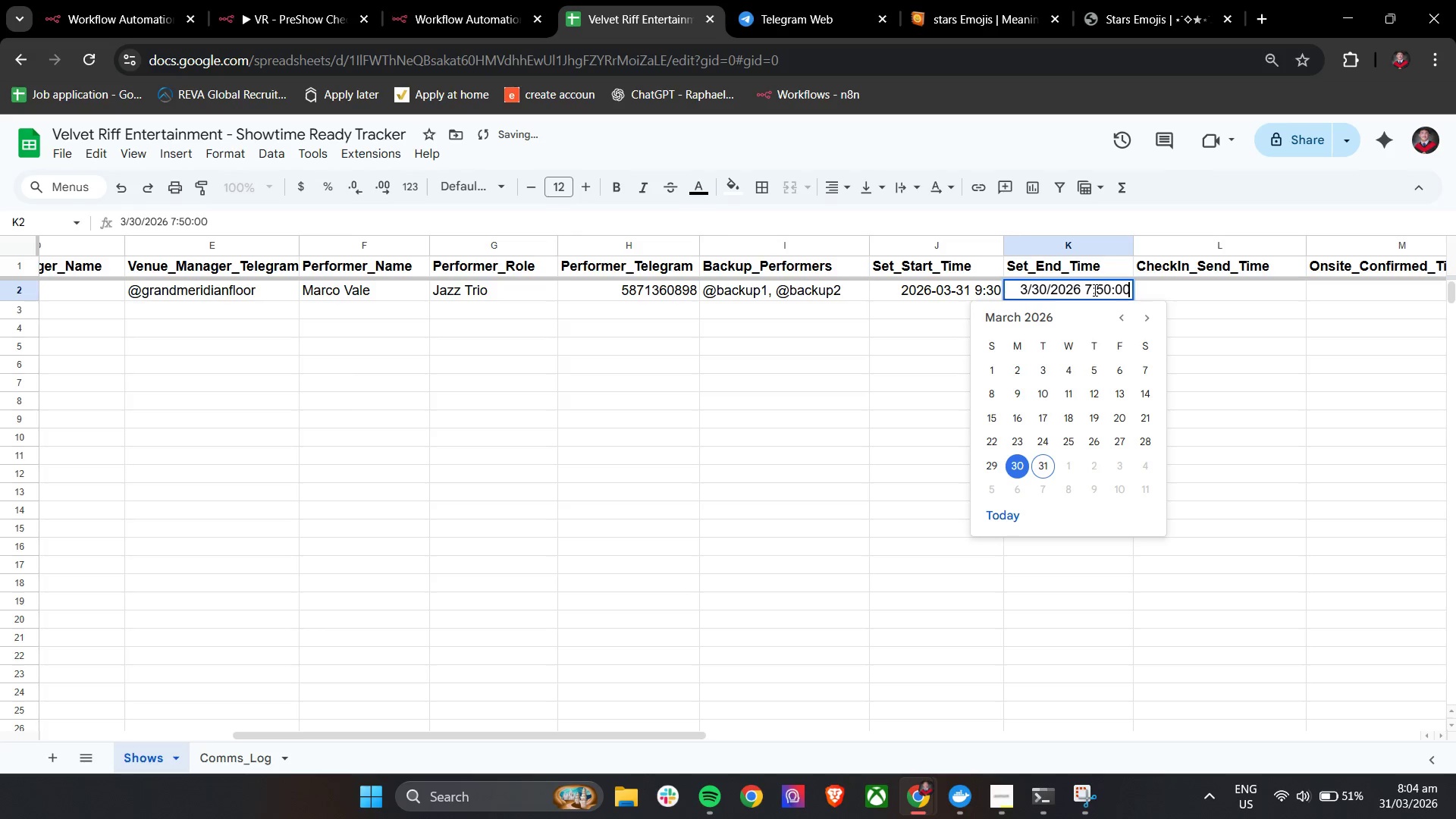 
left_click([1094, 290])
 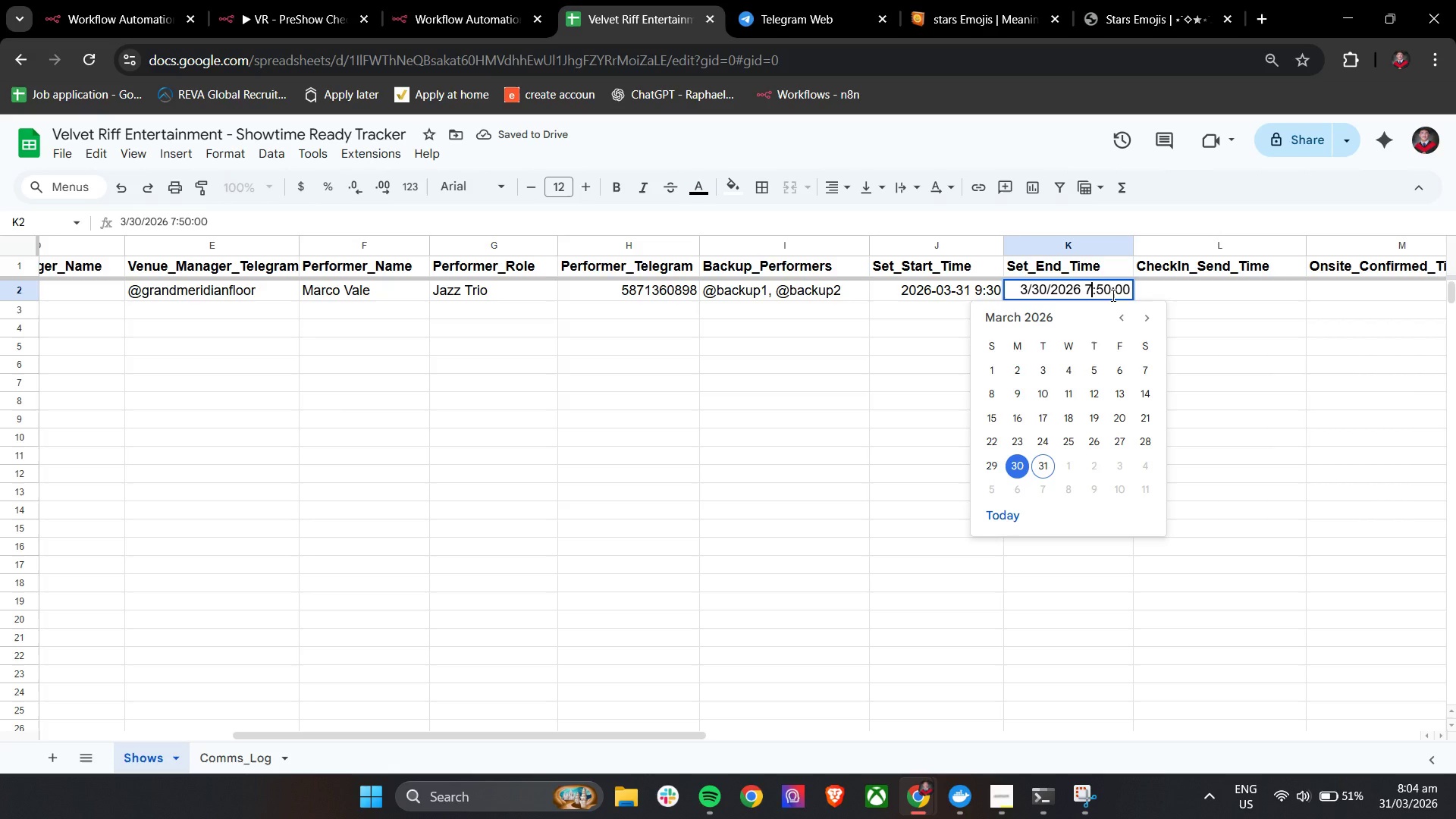 
key(Backspace)
type(11)
 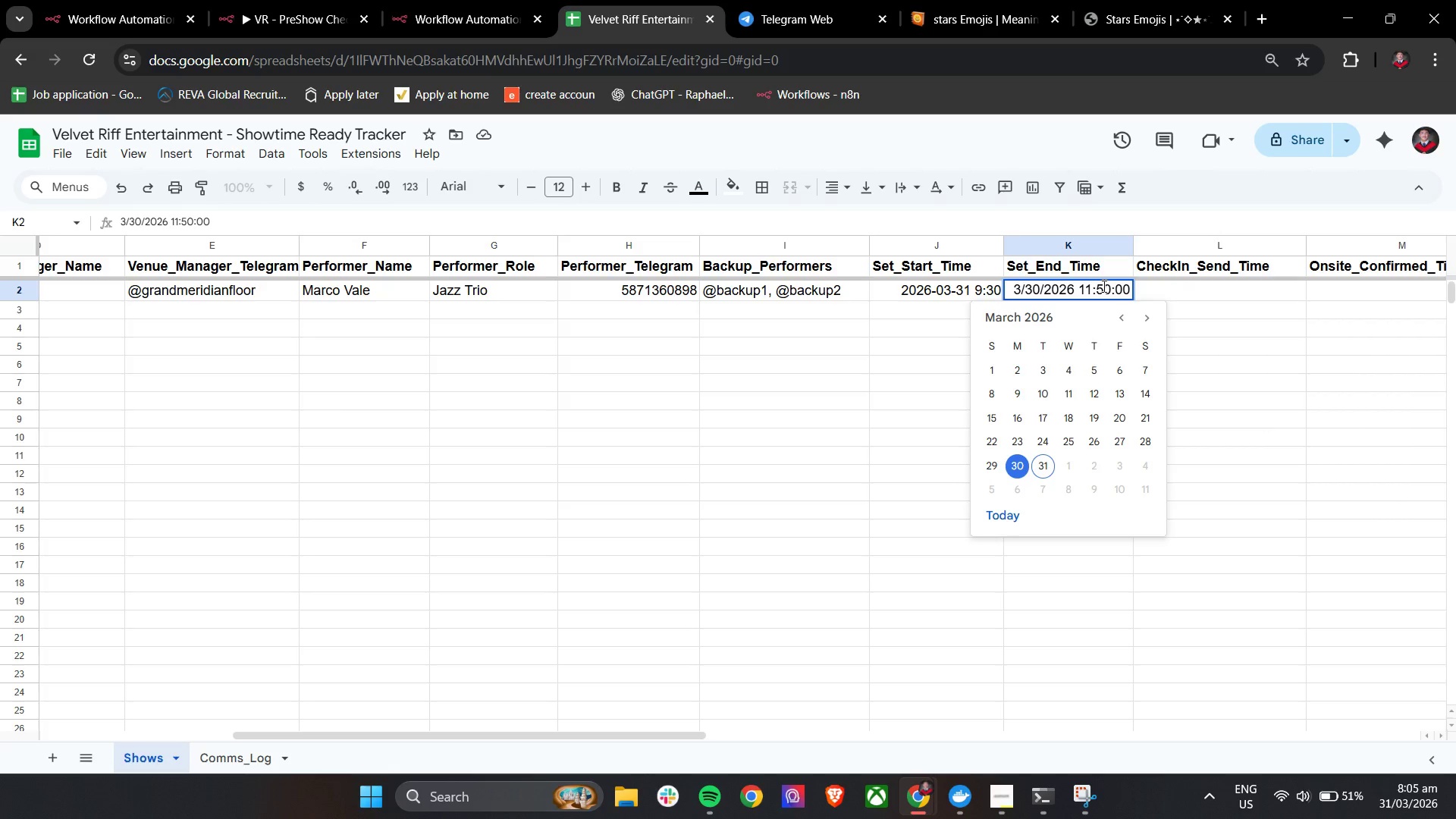 
left_click([1103, 286])
 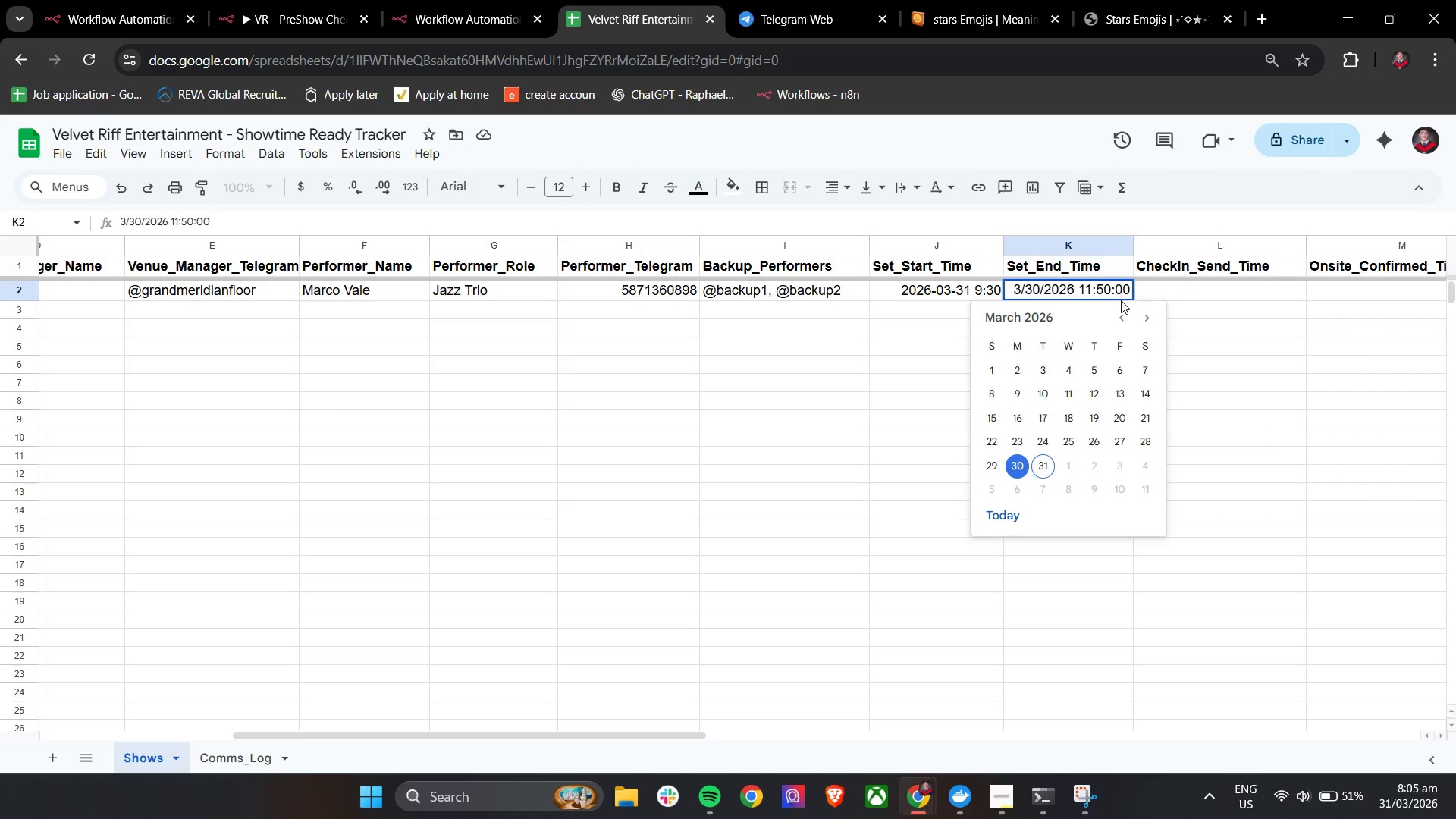 
key(Backspace)
 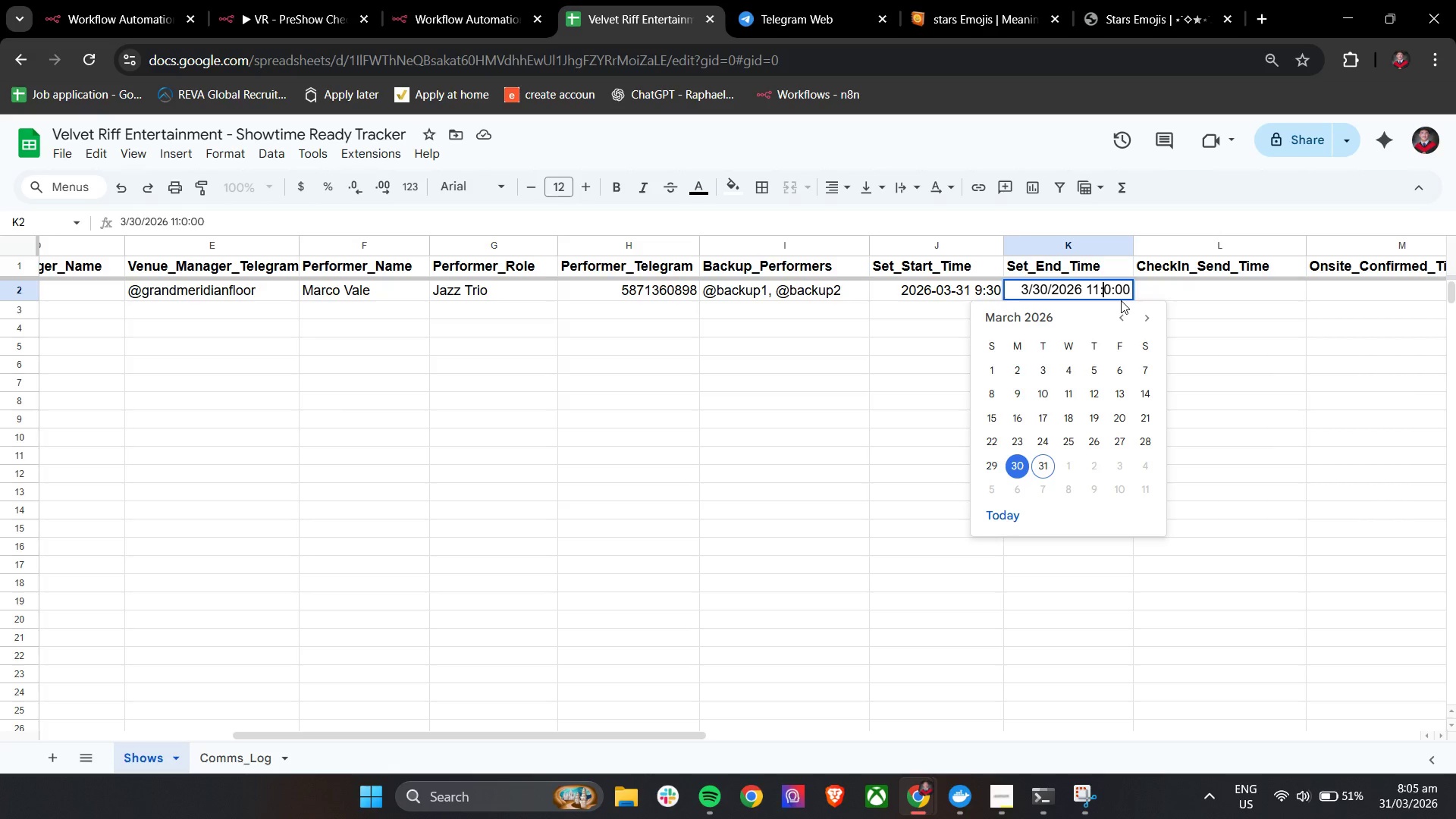 
key(3)
 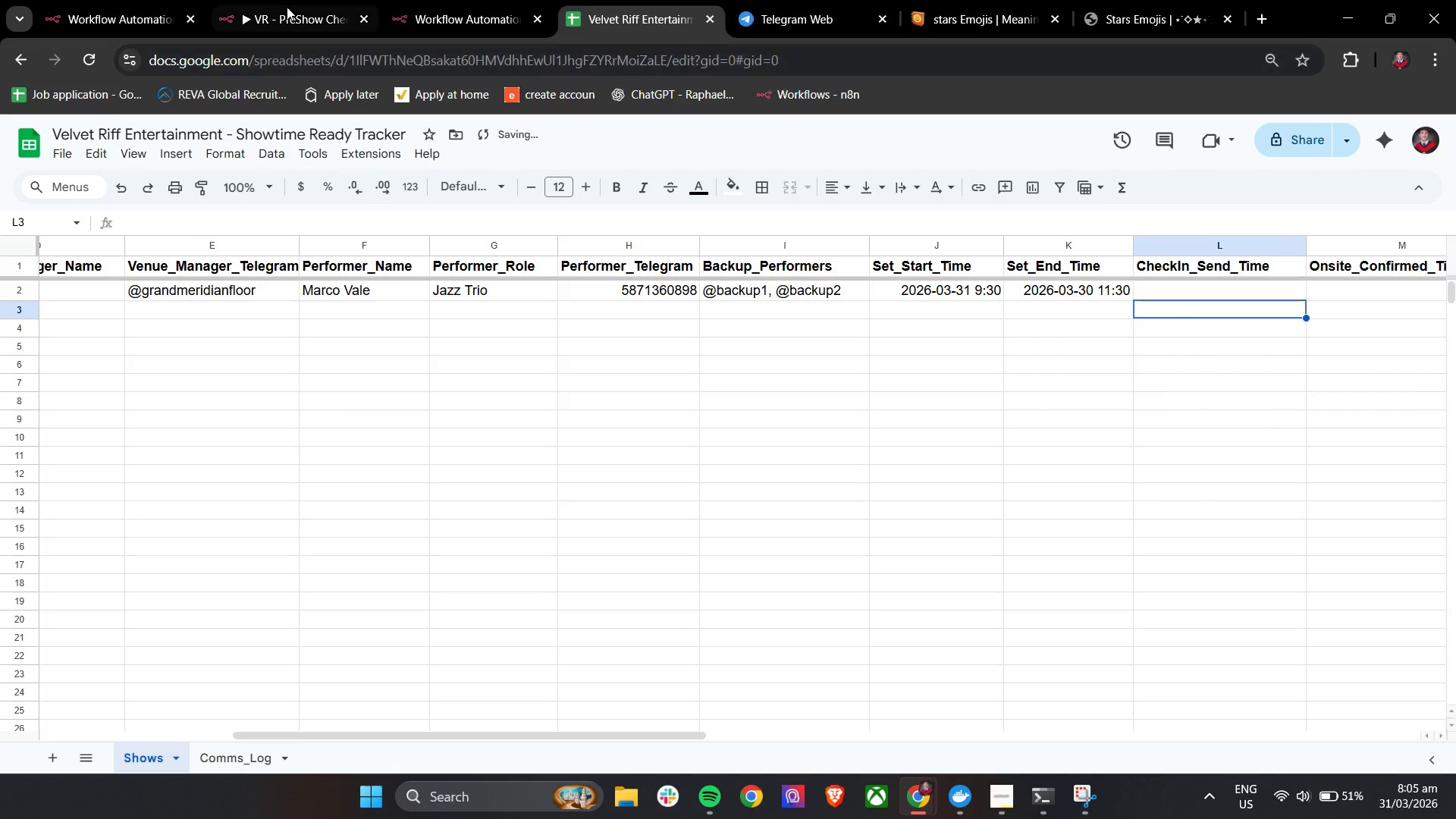 
left_click([479, 0])
 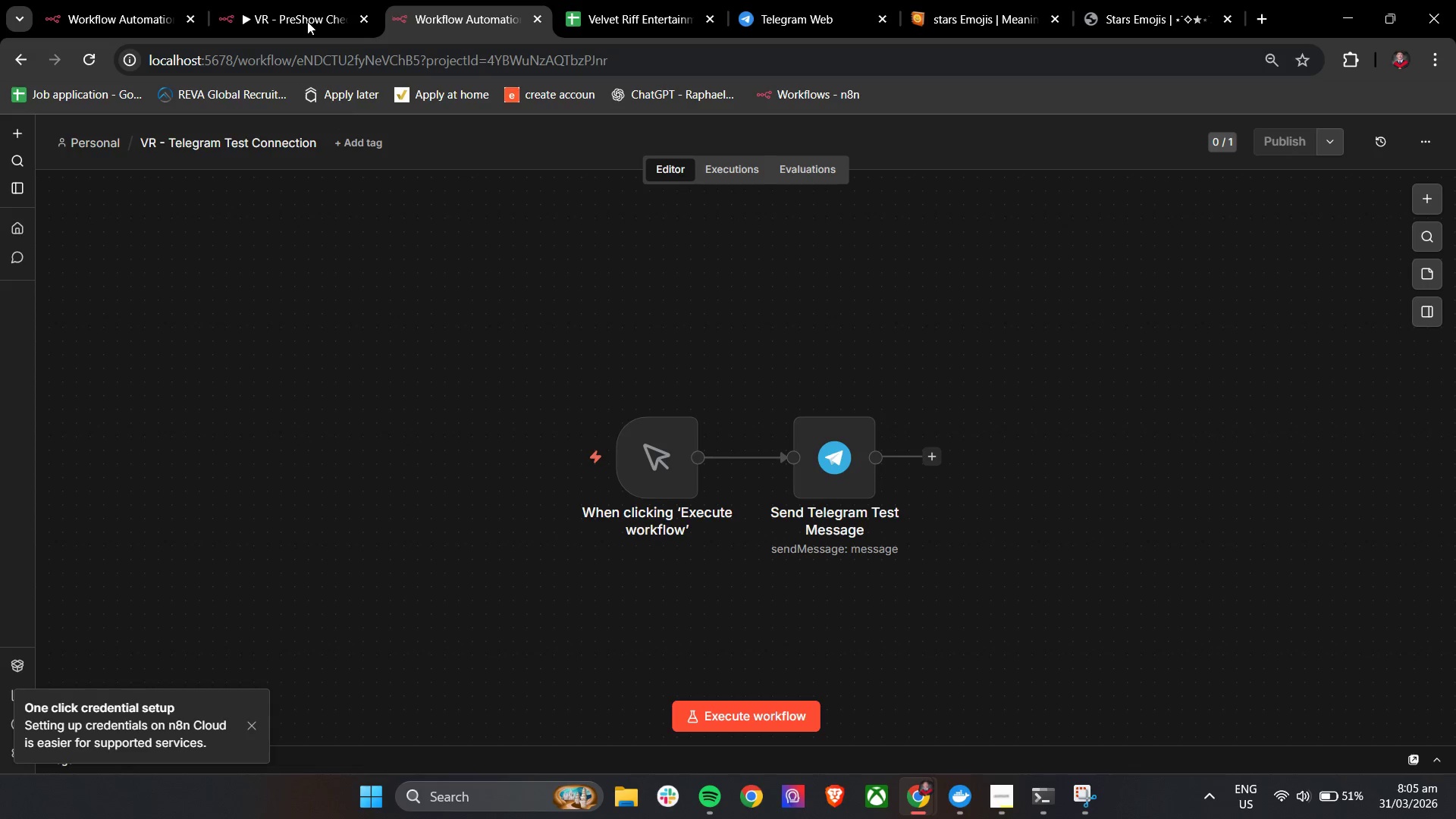 
left_click([307, 0])
 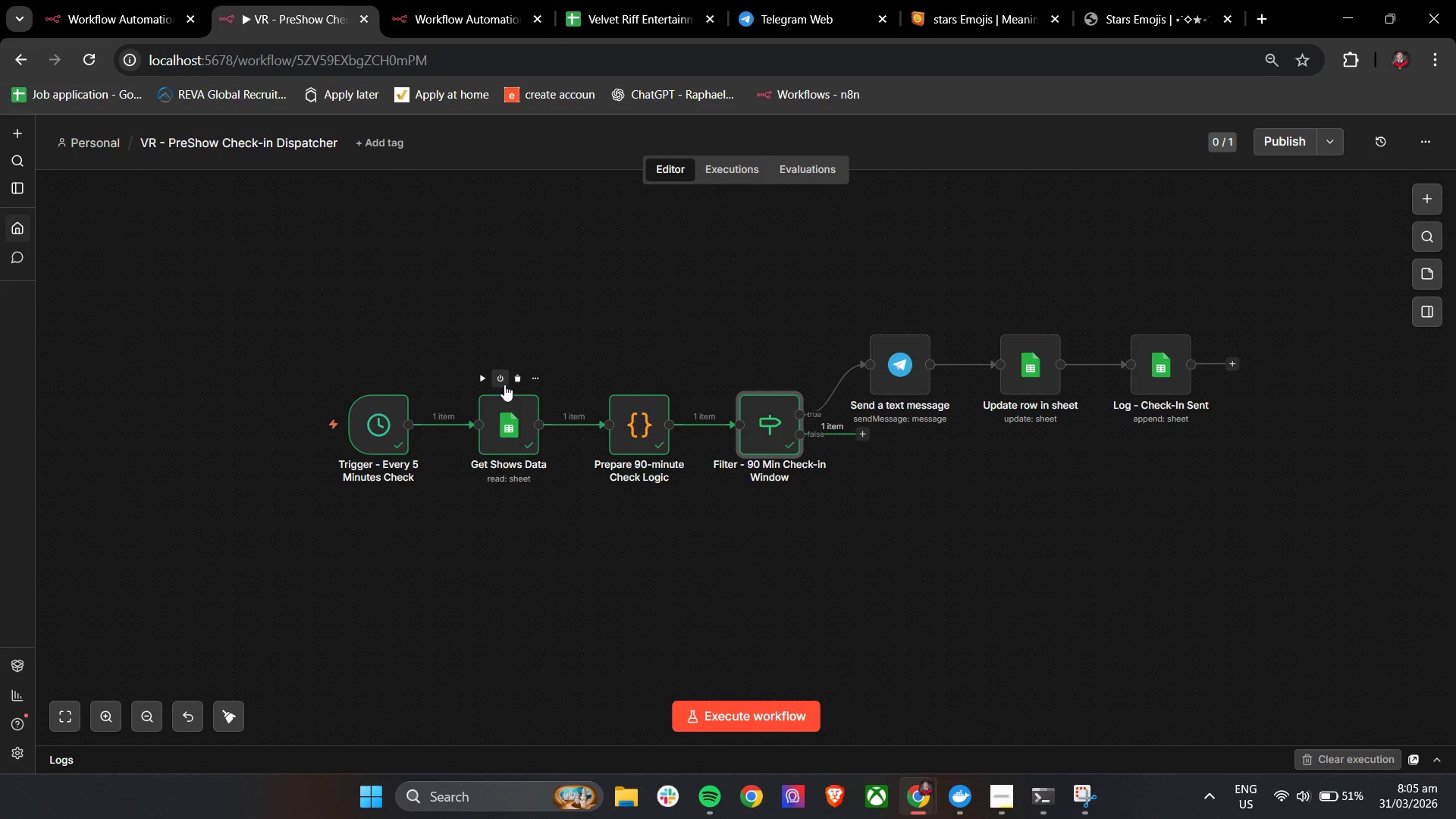 
left_click([485, 380])
 